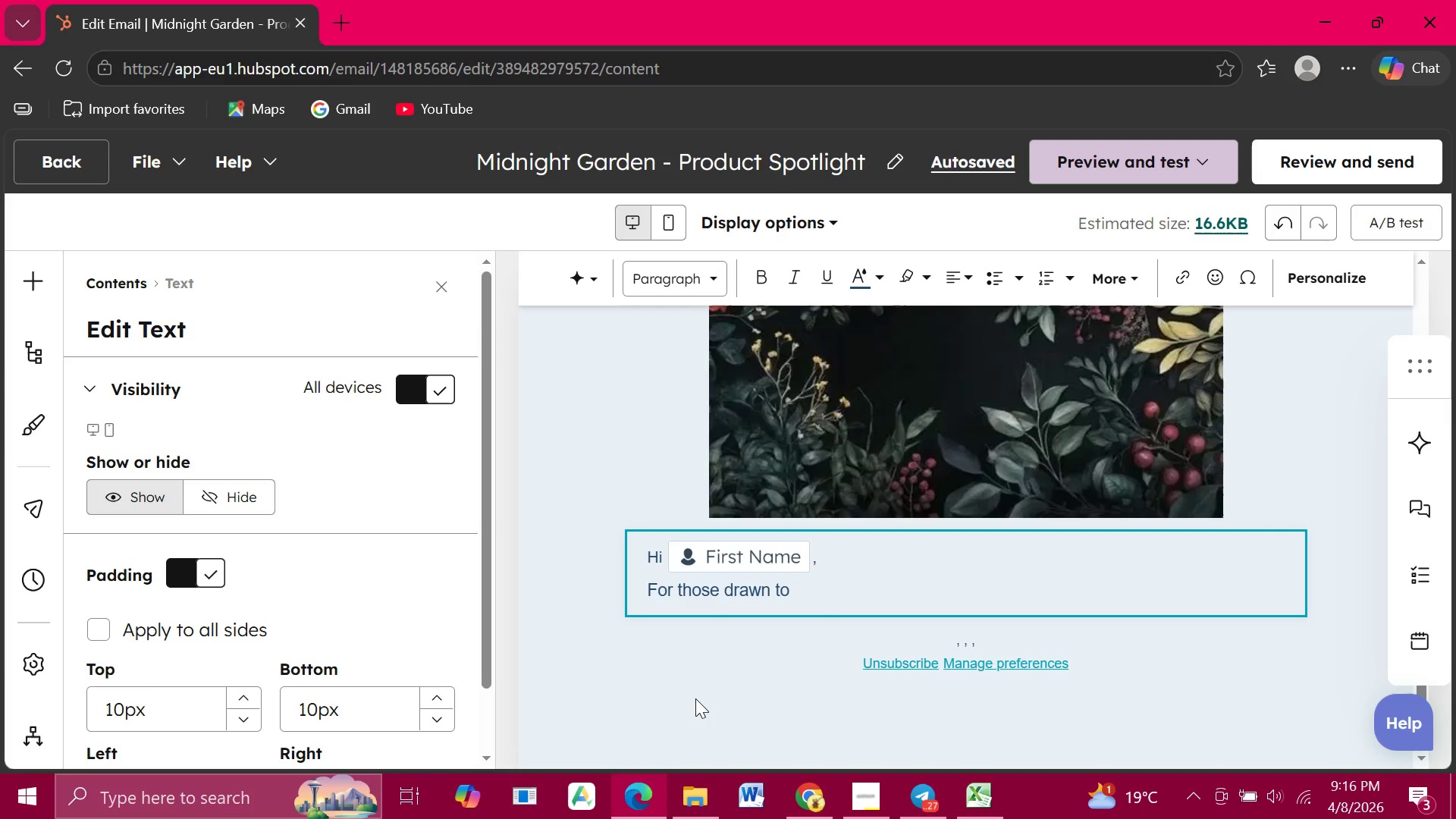 
wait(37.27)
 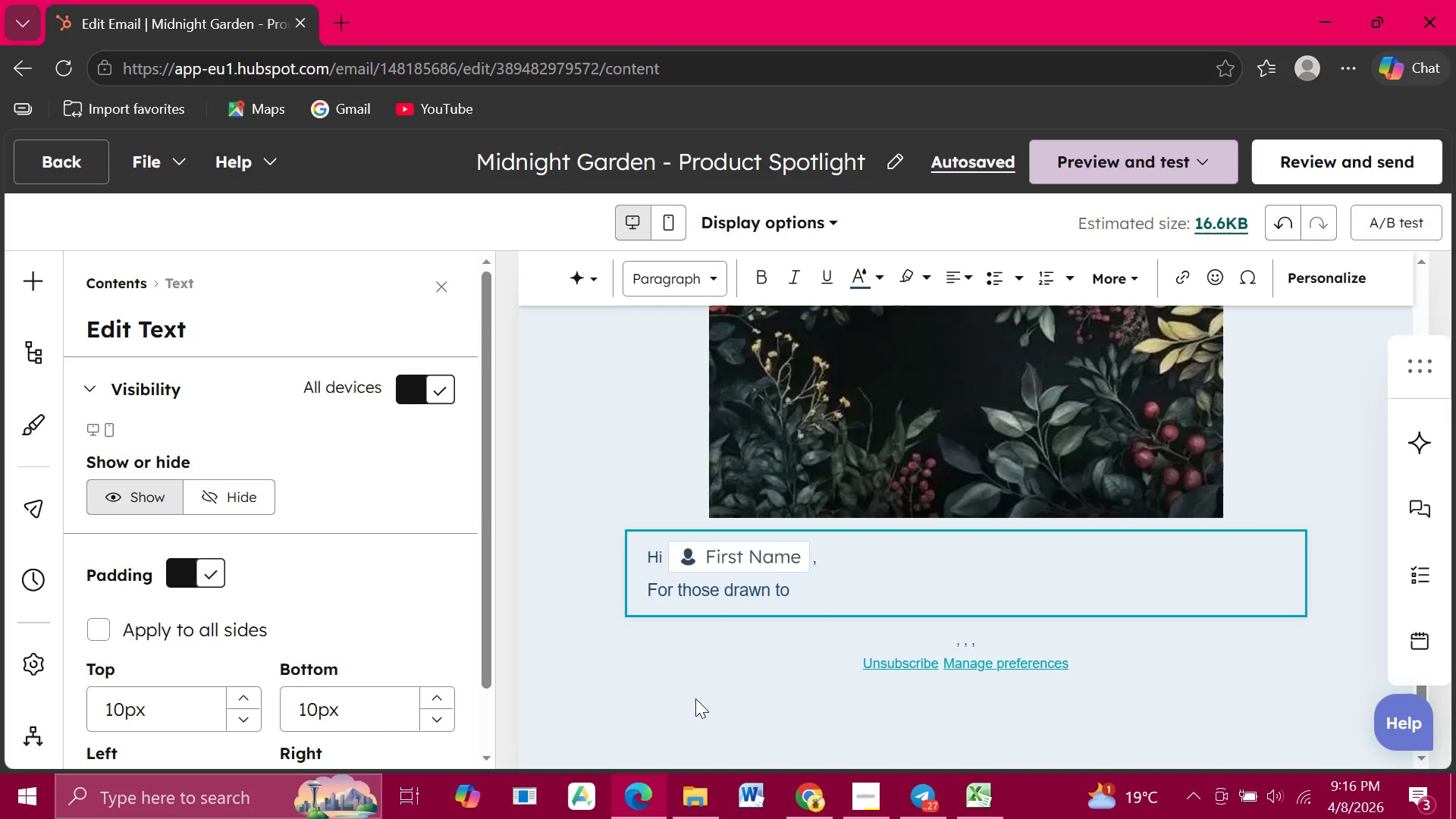 
type(botanical craft )
 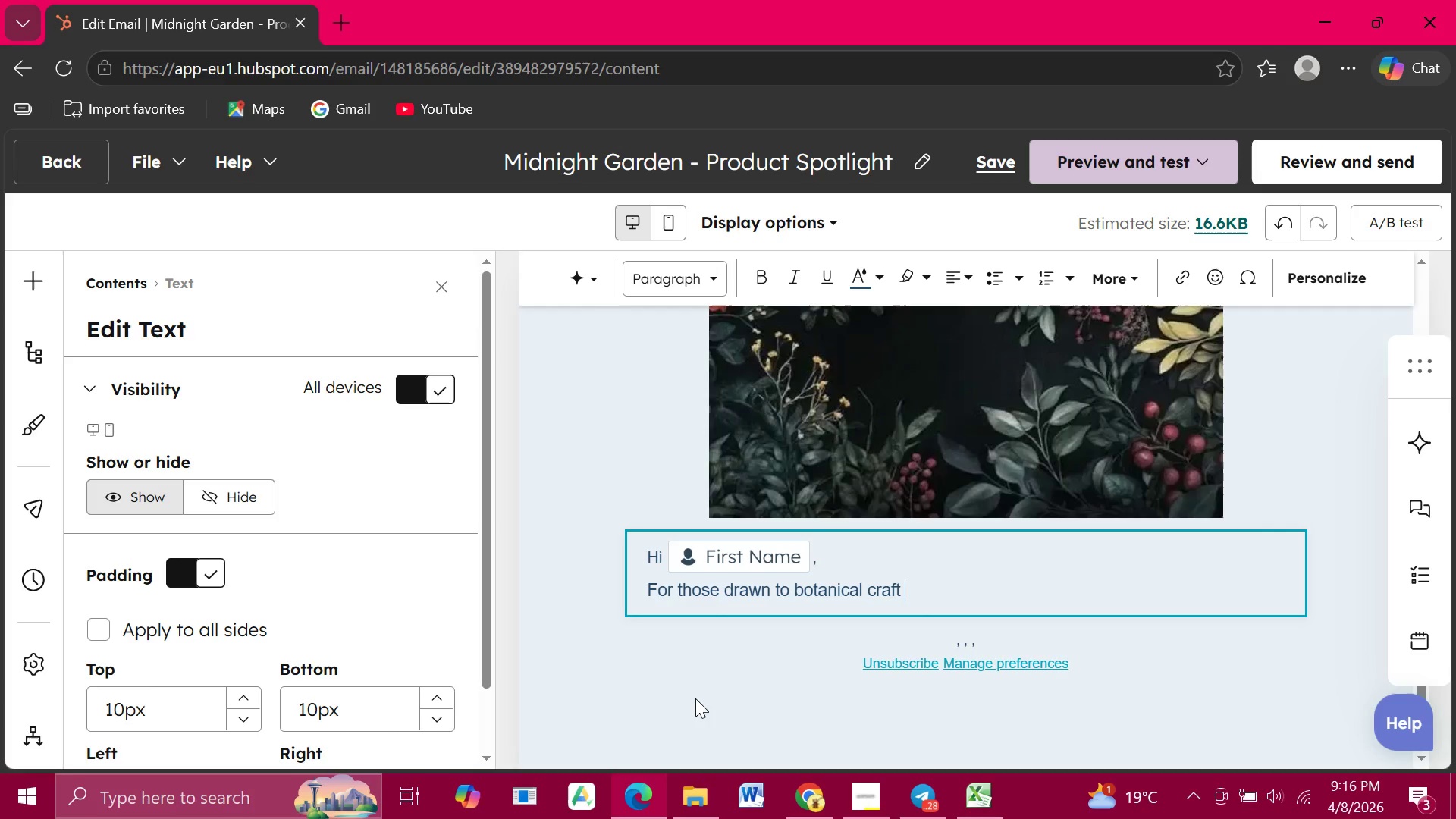 
key(Backspace)
 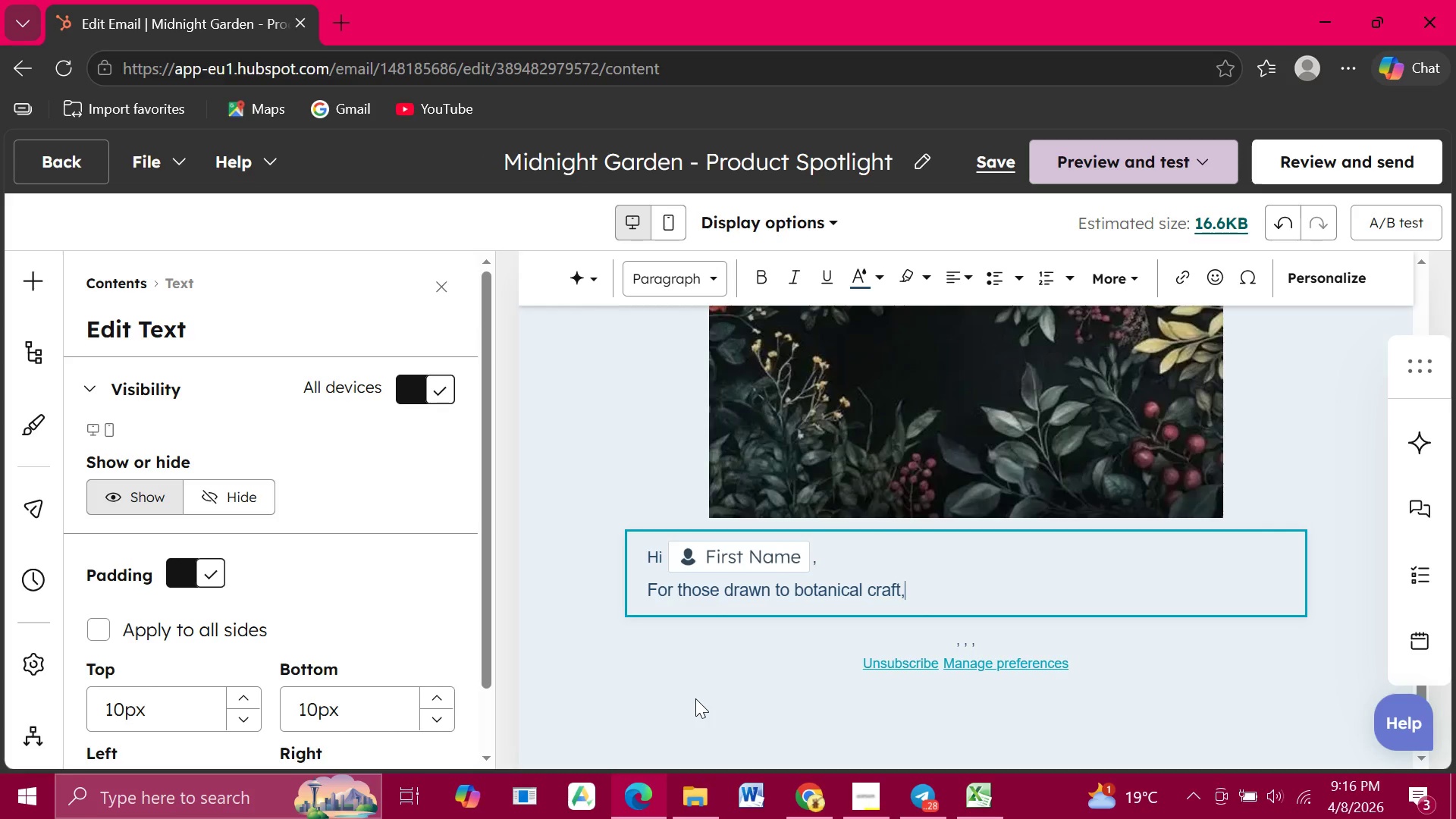 
key(Comma)
 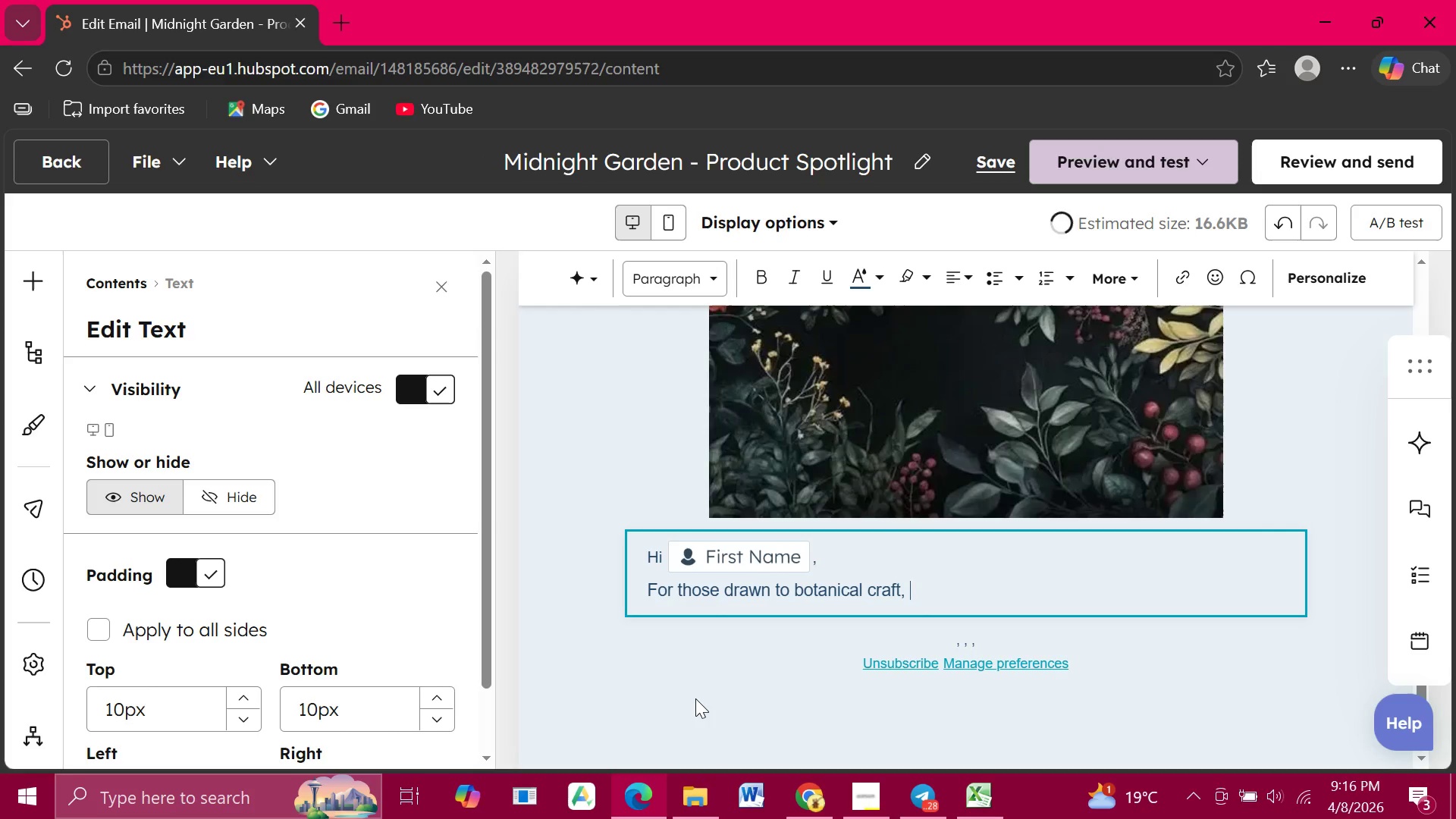 
key(Space)
 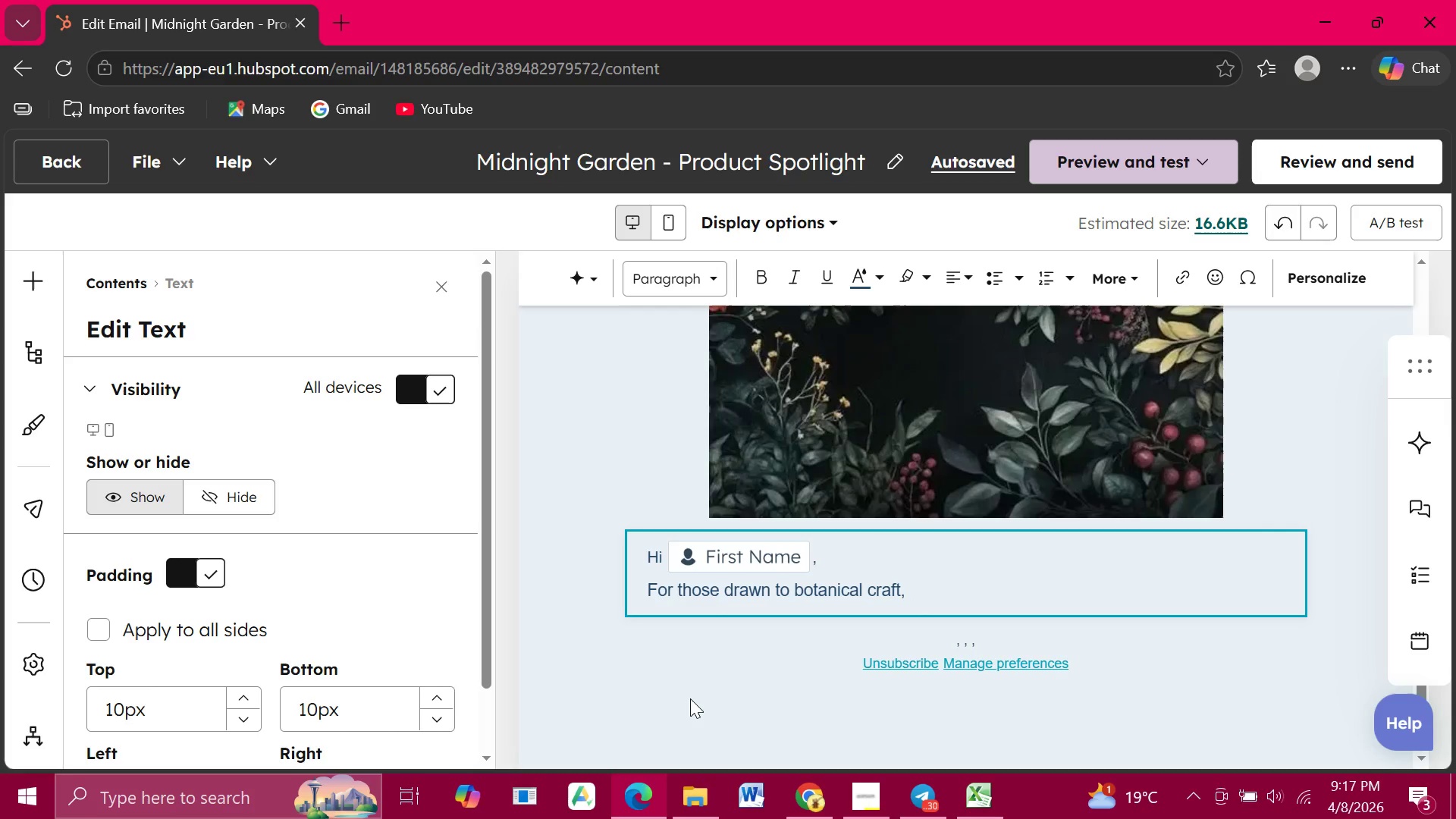 
wait(63.72)
 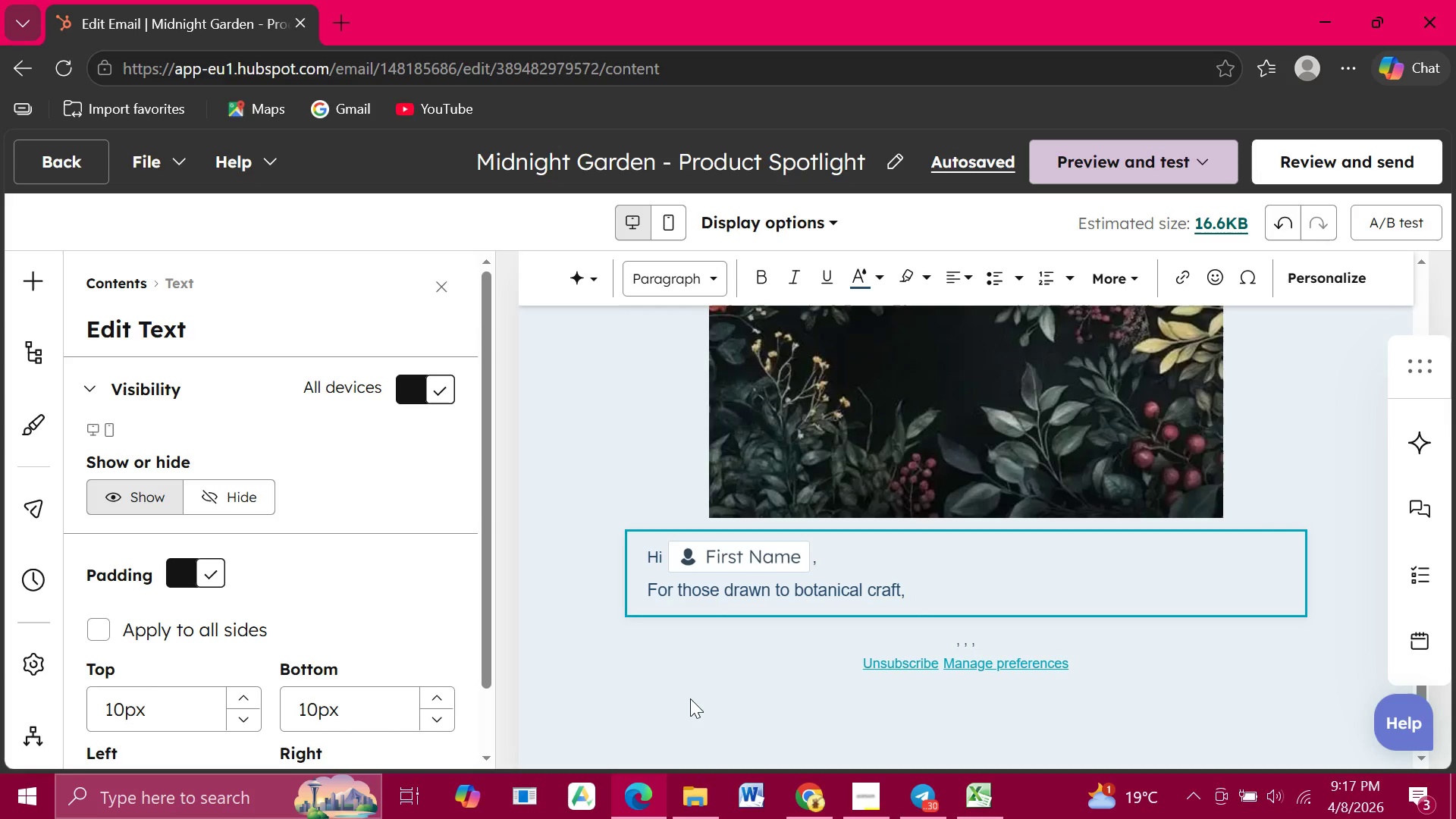 
key(Backspace)
 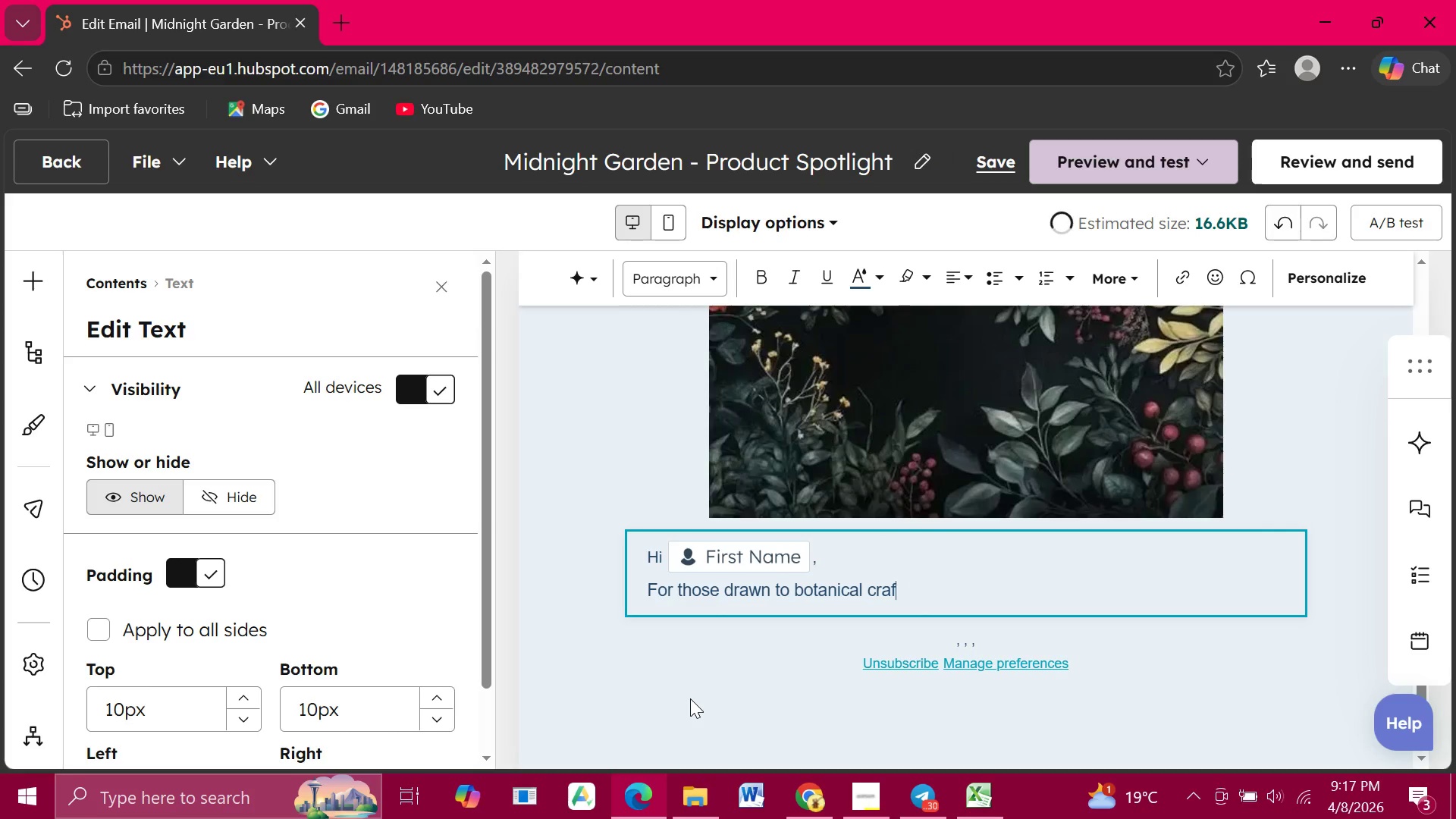 
key(Backspace)
 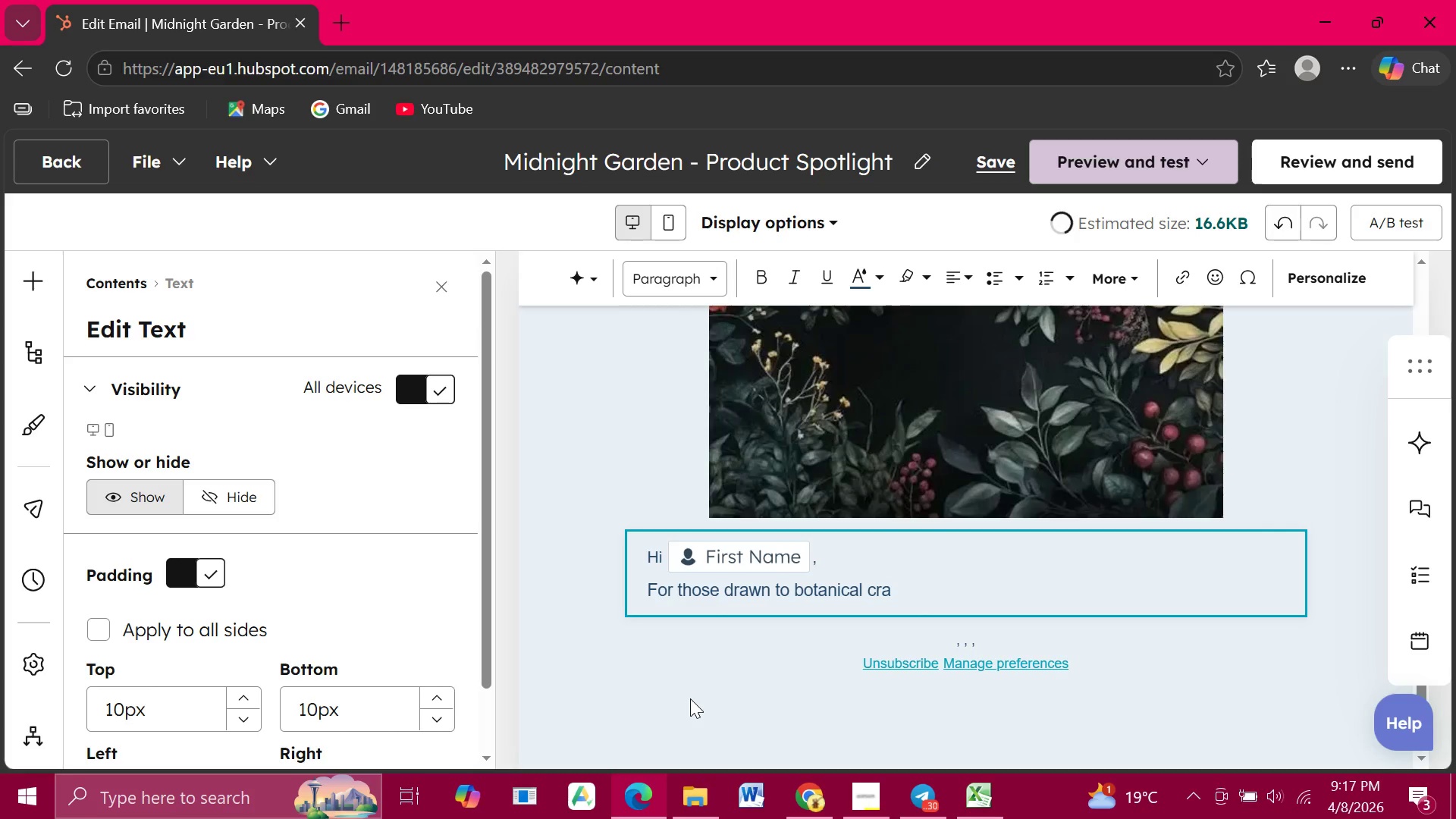 
key(Backspace)
 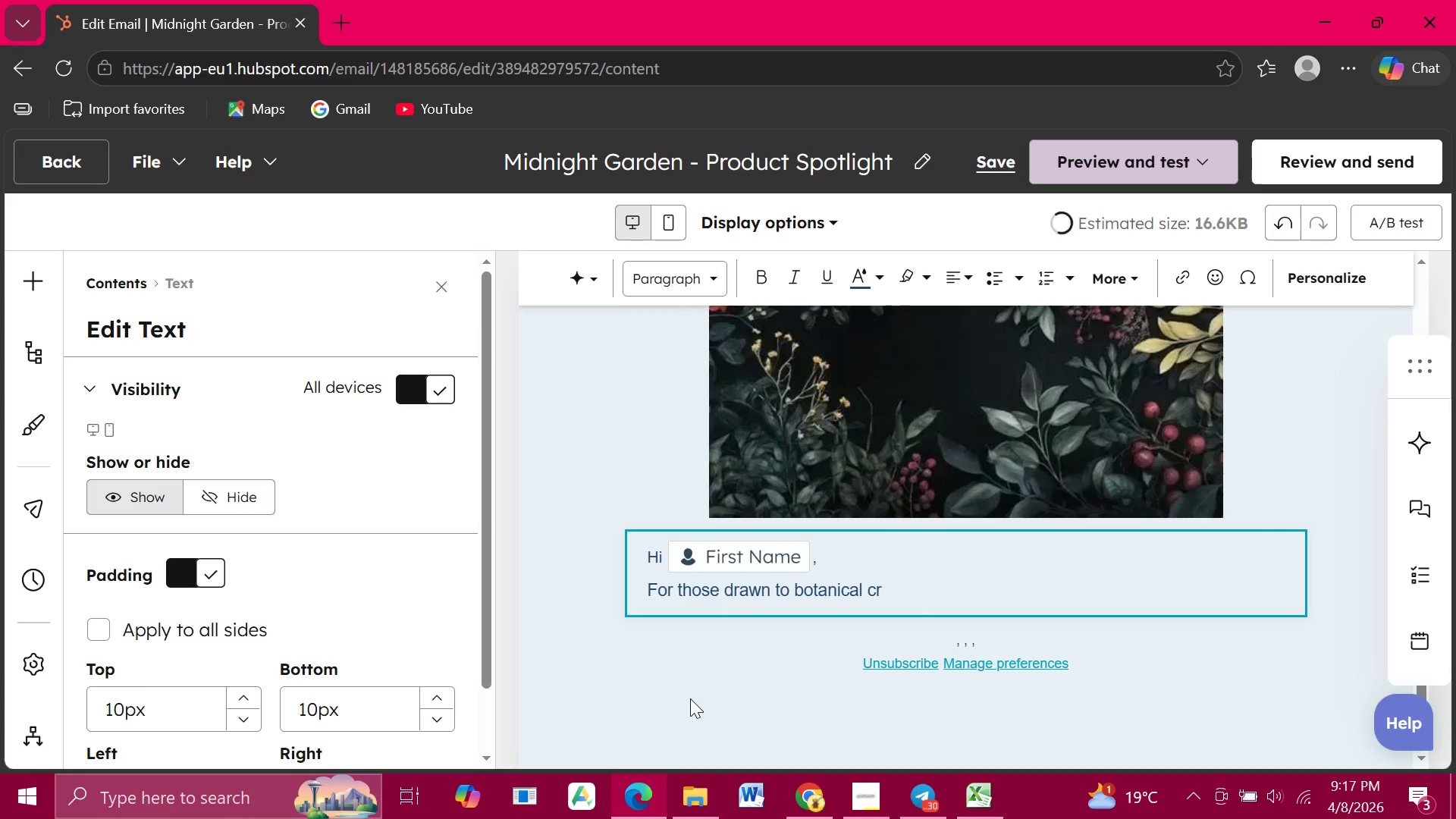 
key(Backspace)
 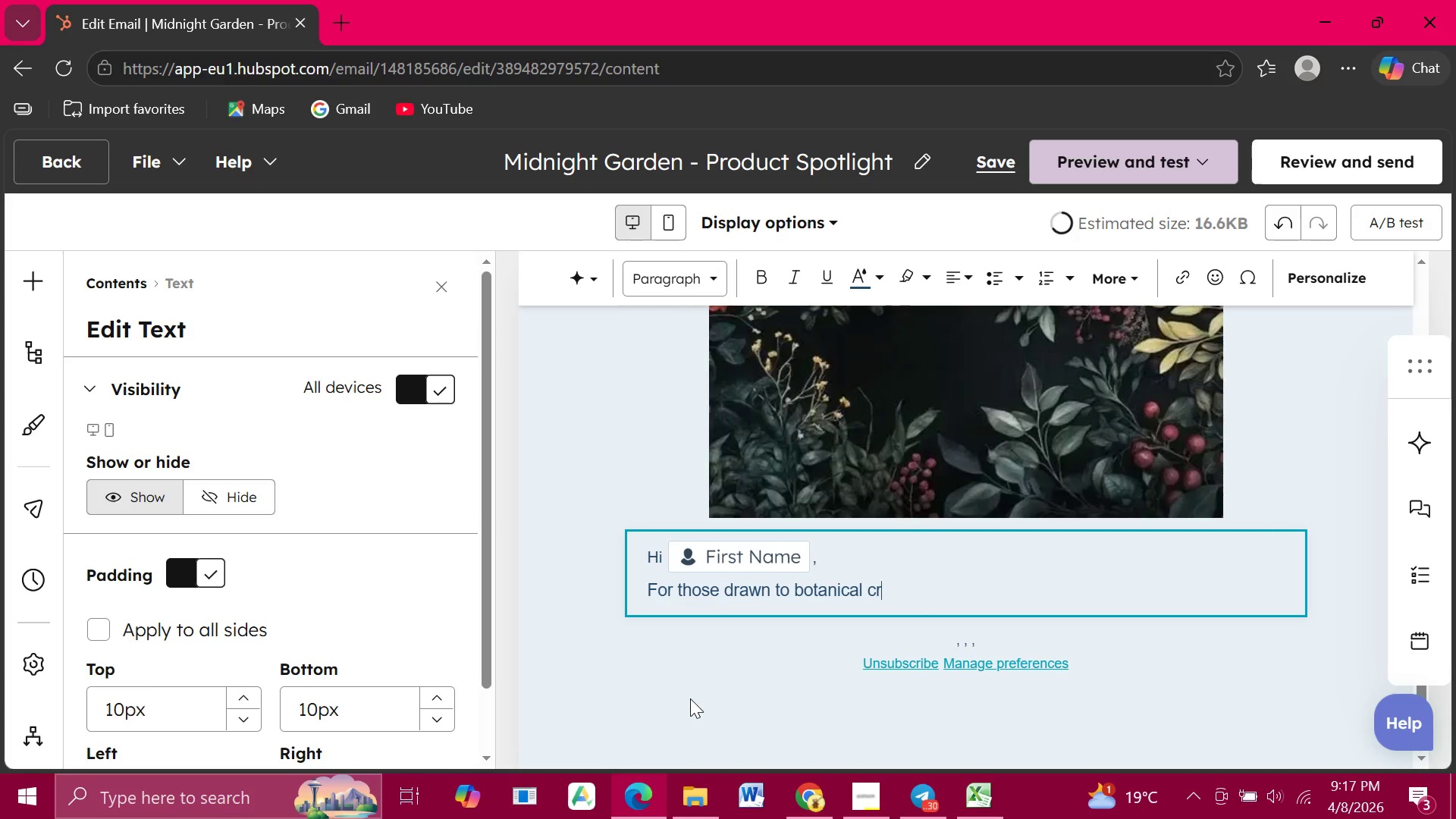 
key(Backspace)
 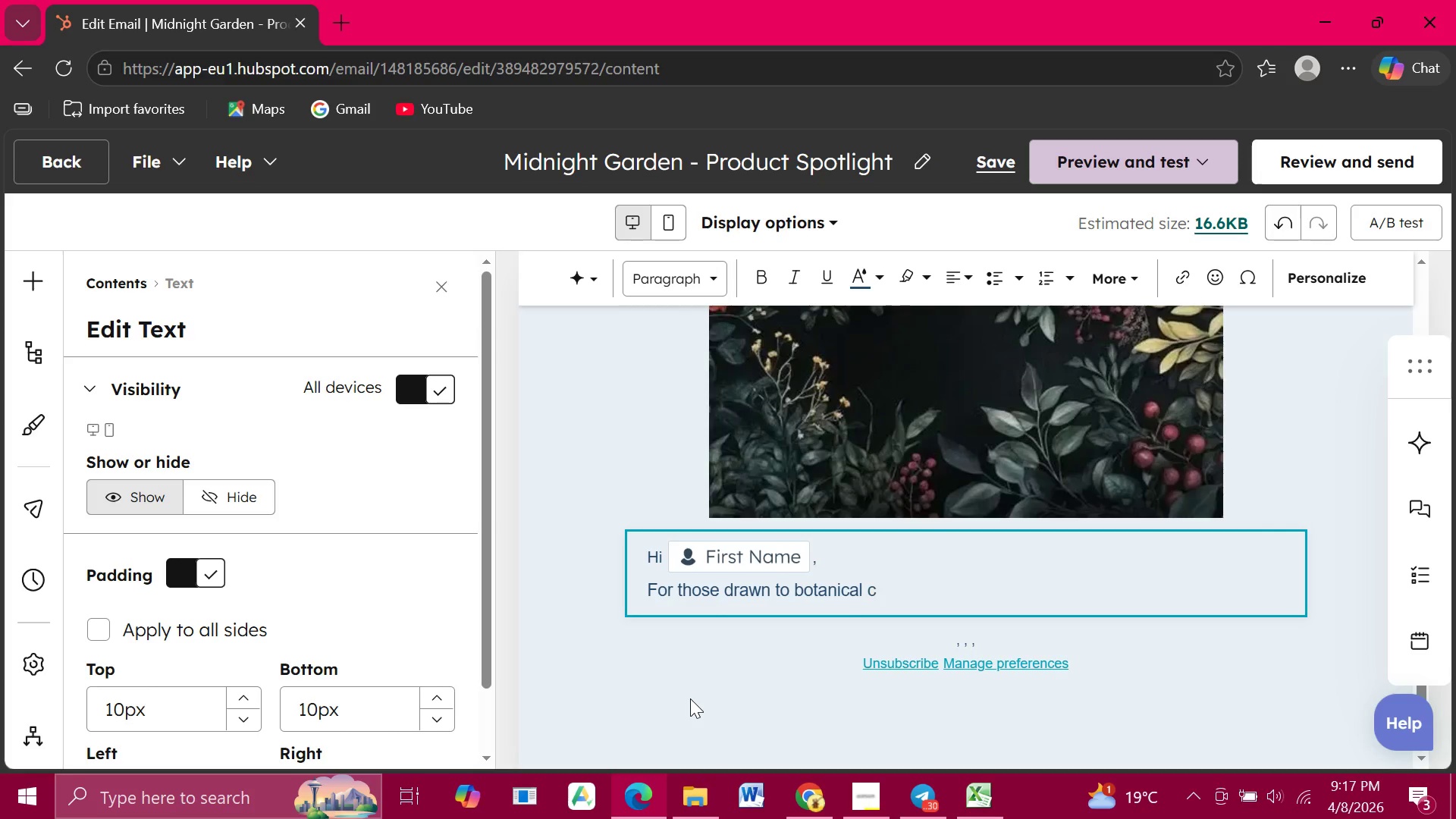 
key(Backspace)
 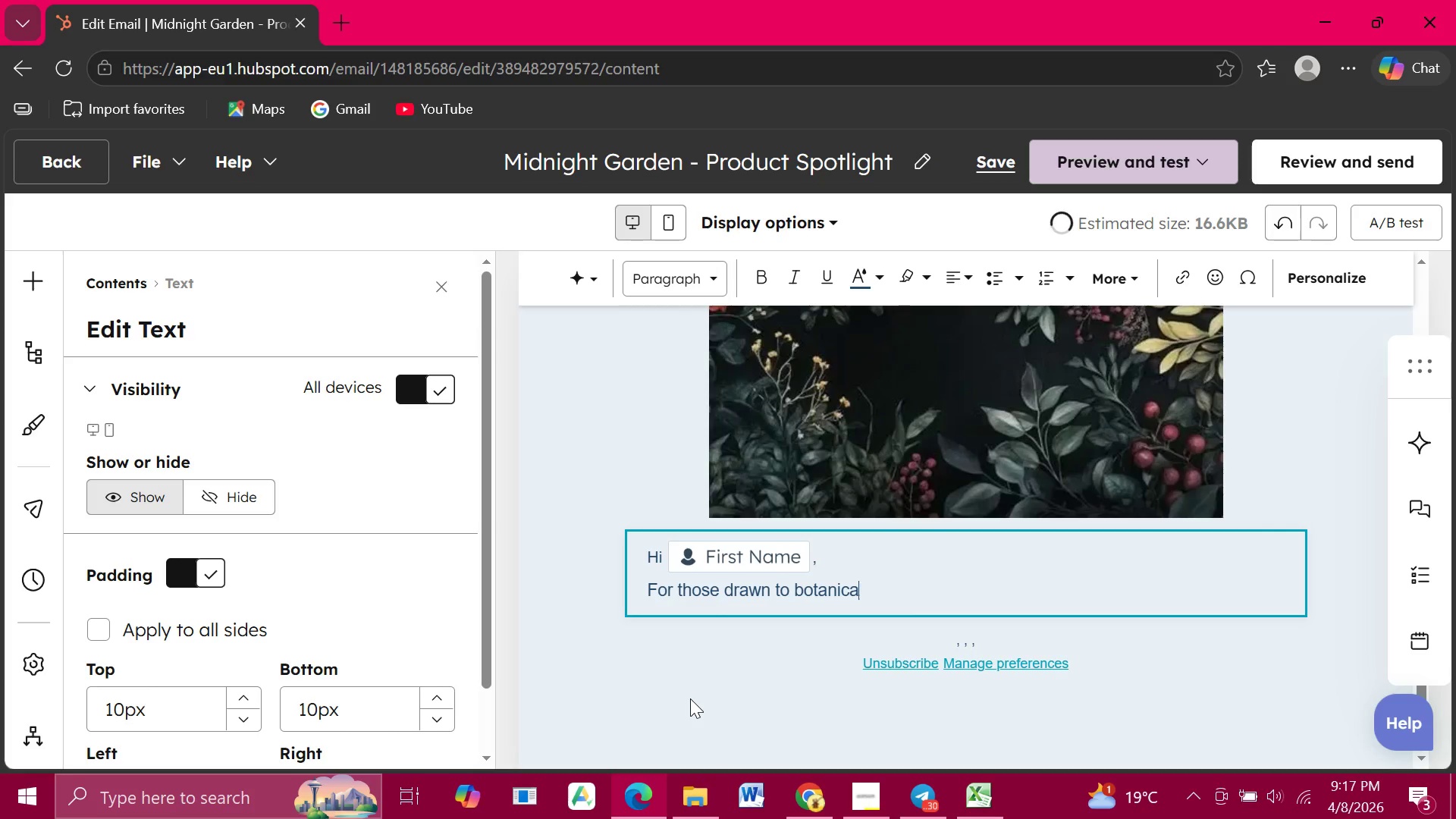 
key(Backspace)
 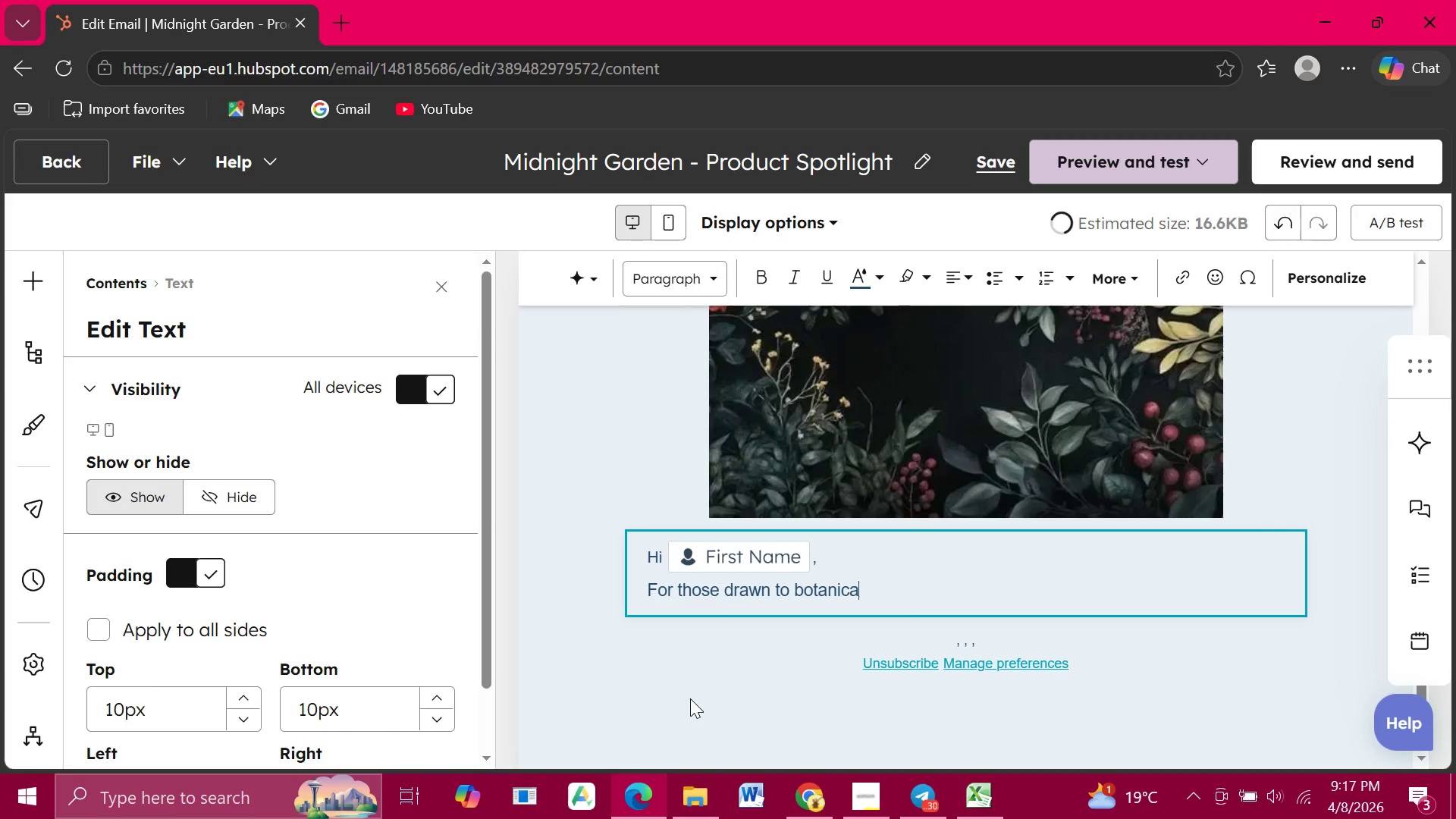 
key(Backspace)
 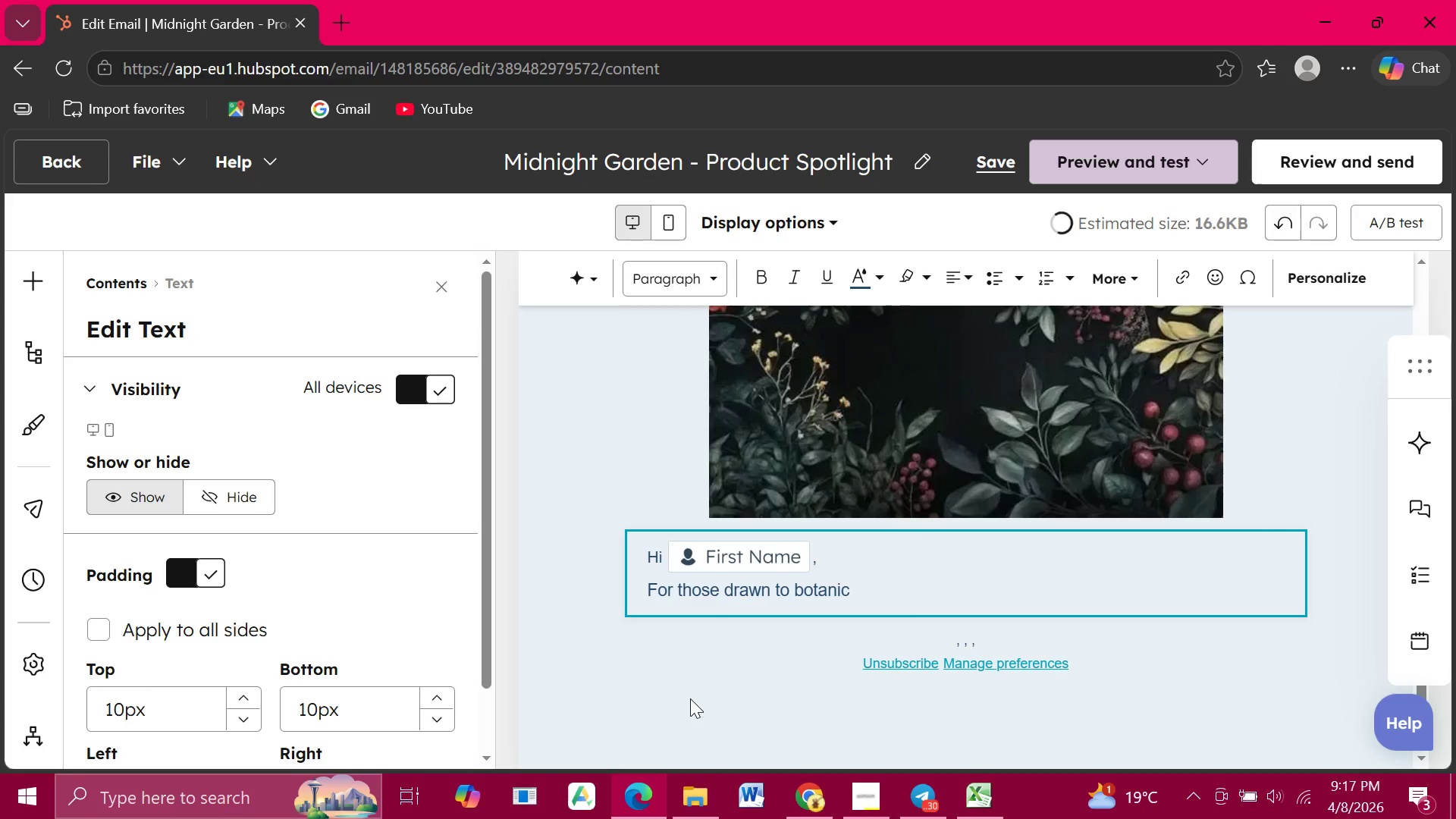 
key(Backspace)
 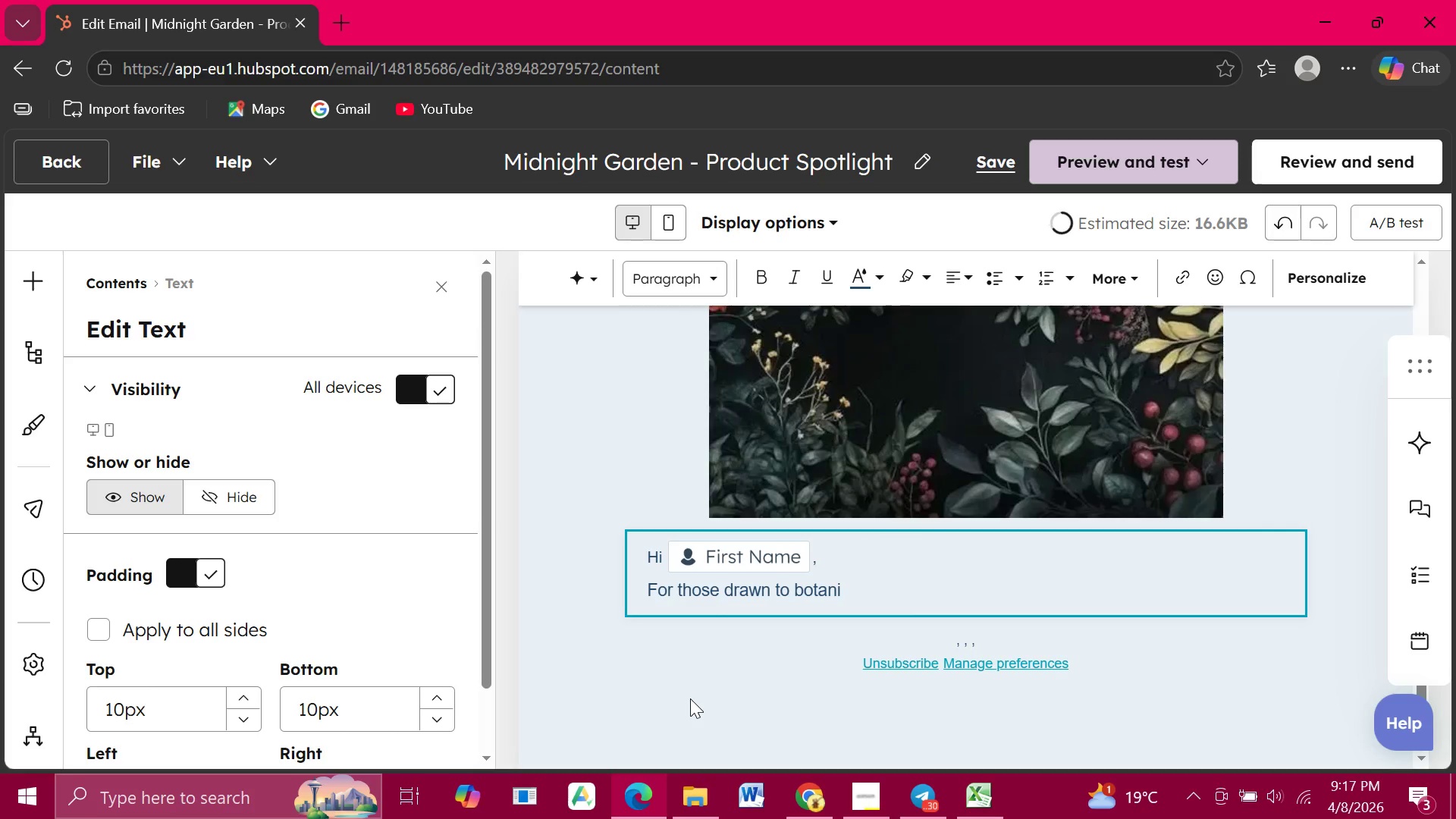 
key(Backspace)
 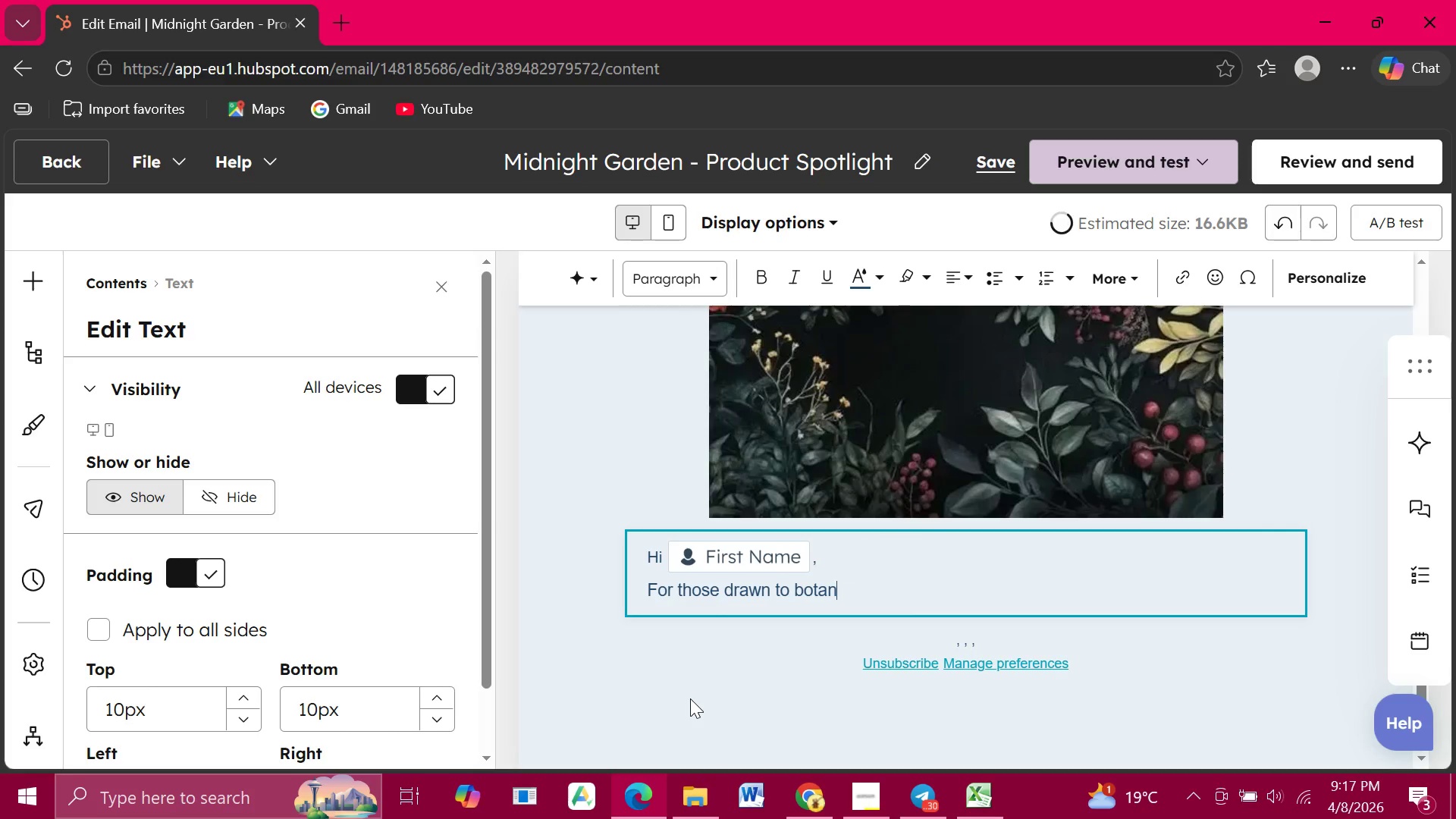 
key(Backspace)
 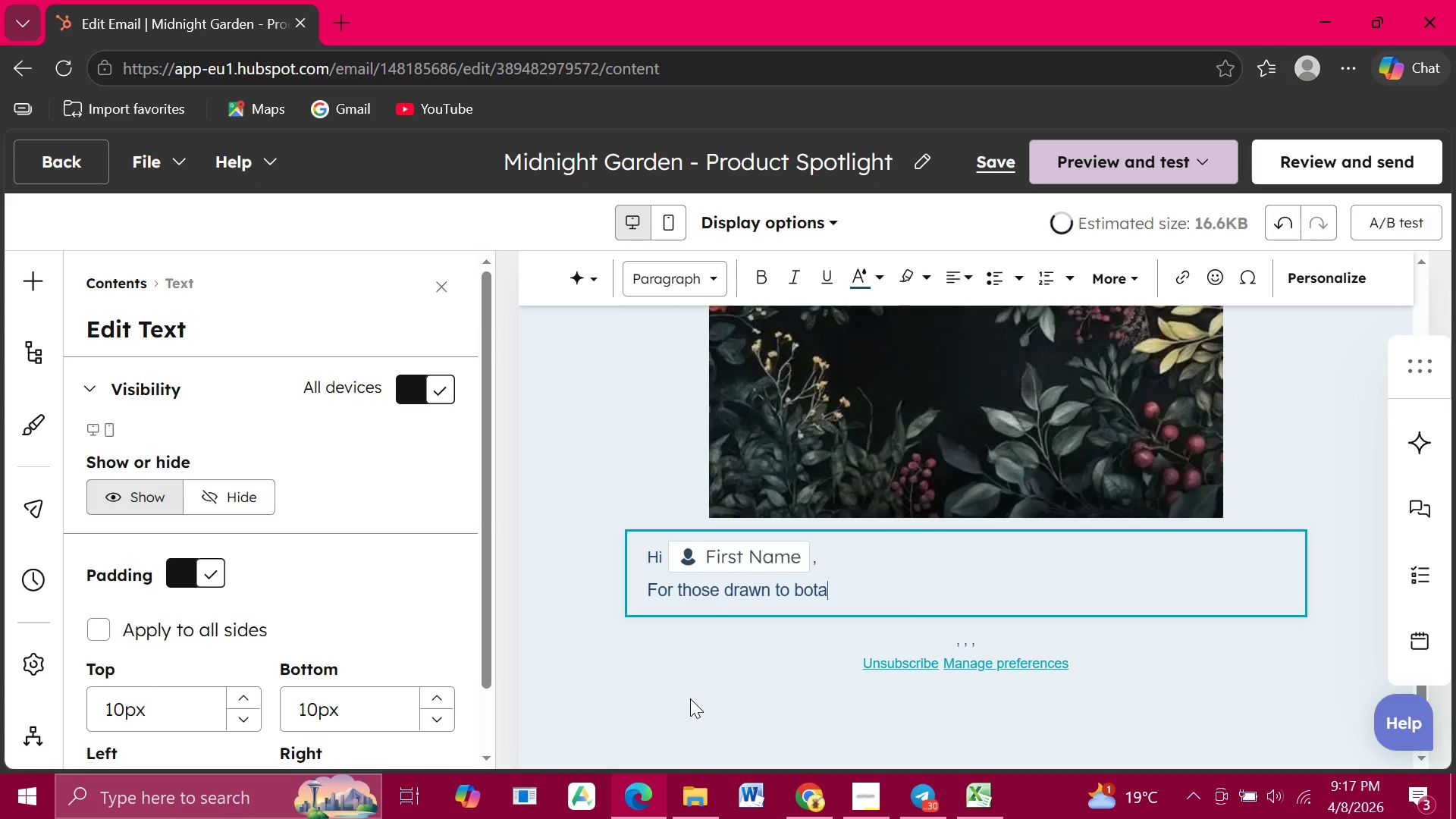 
key(Backspace)
 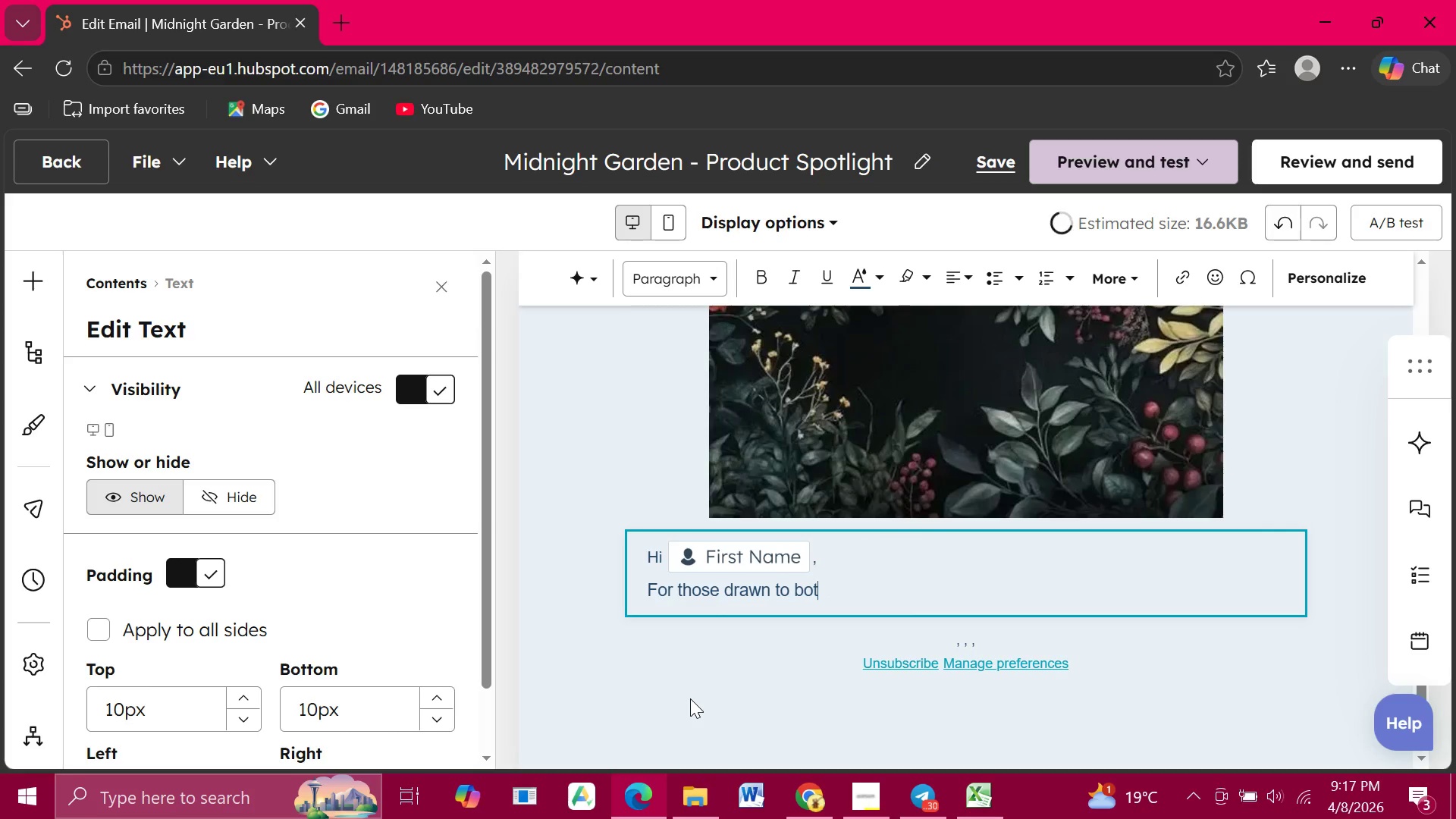 
key(Backspace)
 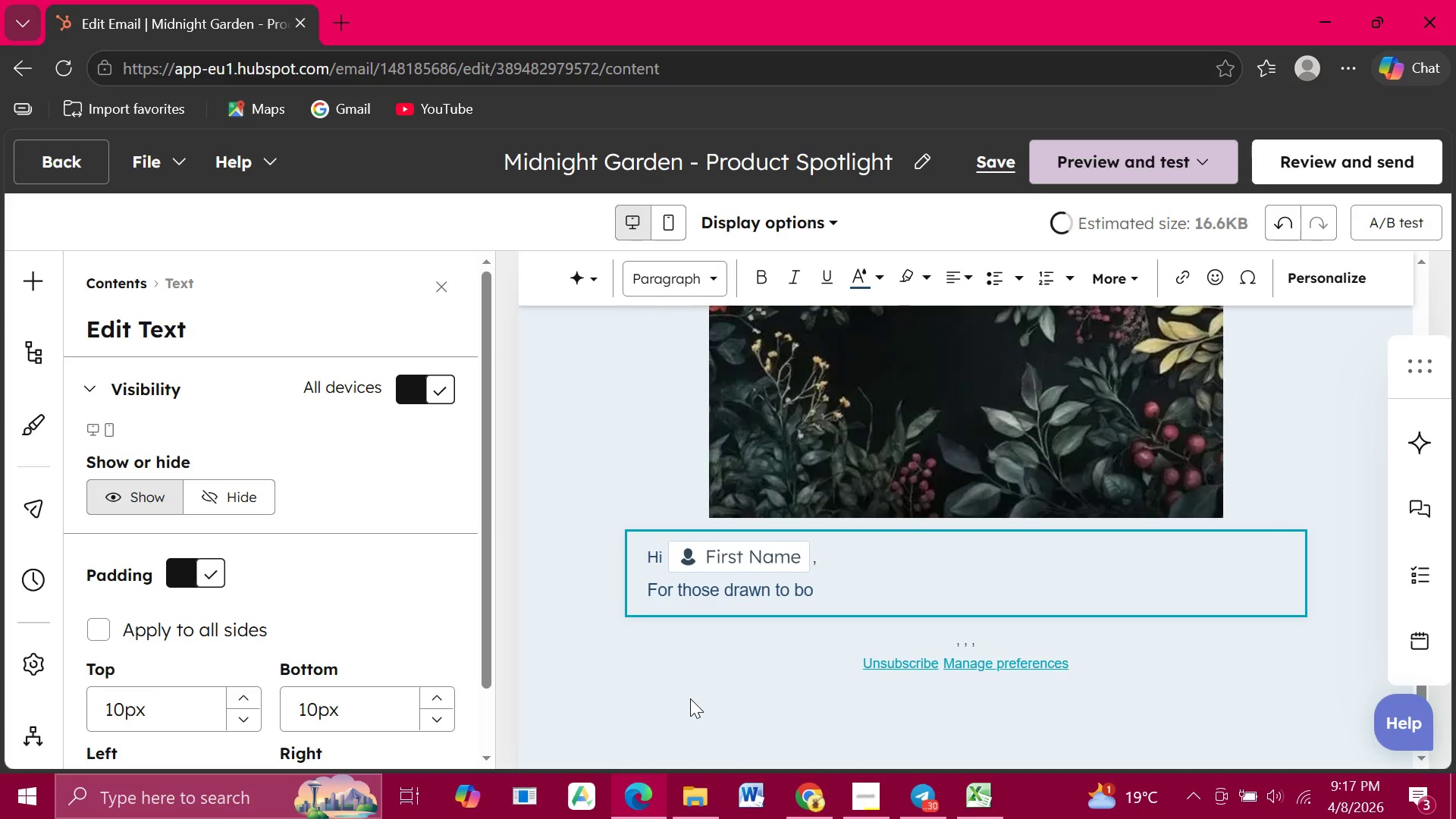 
key(Backspace)
 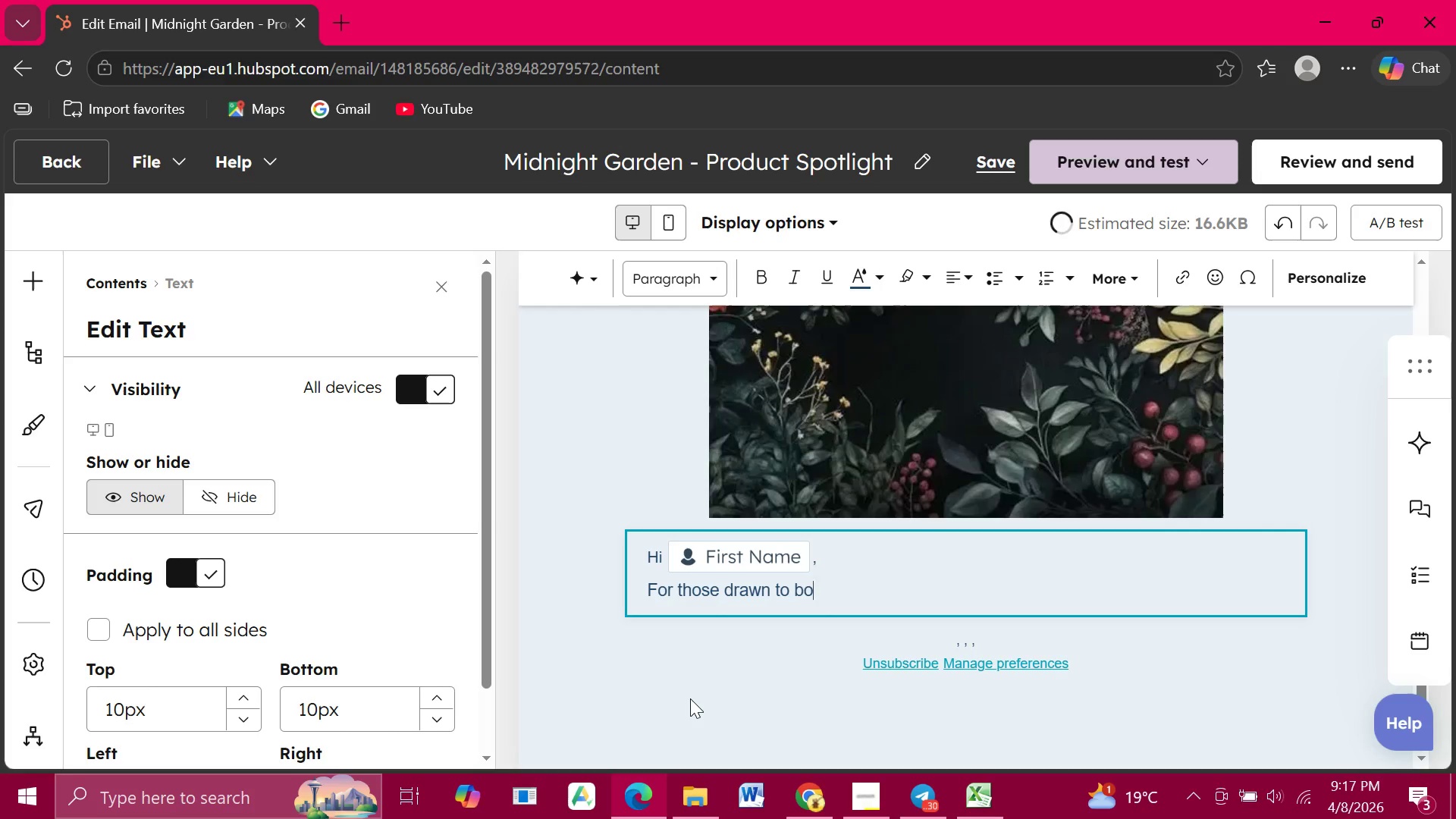 
key(Backspace)
 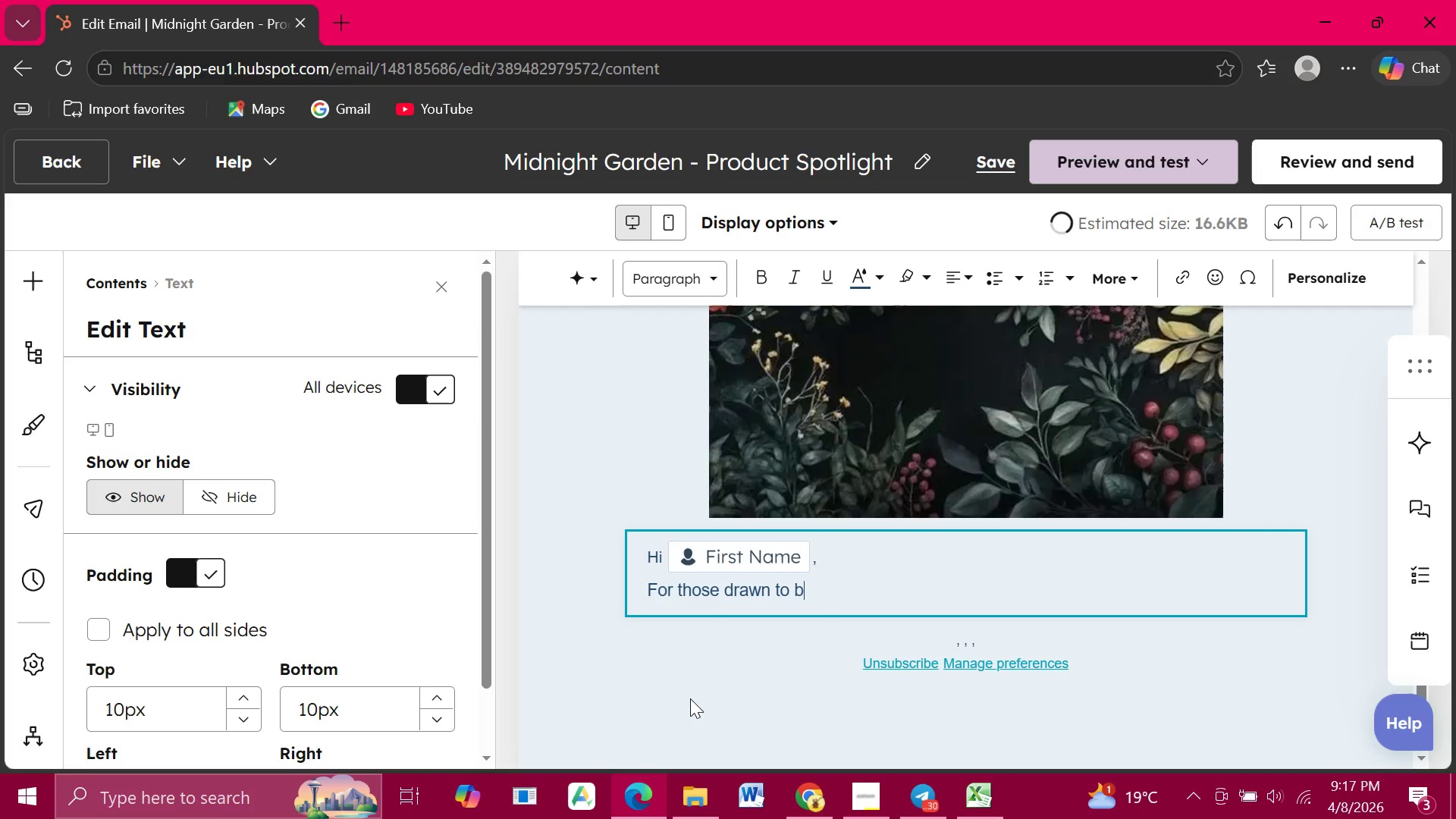 
key(Backspace)
 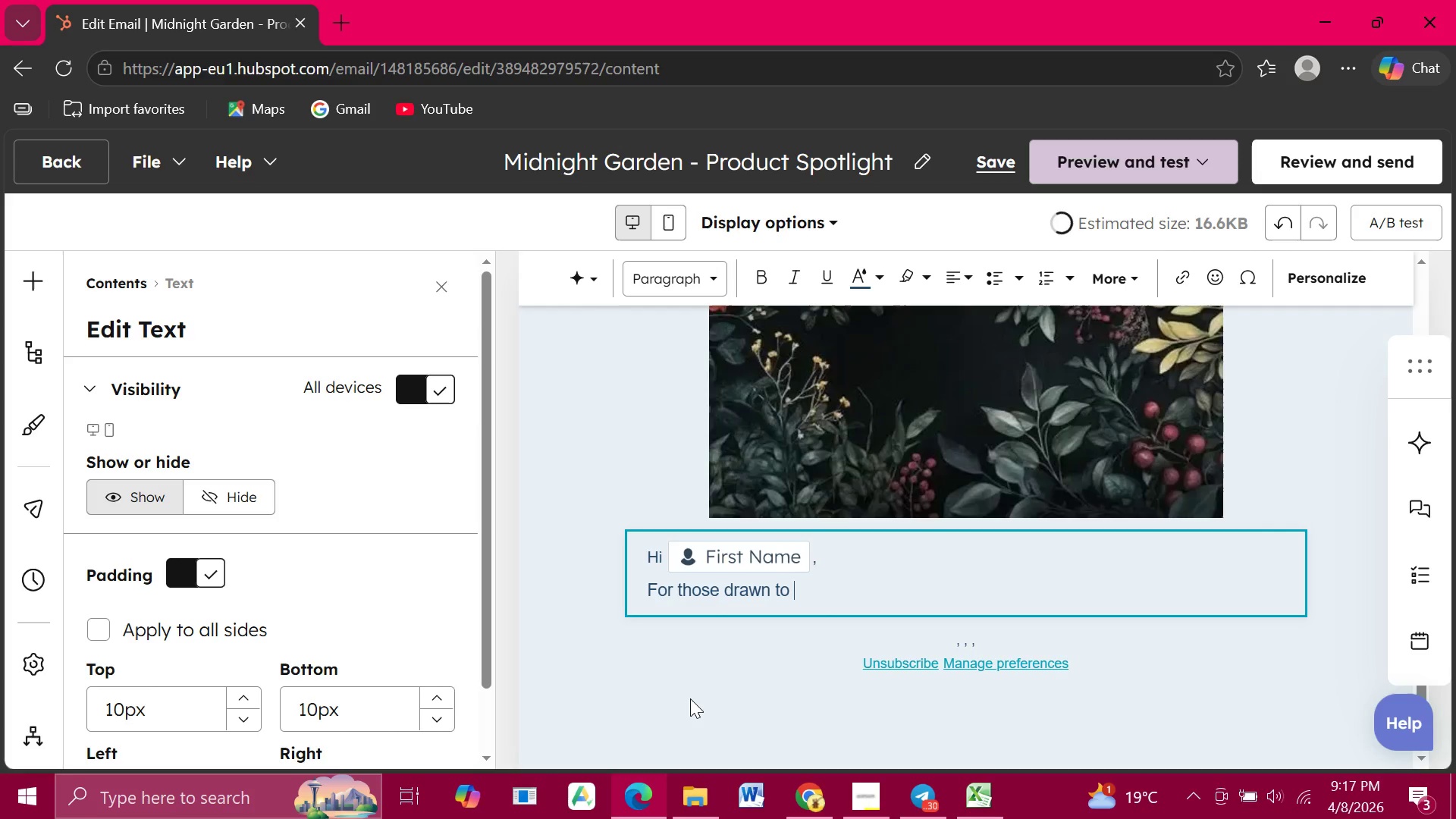 
key(Backspace)
 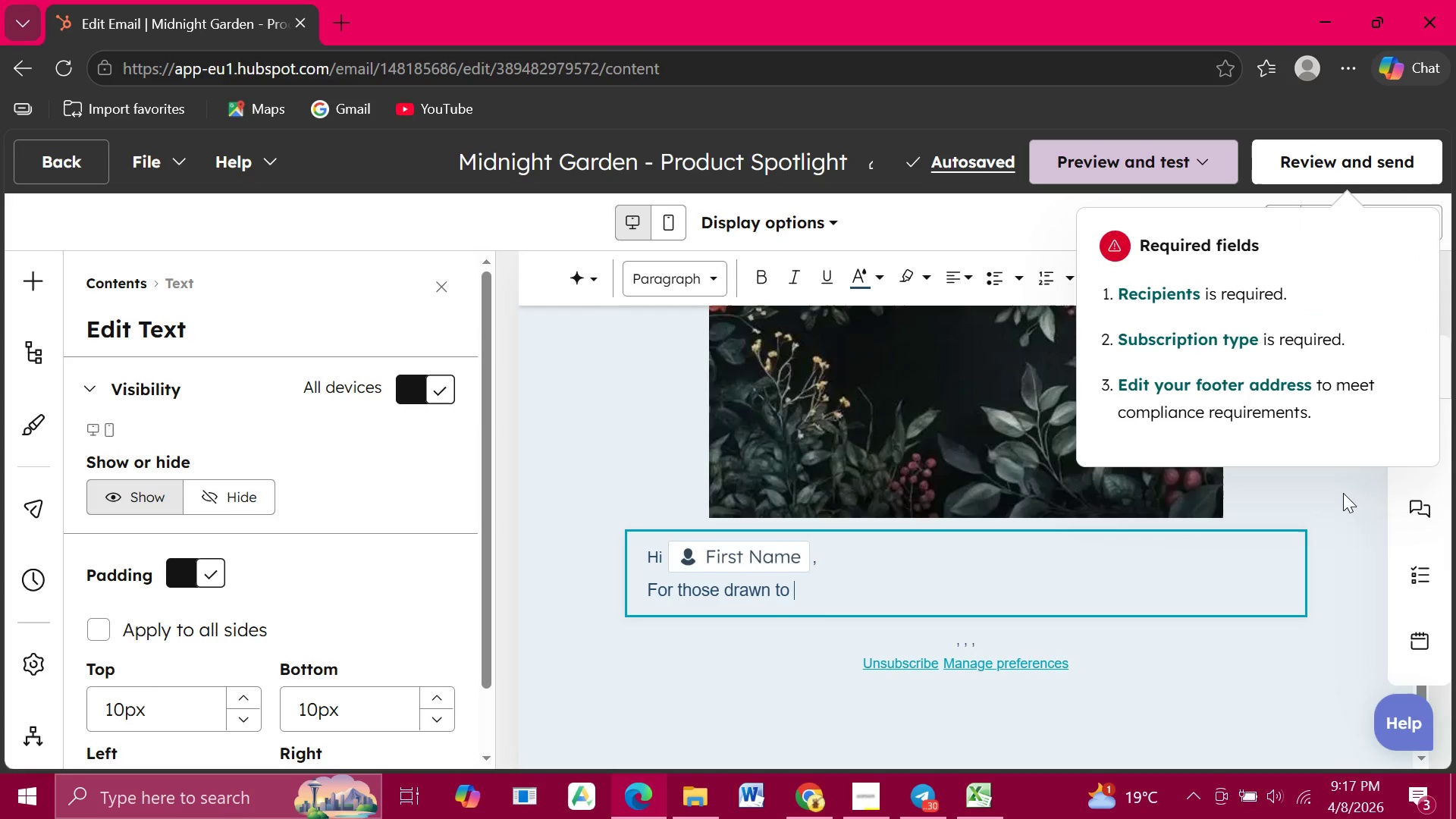 
left_click([1343, 493])
 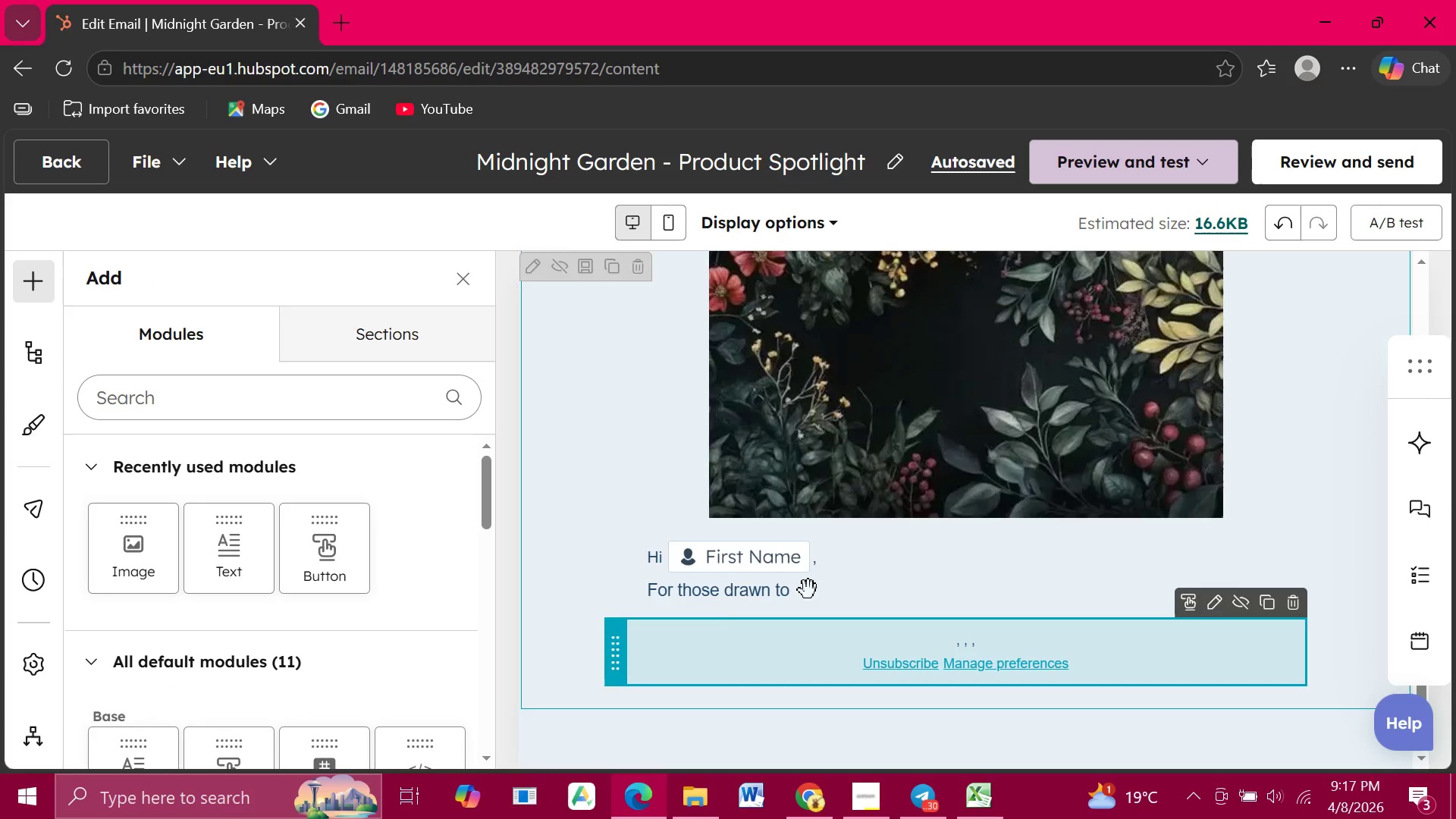 
wait(5.48)
 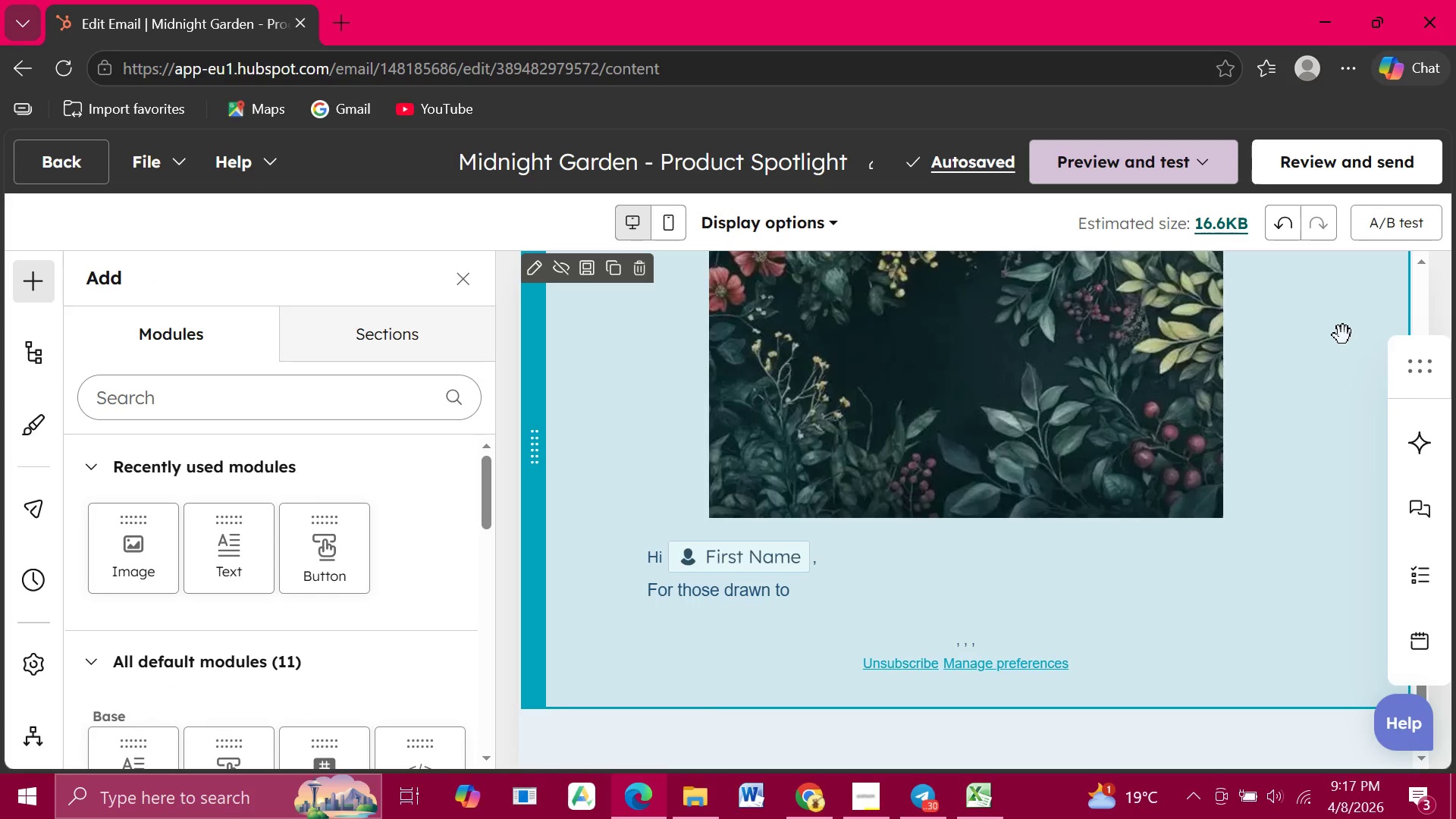 
left_click([798, 597])
 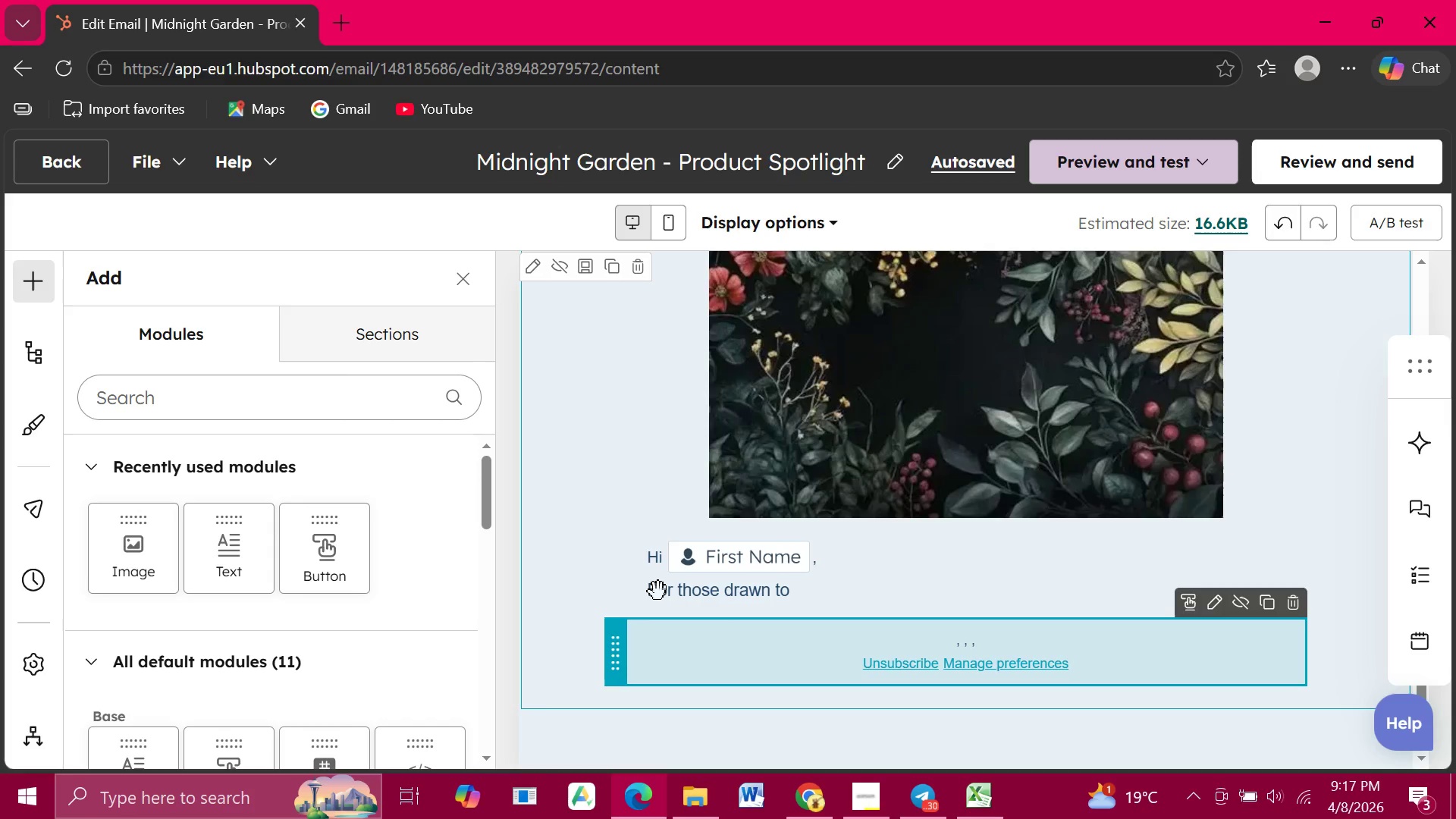 
left_click([658, 592])
 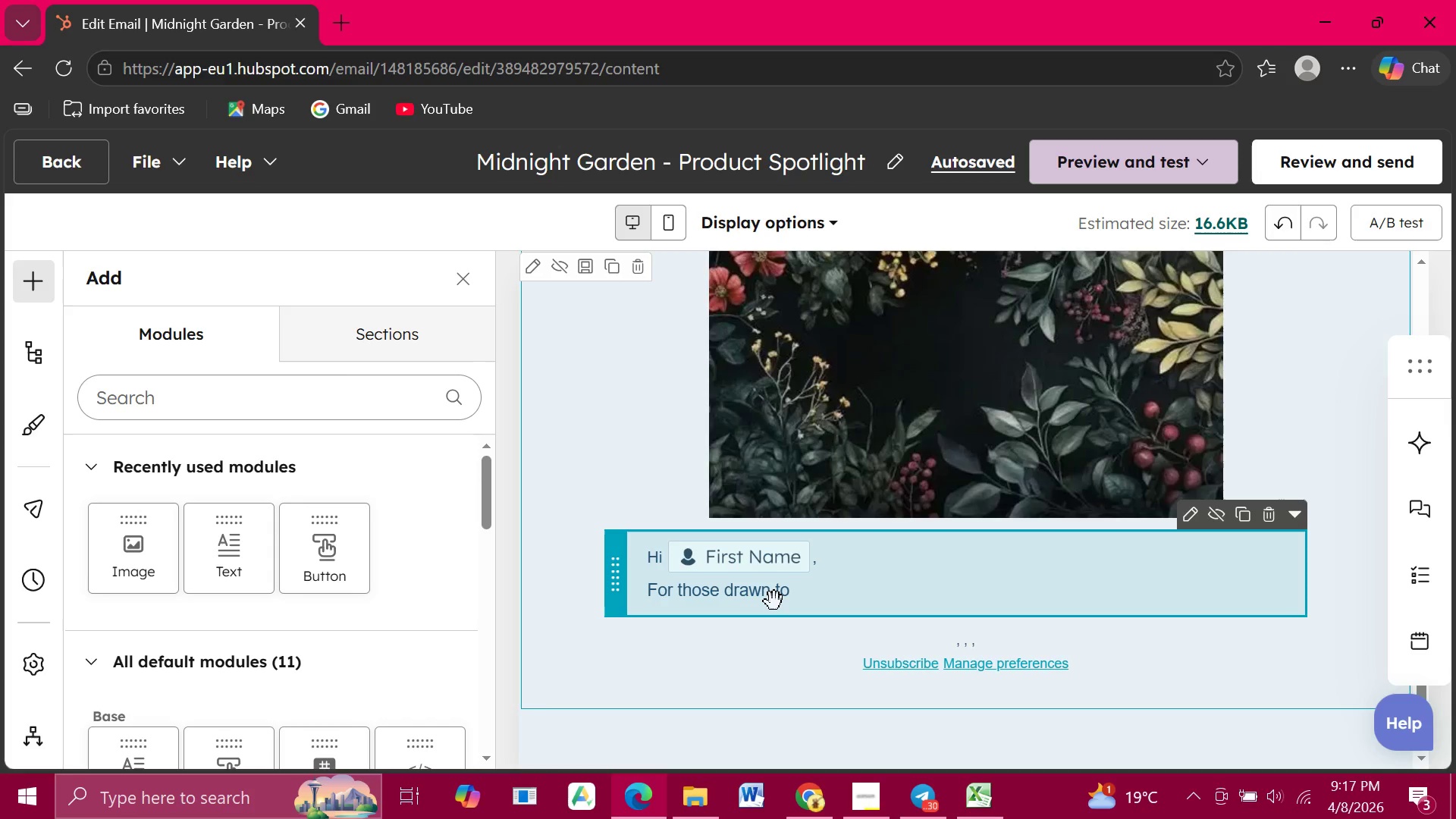 
left_click([774, 601])
 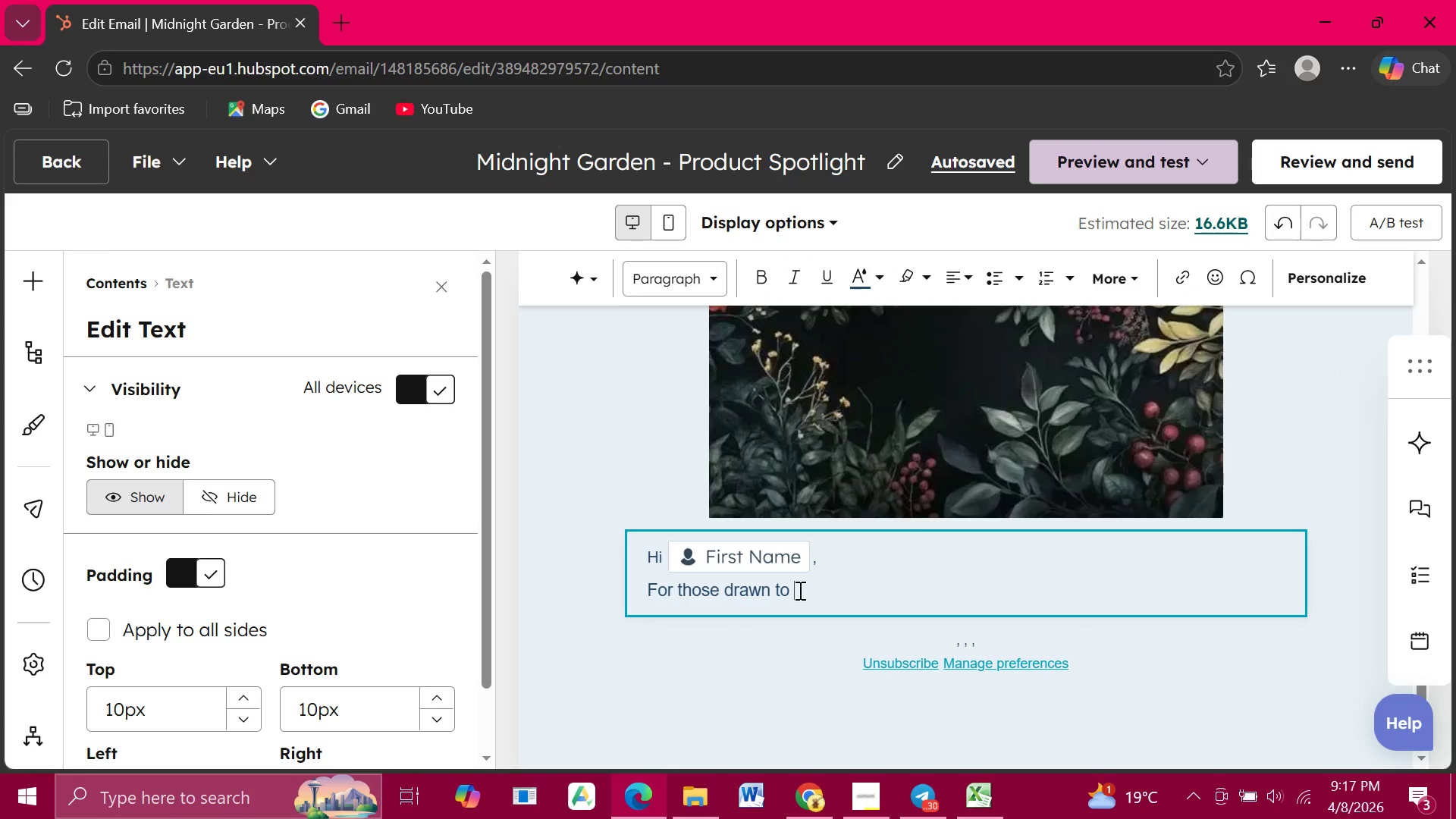 
left_click([799, 590])
 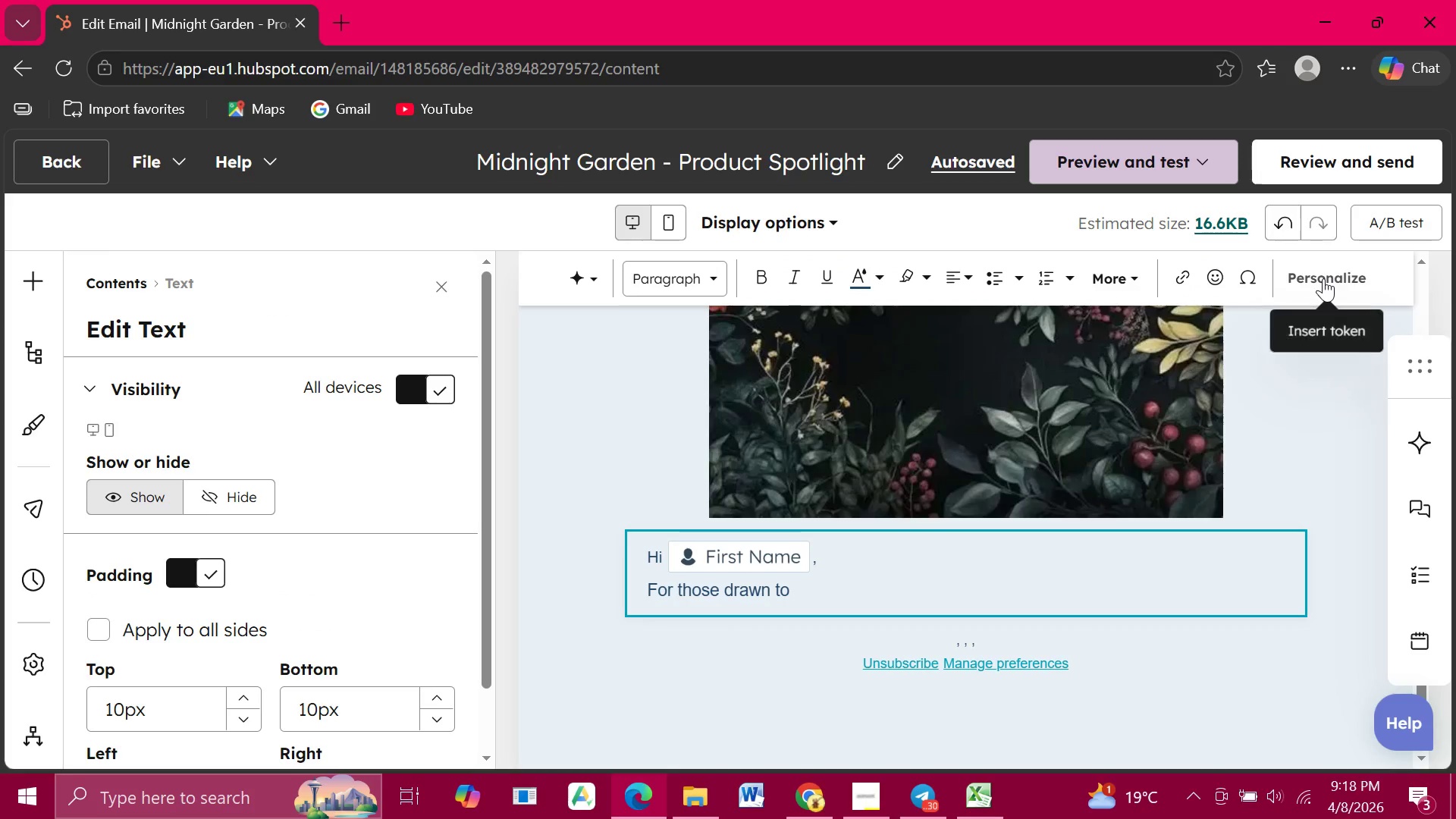 
left_click([1323, 278])
 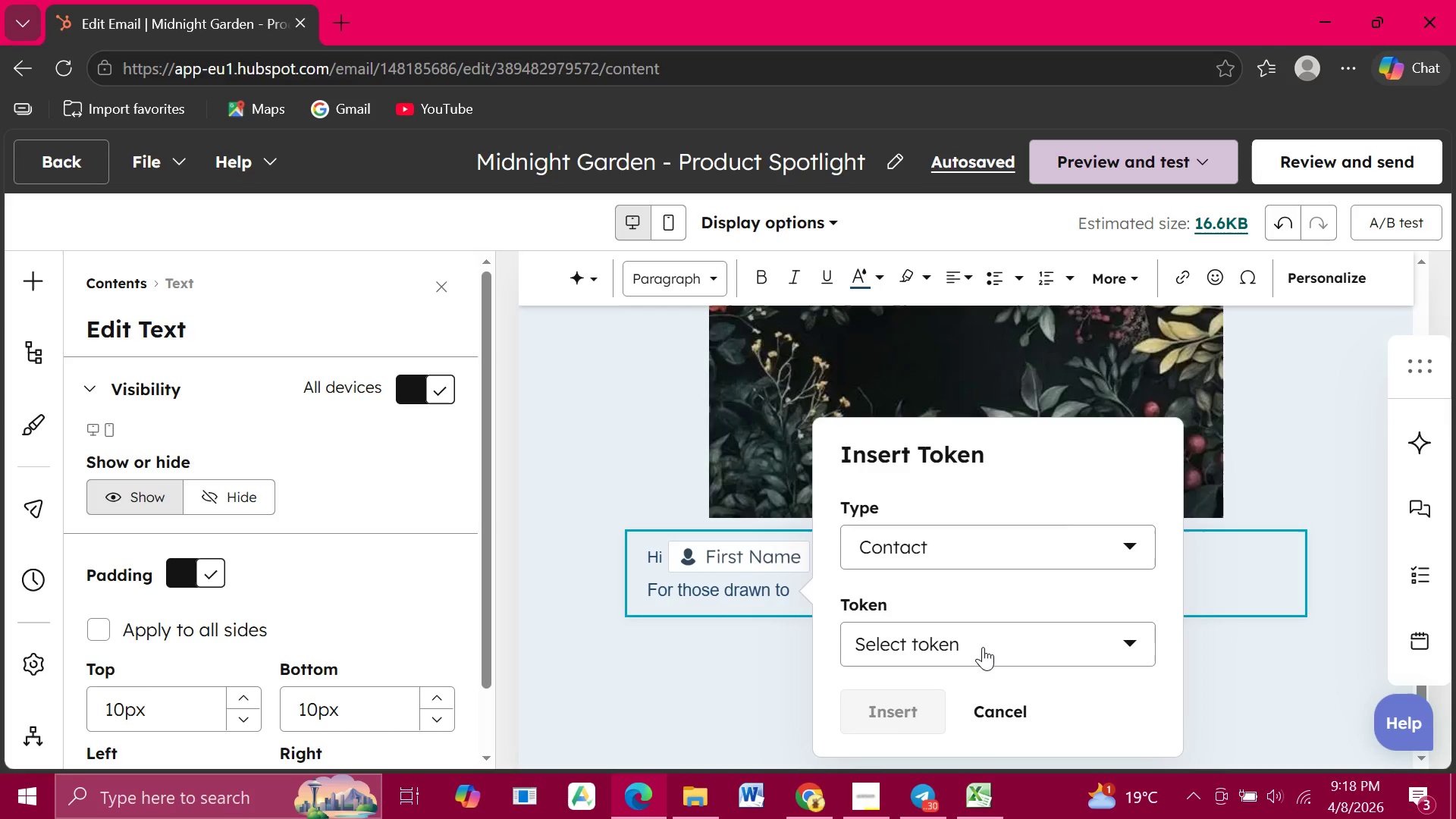 
wait(20.89)
 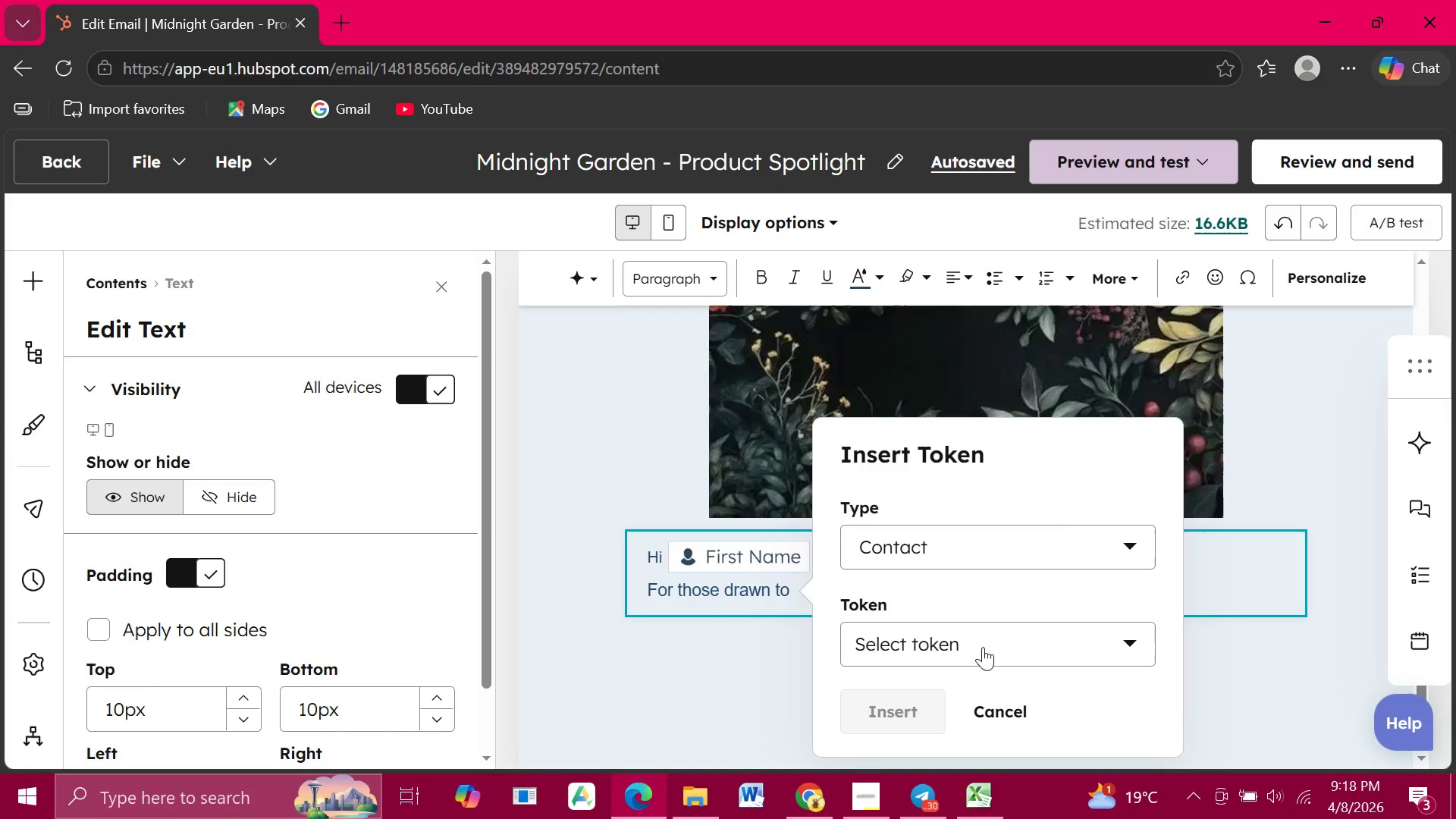 
left_click([983, 647])
 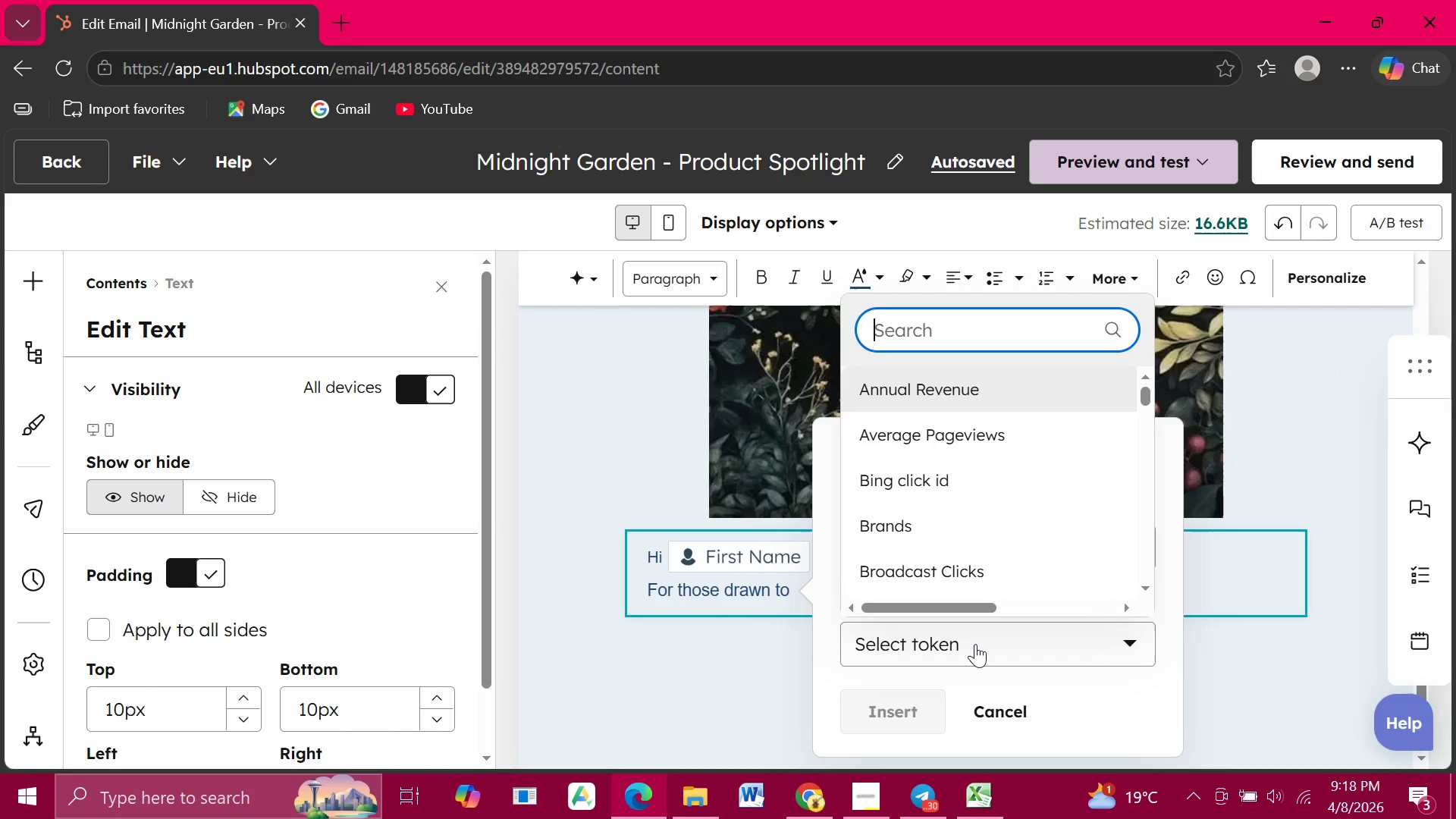 
type(prim)
 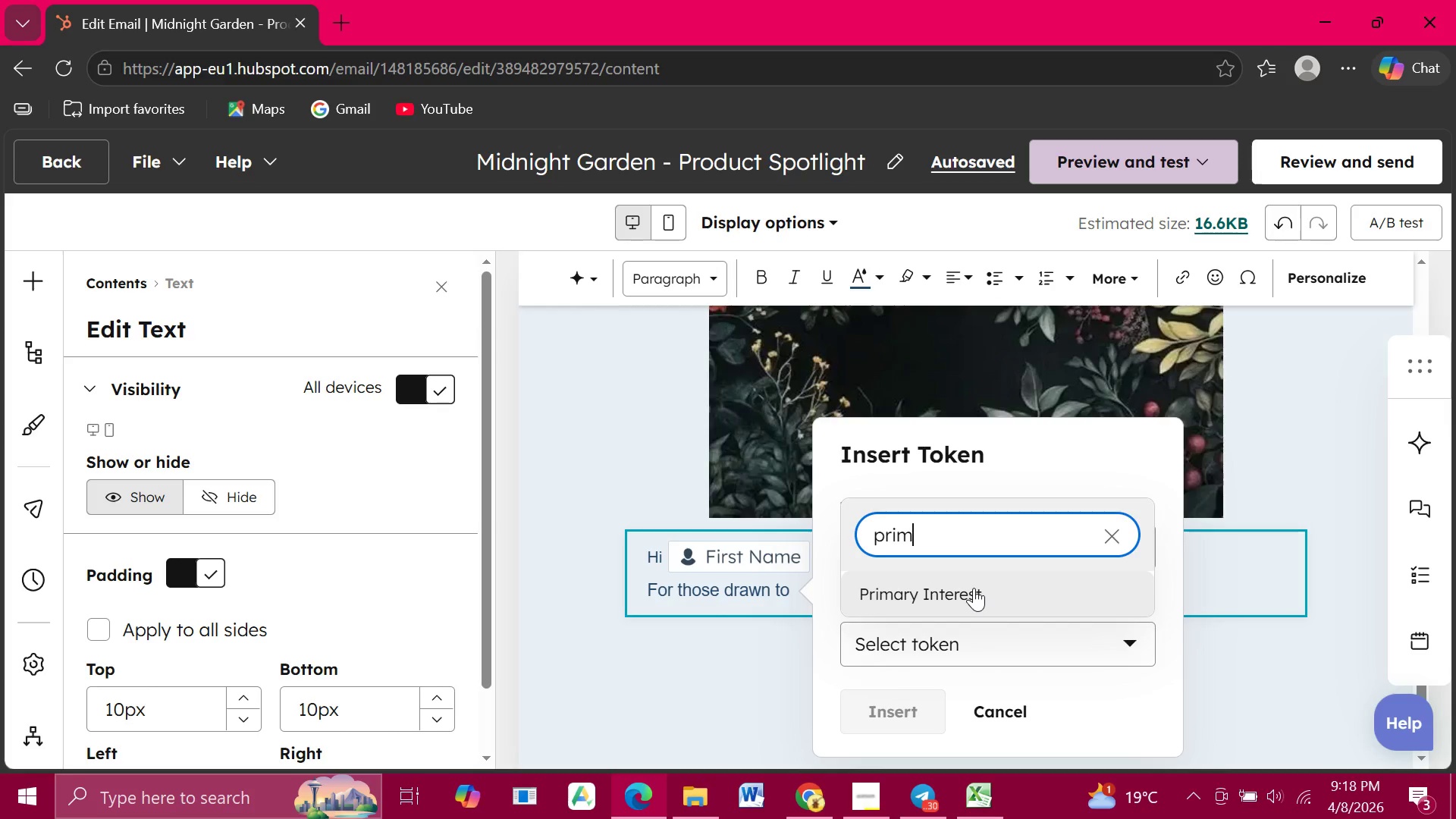 
left_click([974, 588])
 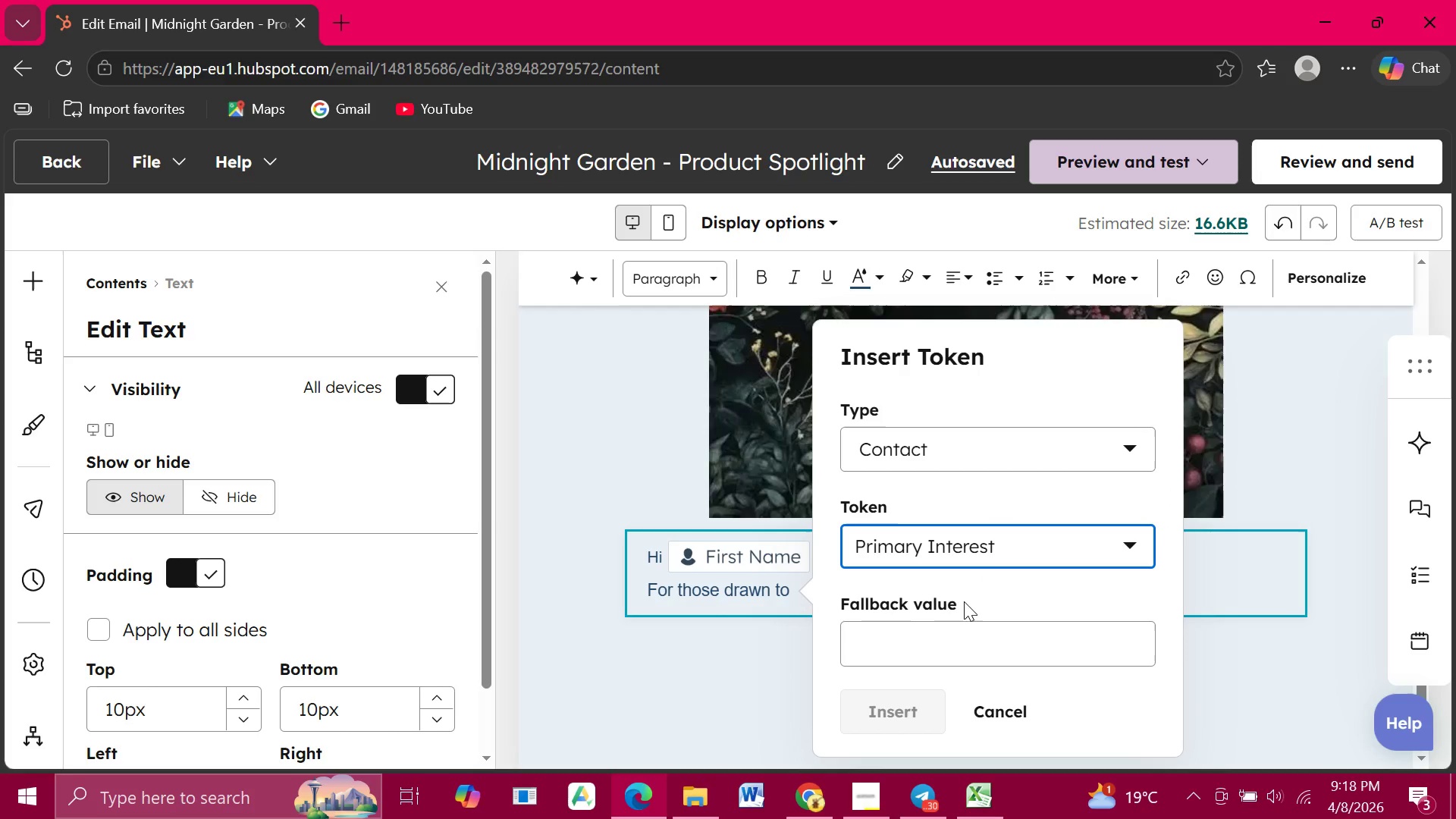 
left_click([937, 636])
 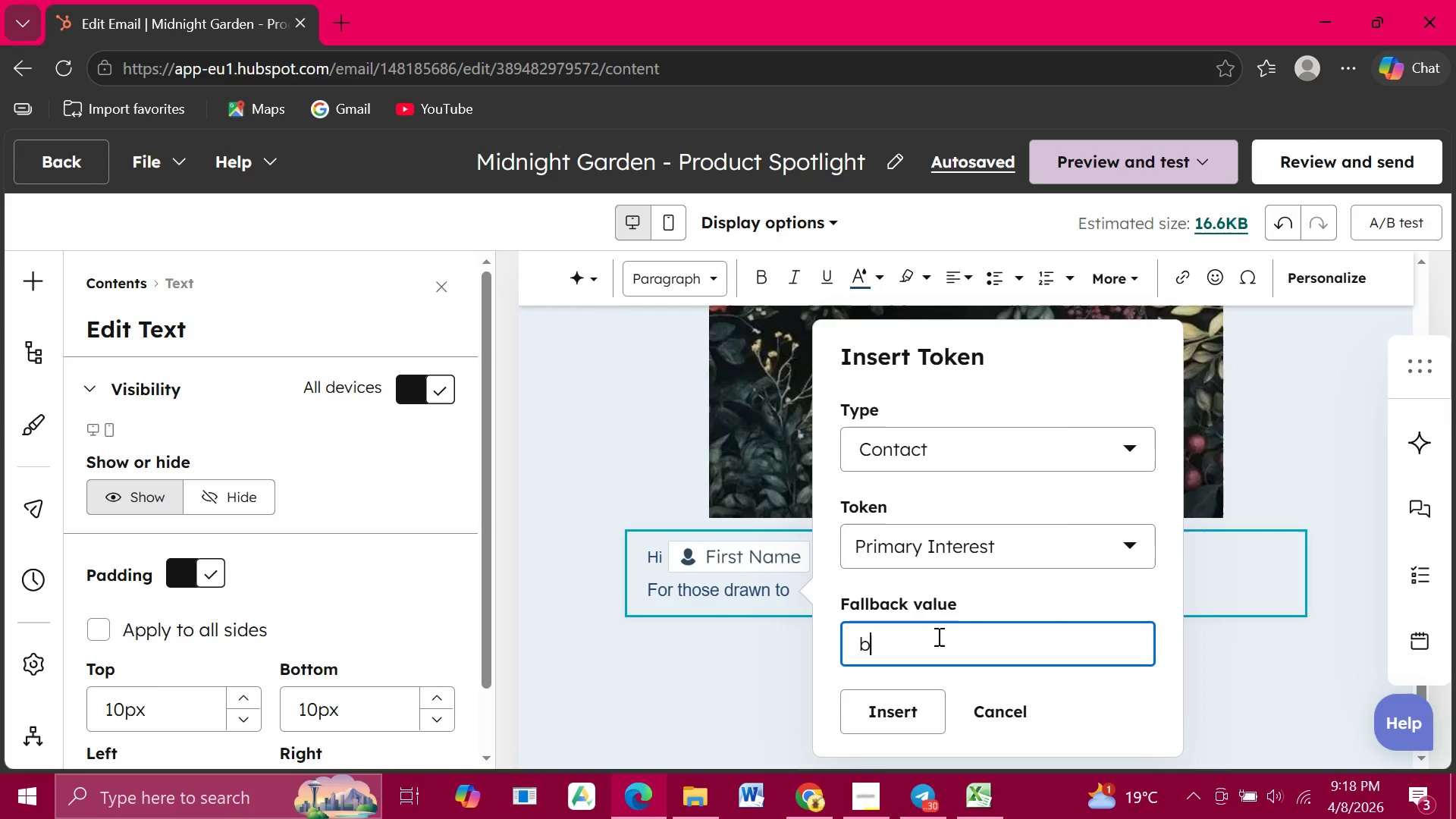 
type(botanical craft)
 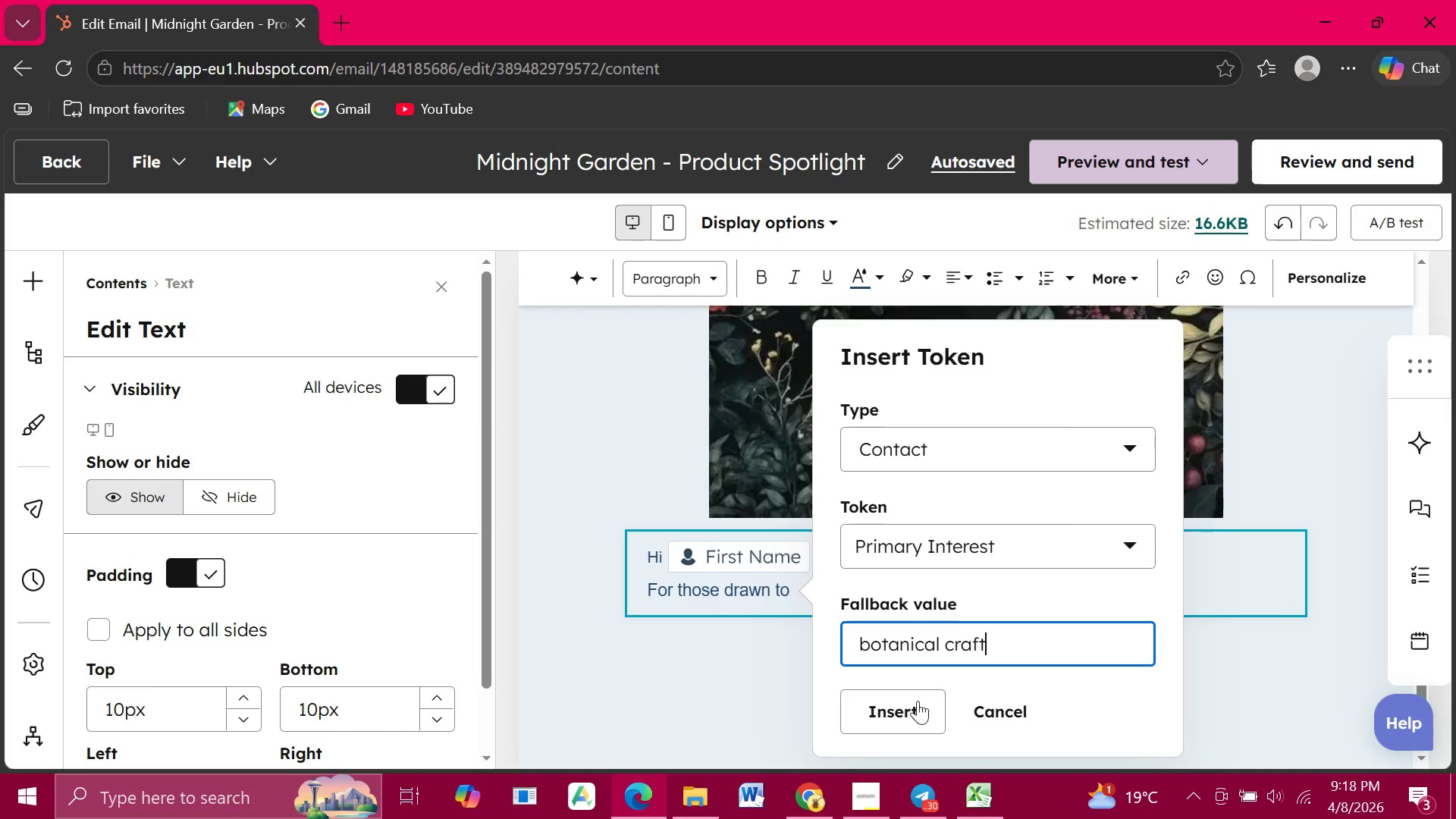 
left_click([914, 716])
 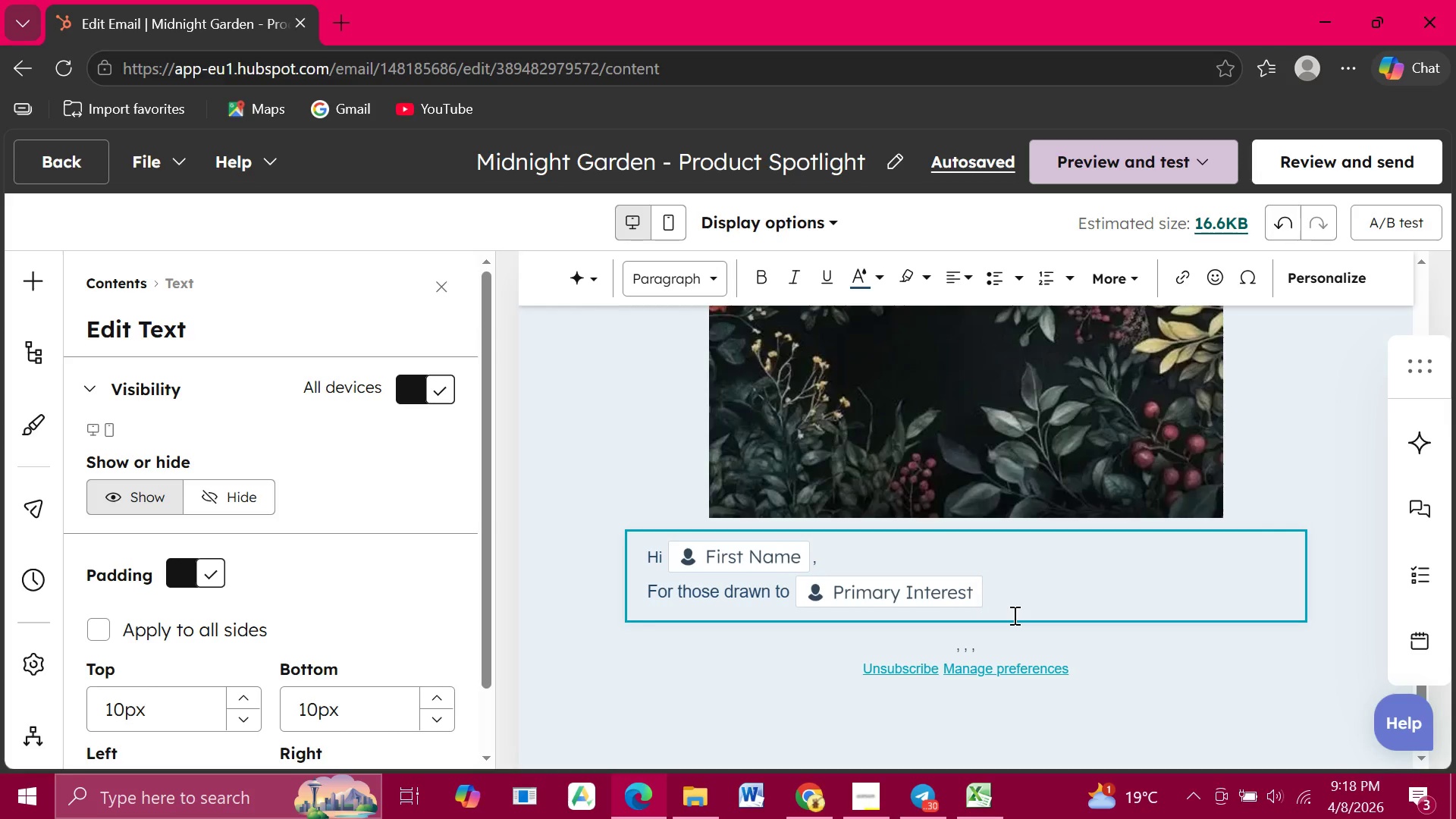 
wait(14.75)
 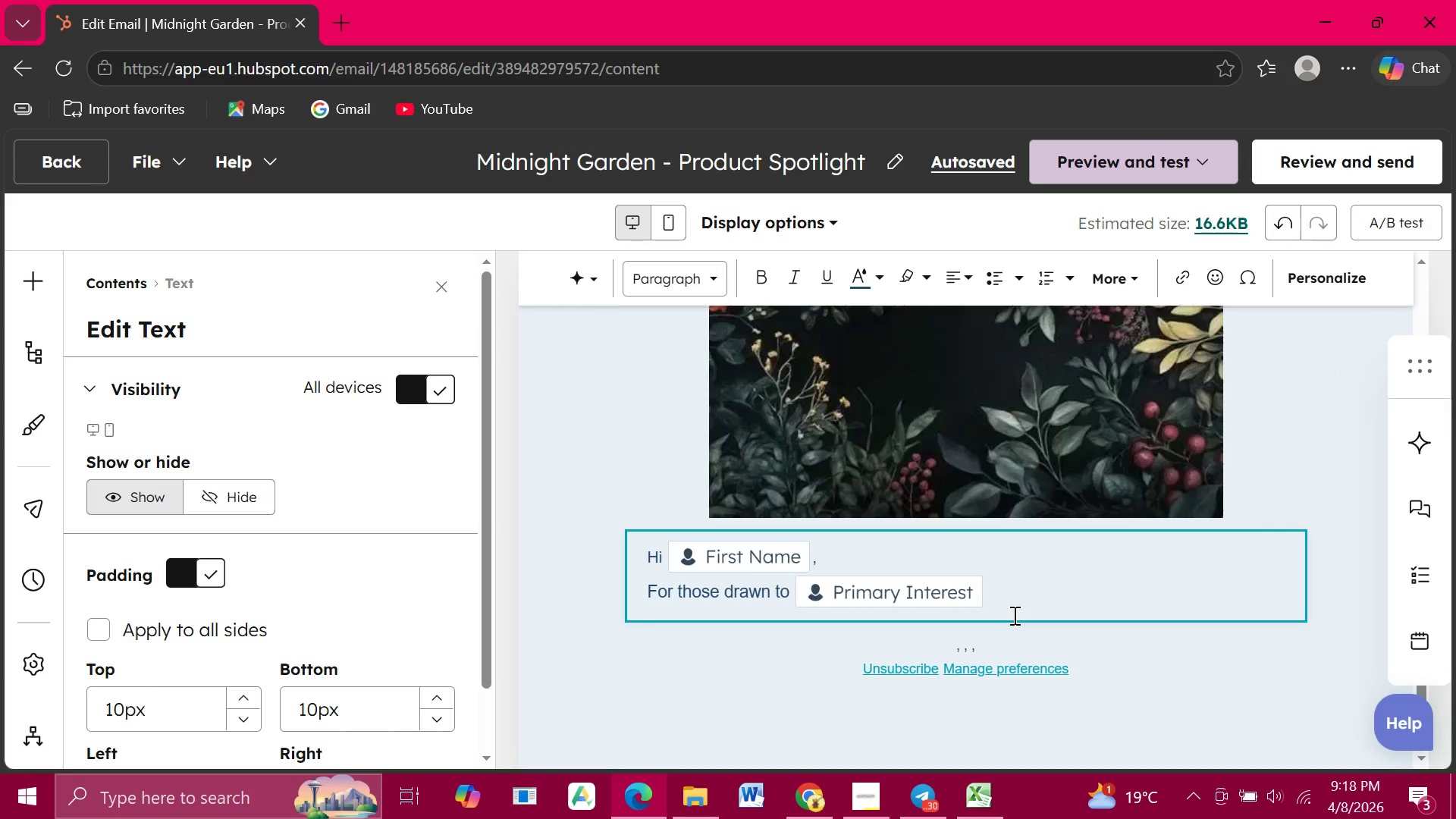 
key(Comma)
 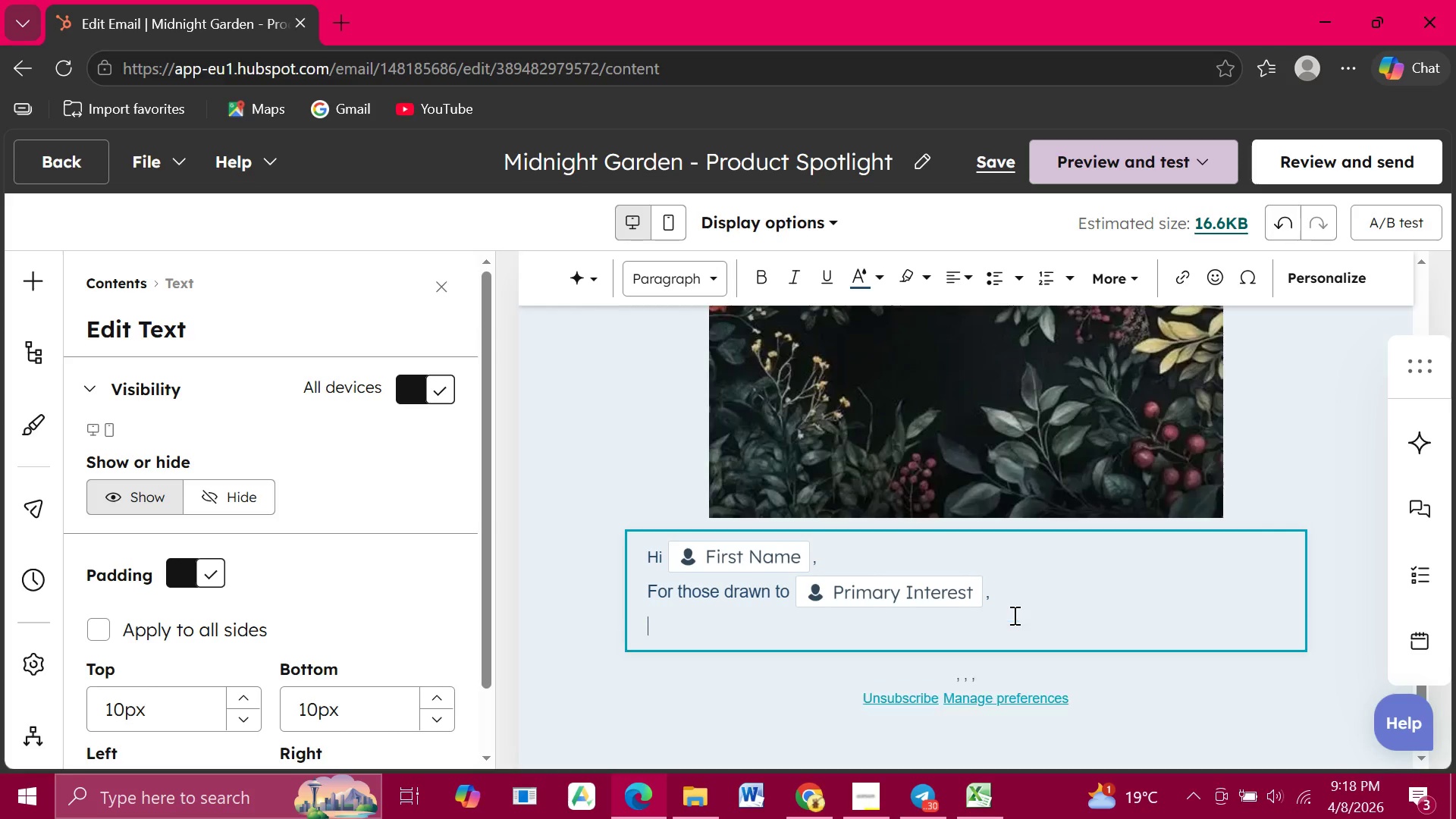 
key(Enter)
 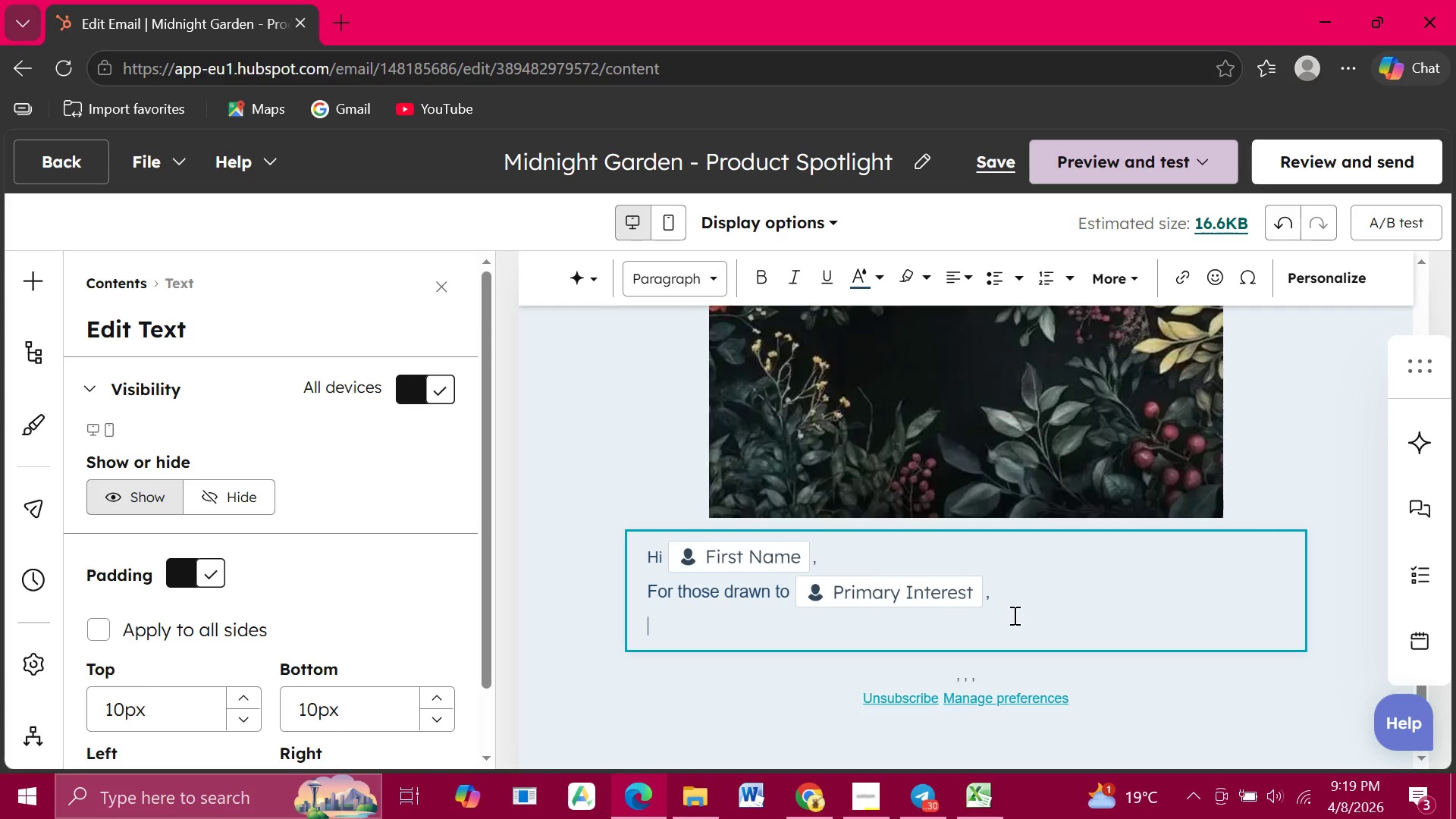 
type(The Curated Botanist Box is a limited-edition )
 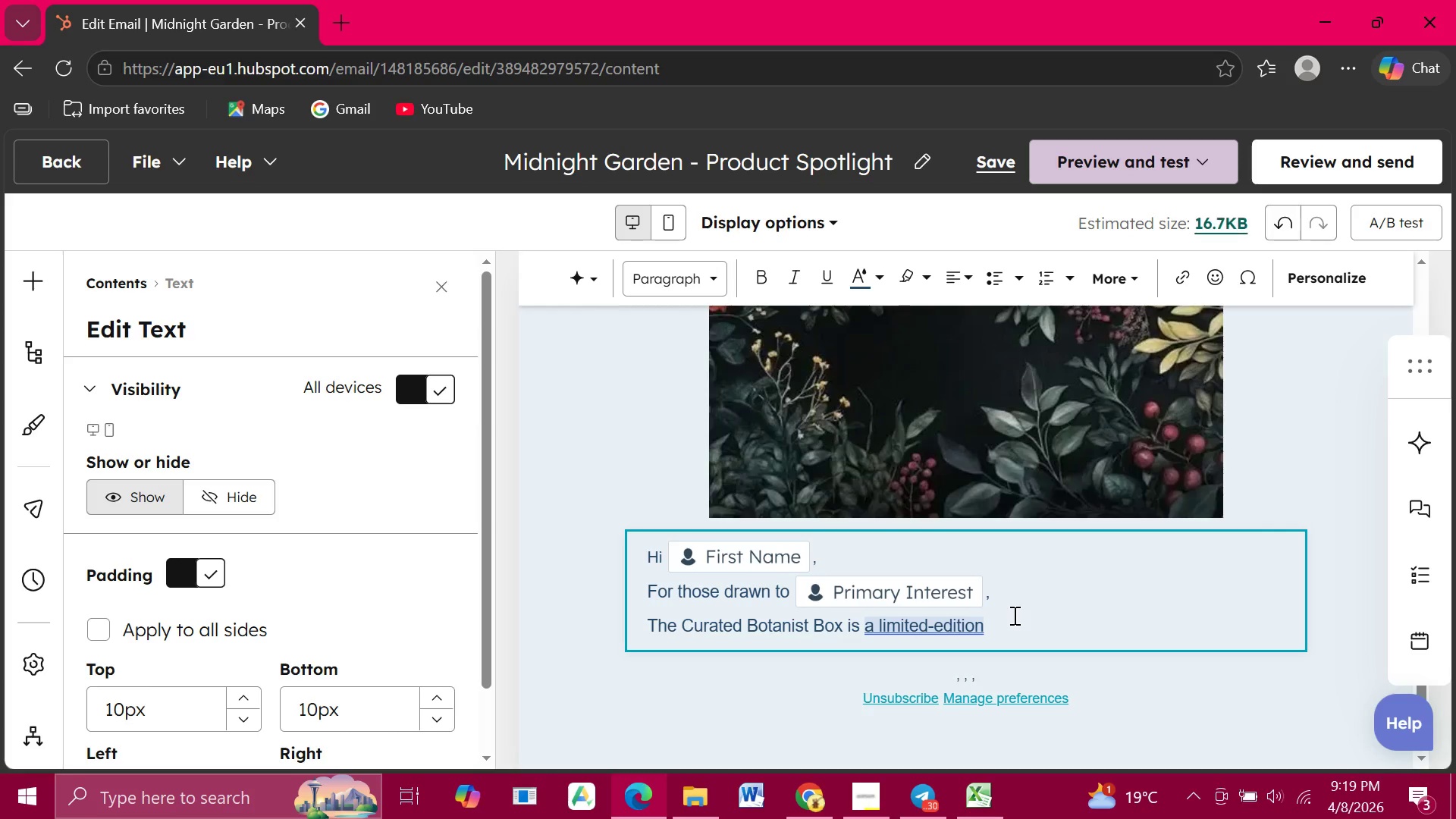 
type(coll)
 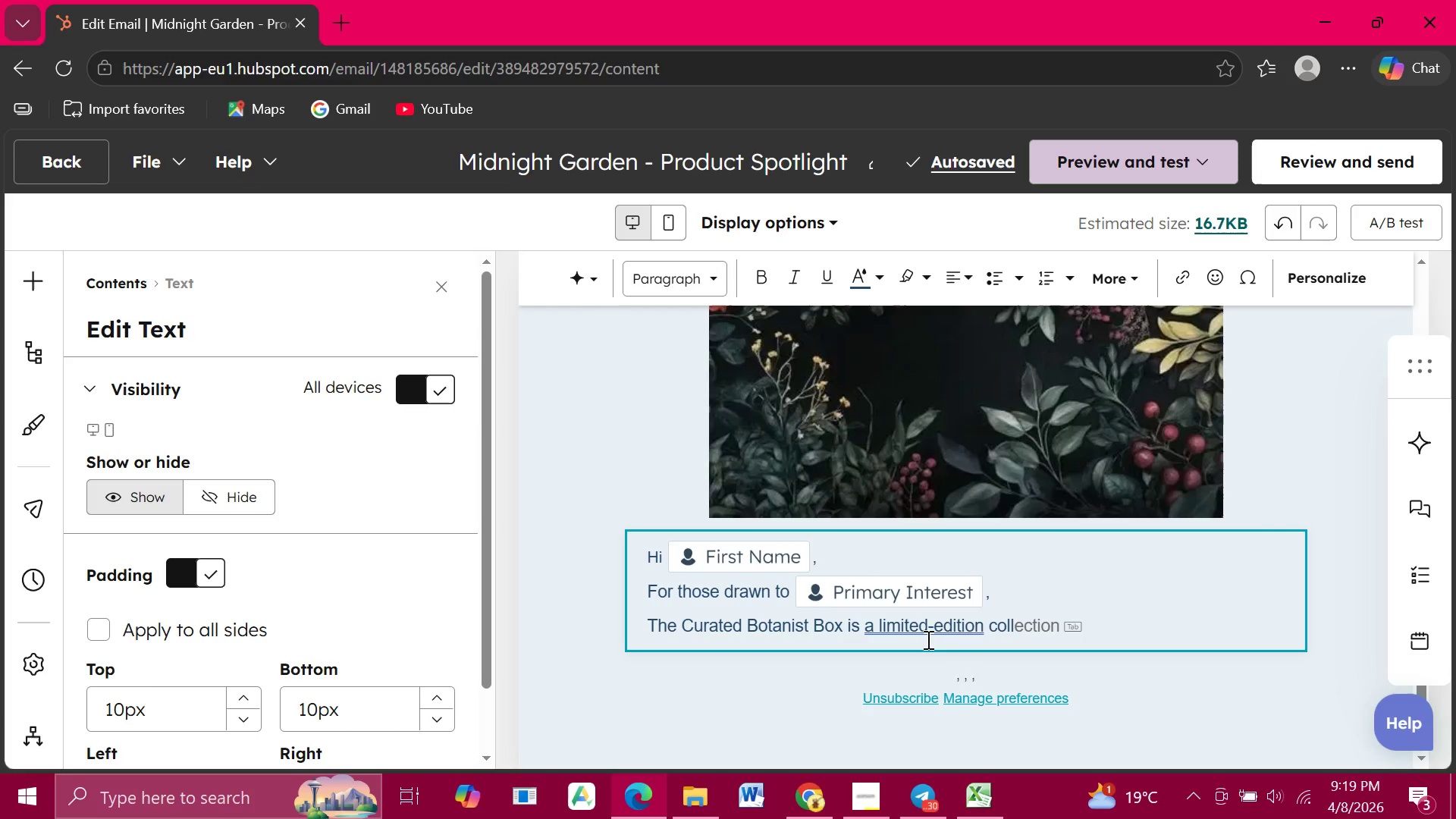 
wait(12.8)
 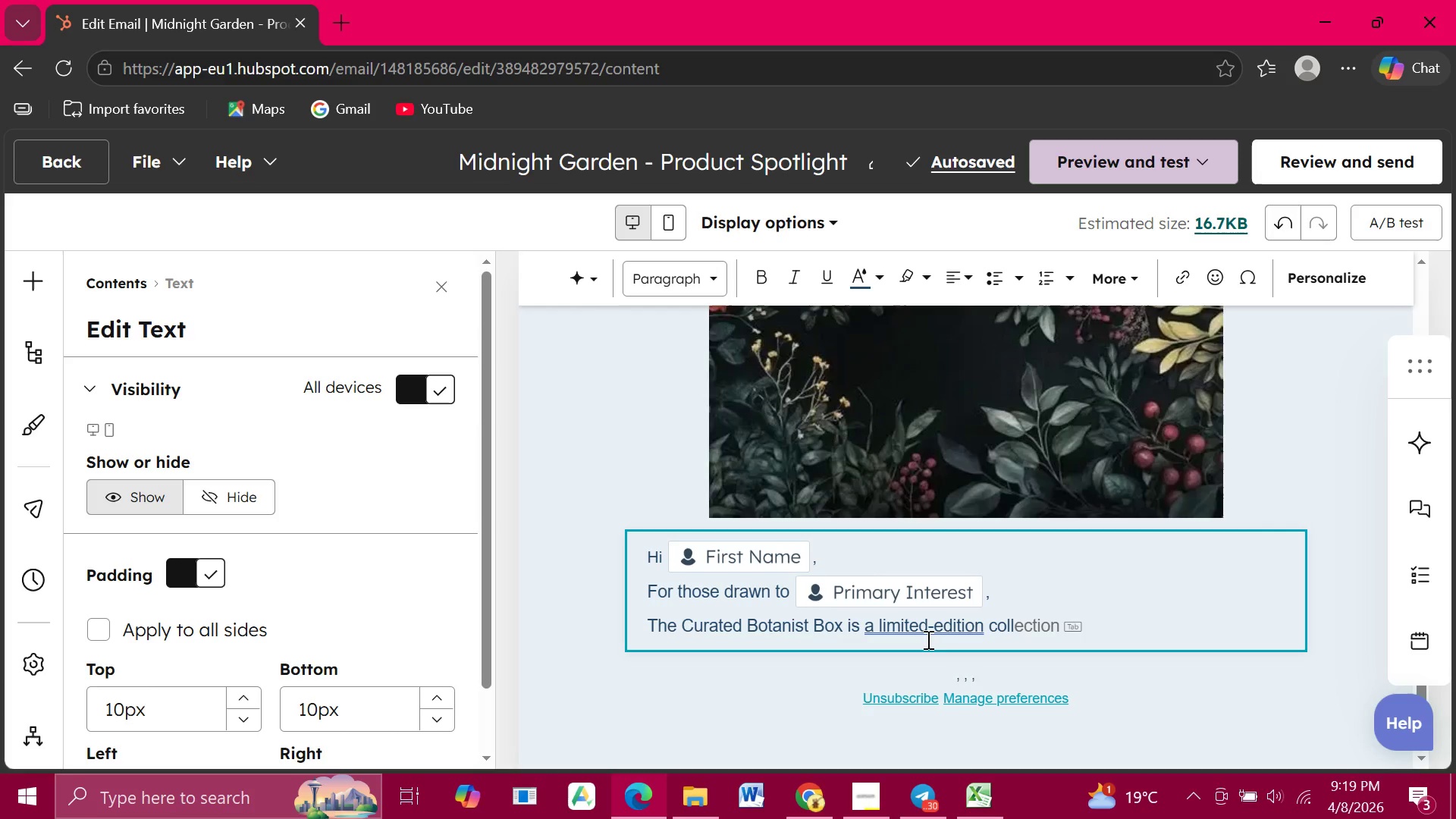 
left_click([940, 629])
 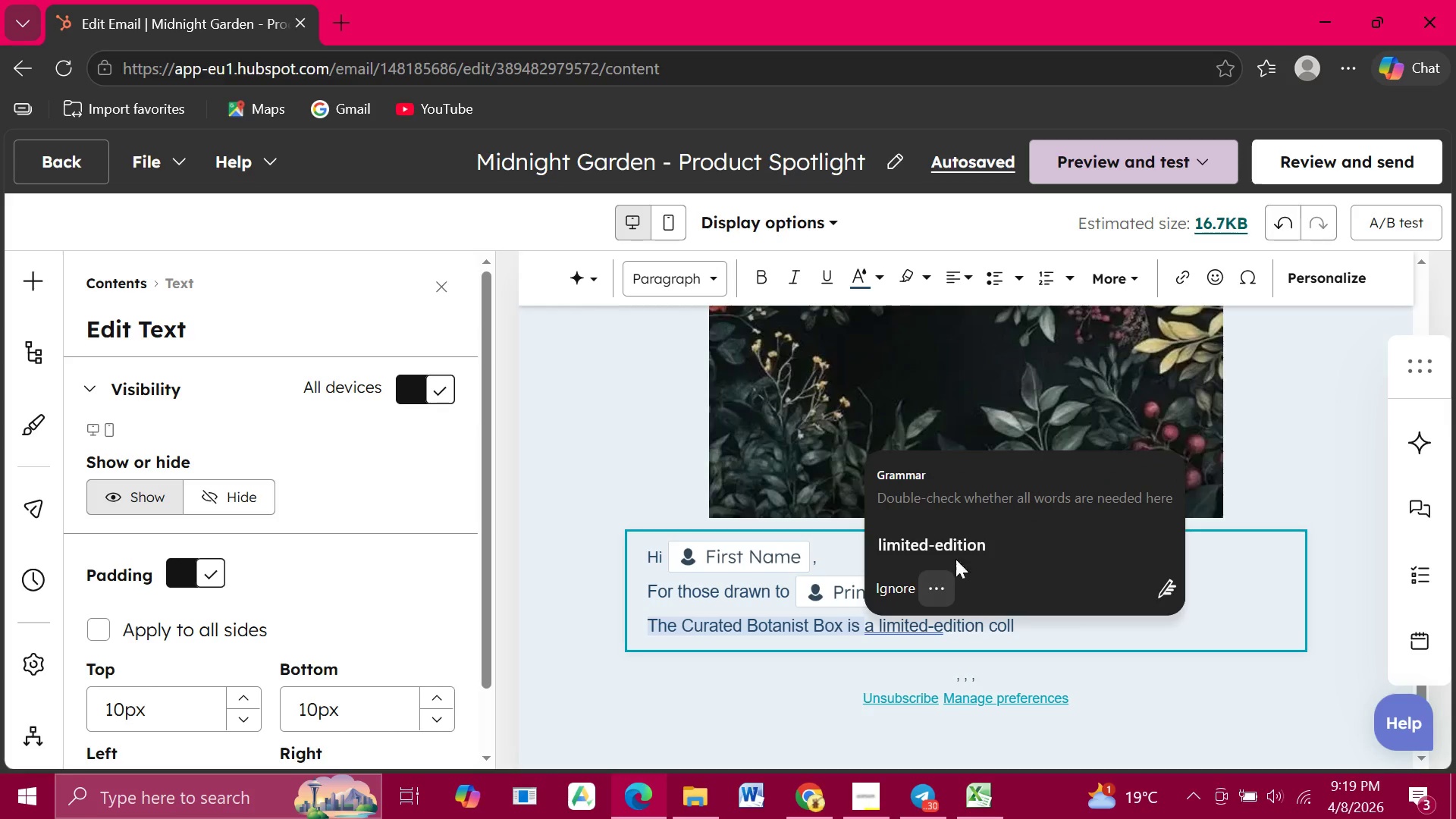 
left_click([957, 548])
 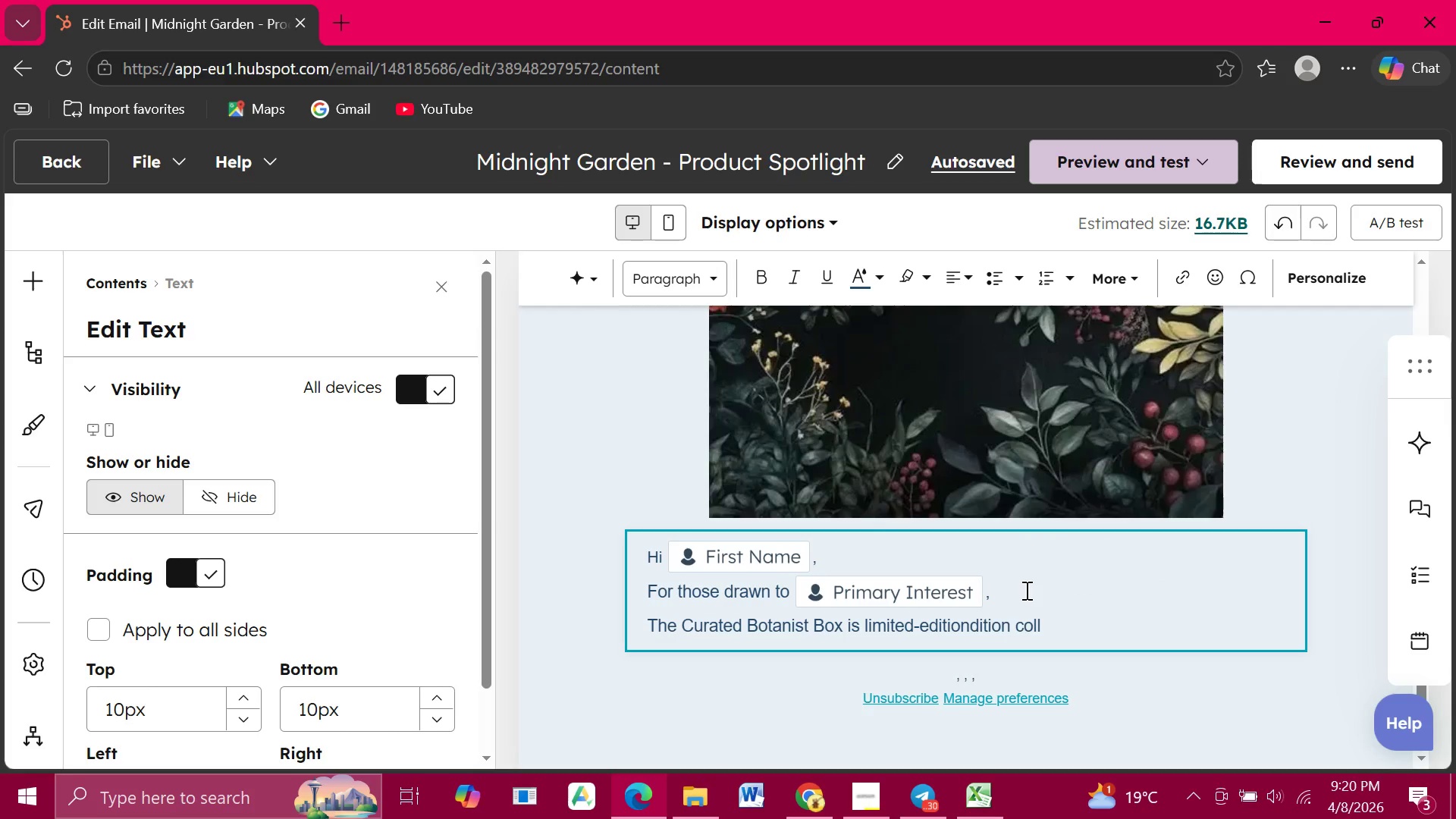 
key(Space)
 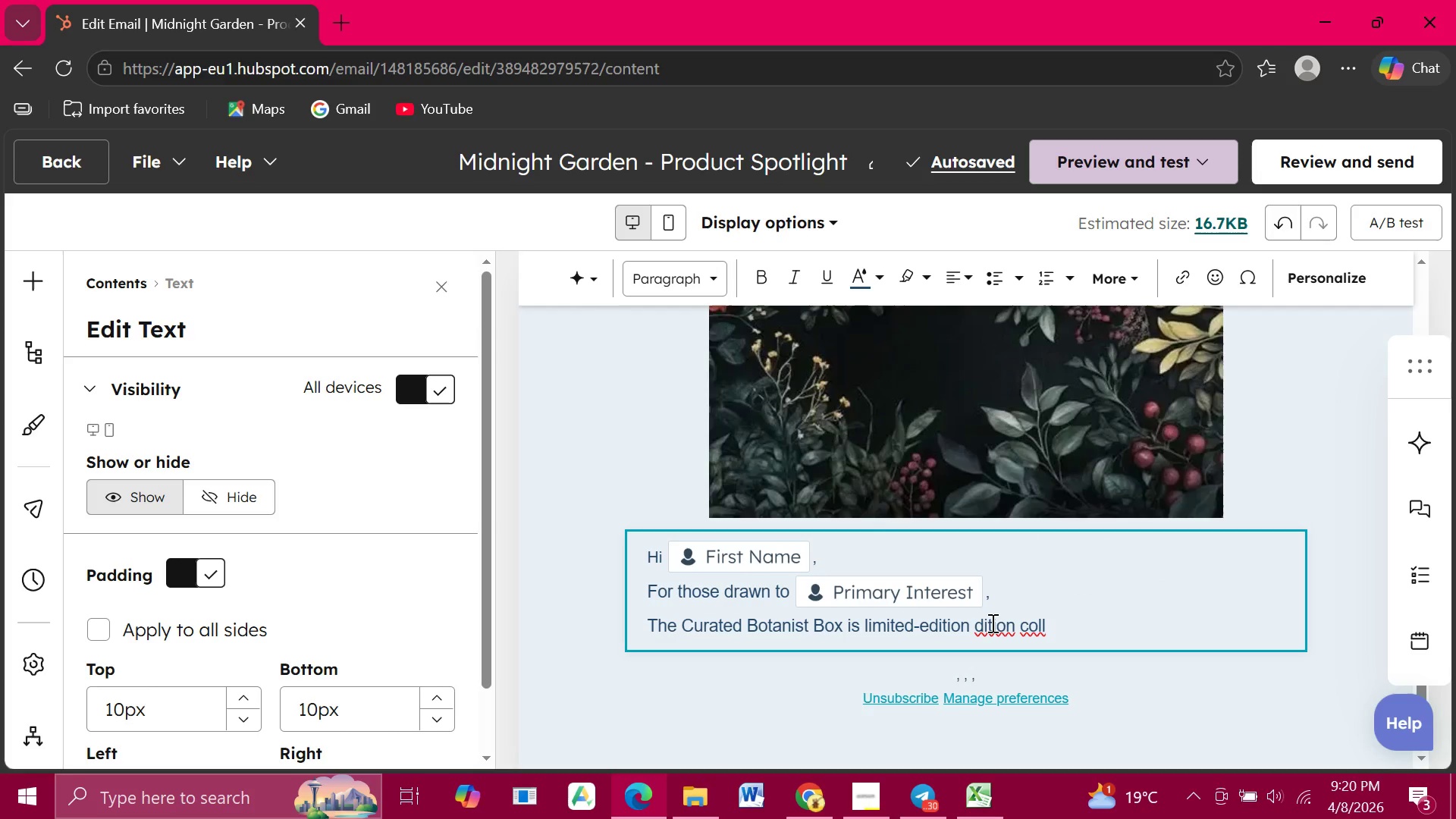 
wait(5.02)
 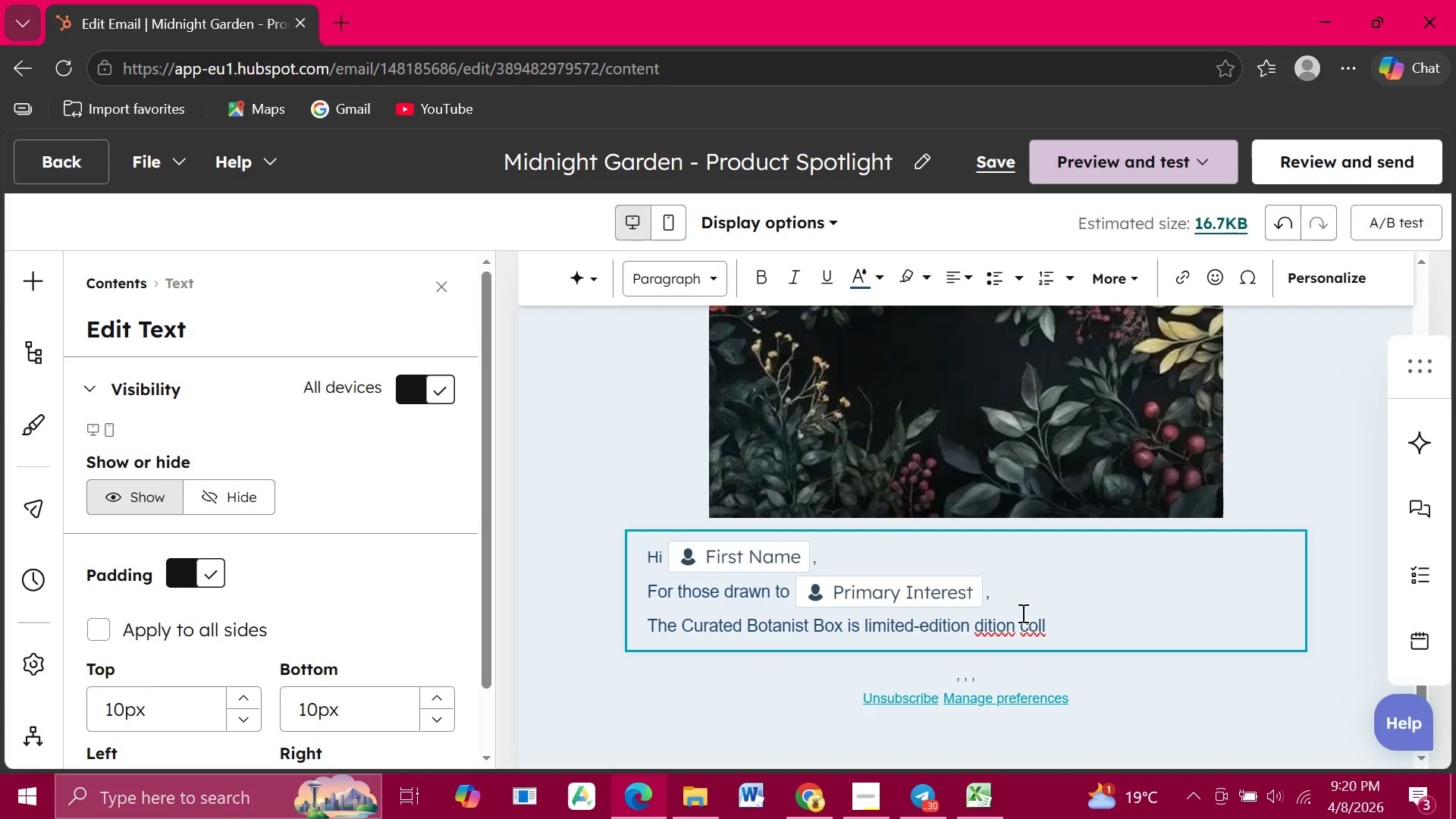 
left_click_drag(start_coordinate=[976, 623], to_coordinate=[1046, 633])
 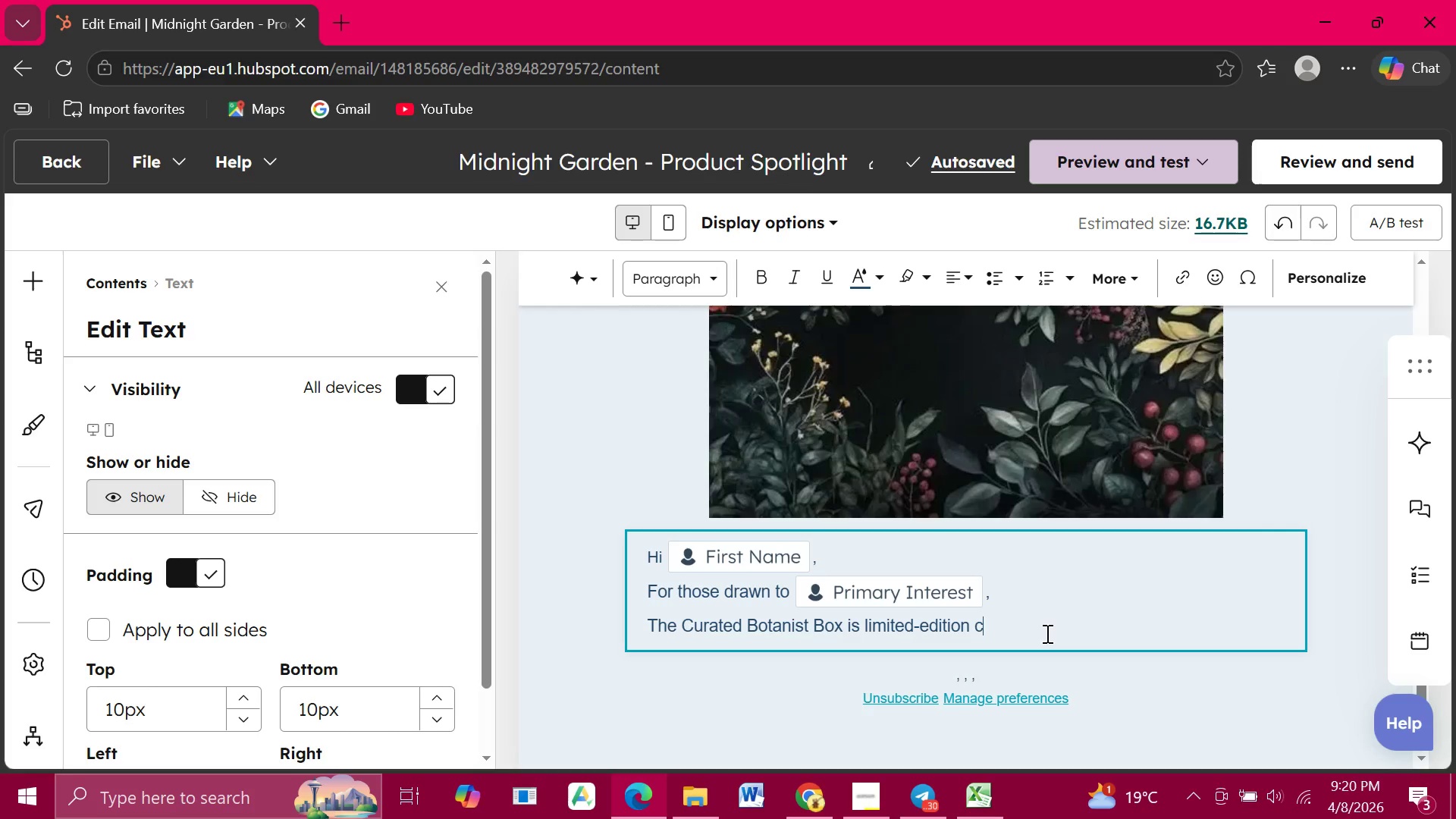 
type(collection a)
 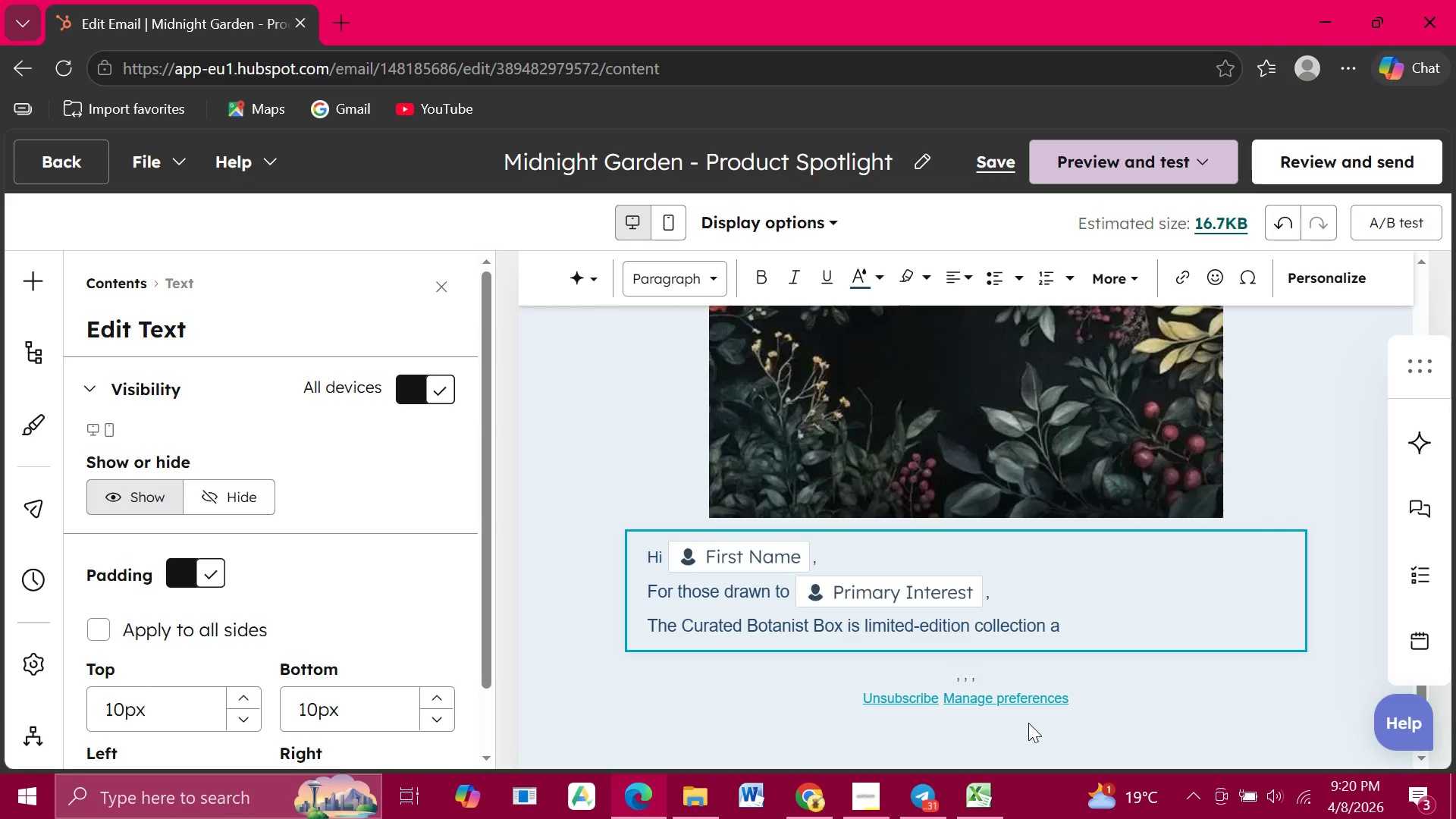 
type( pairing of knowledge and design, assem)
 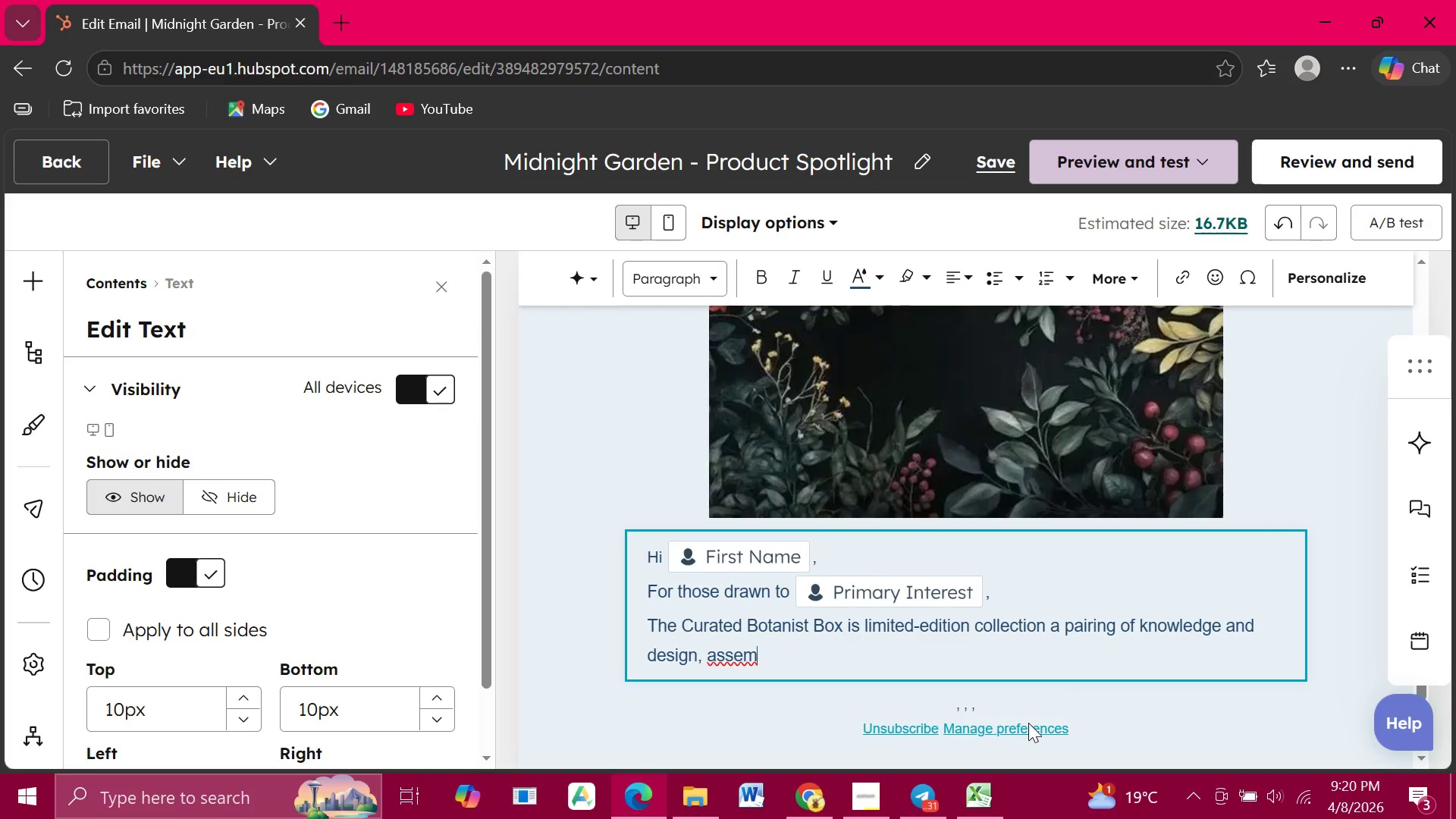 
type(bled in quite)
key(Backspace)
key(Backspace)
type(et detail)
 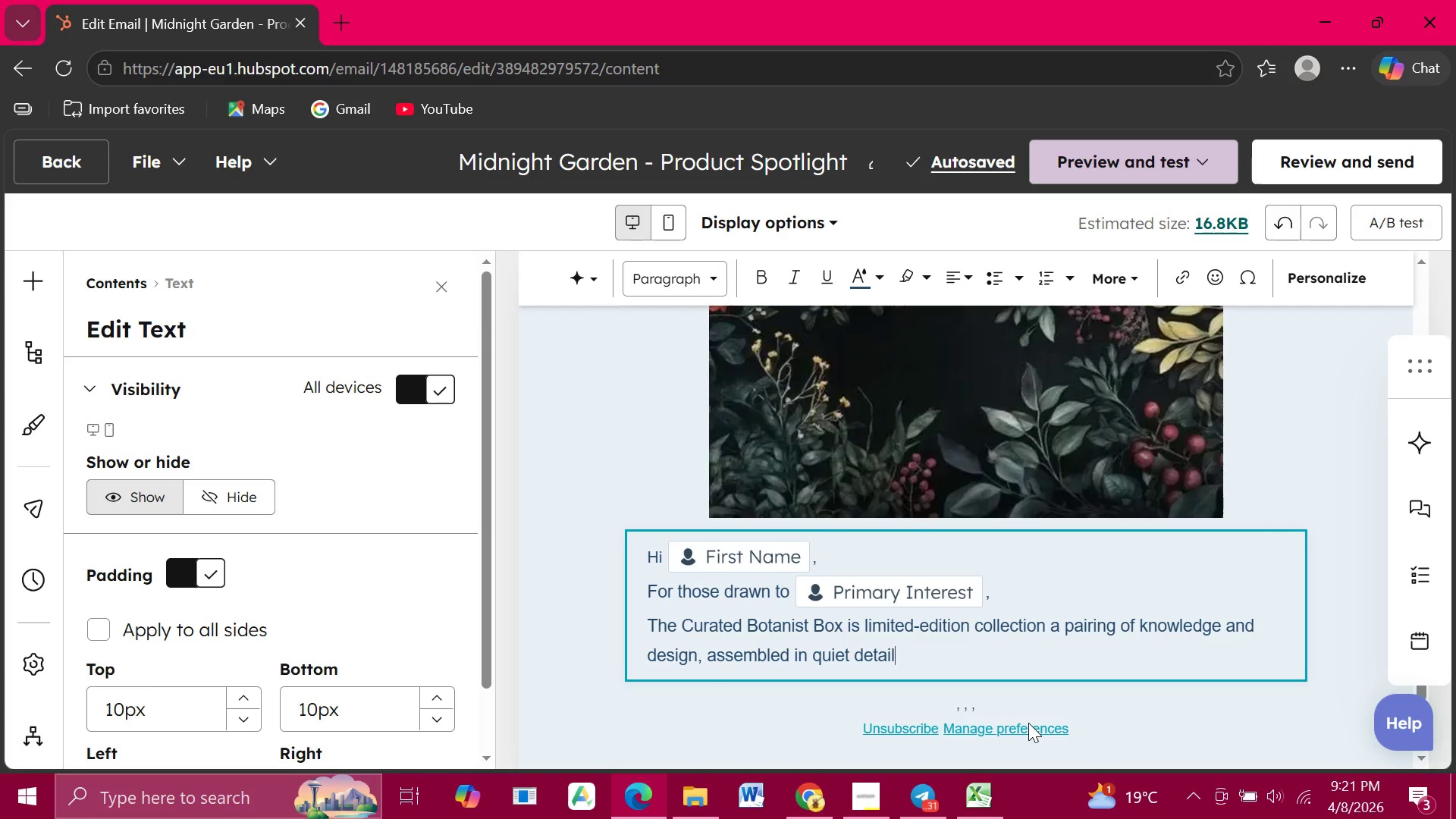 
key(Period)
 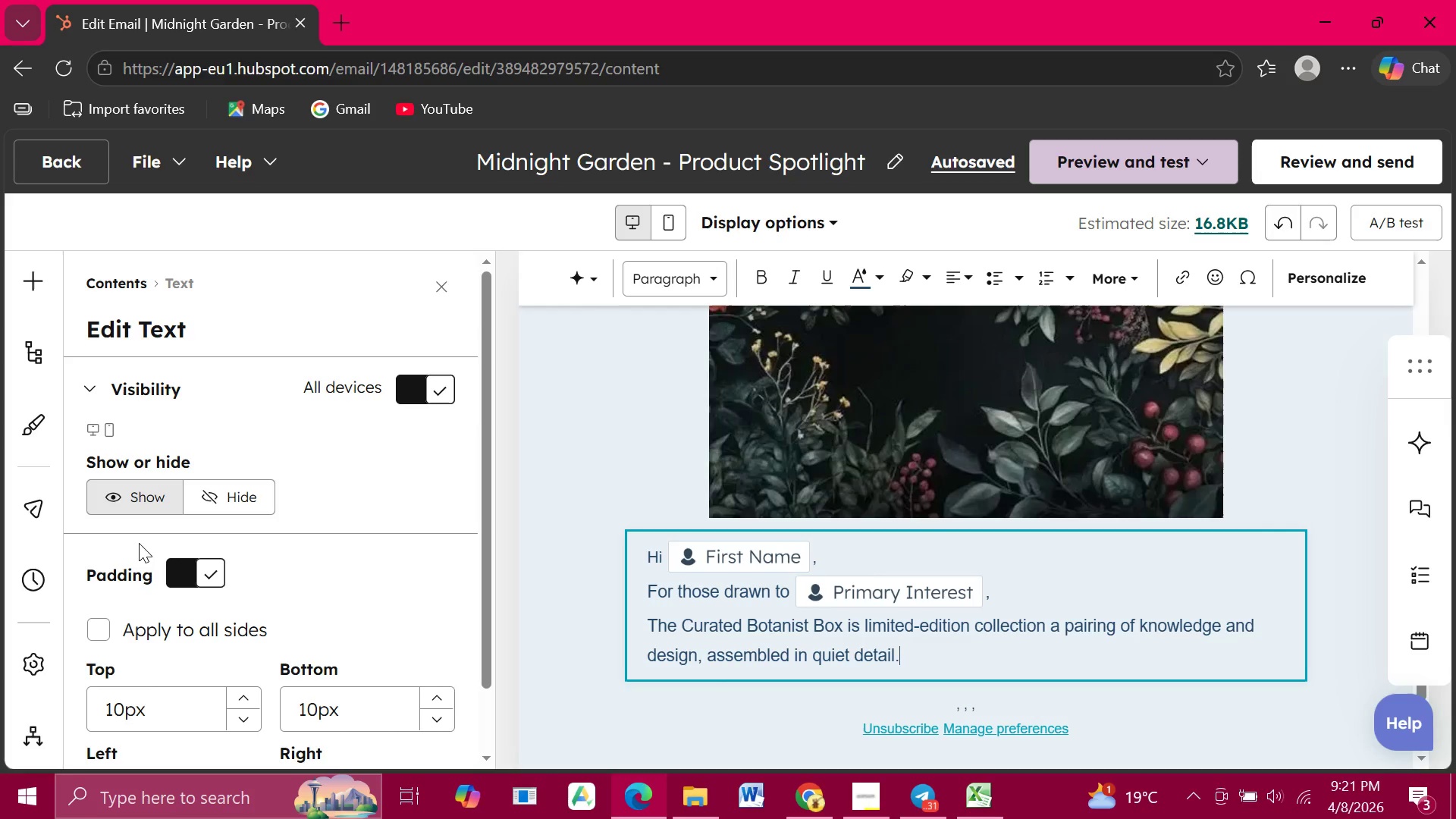 
wait(13.27)
 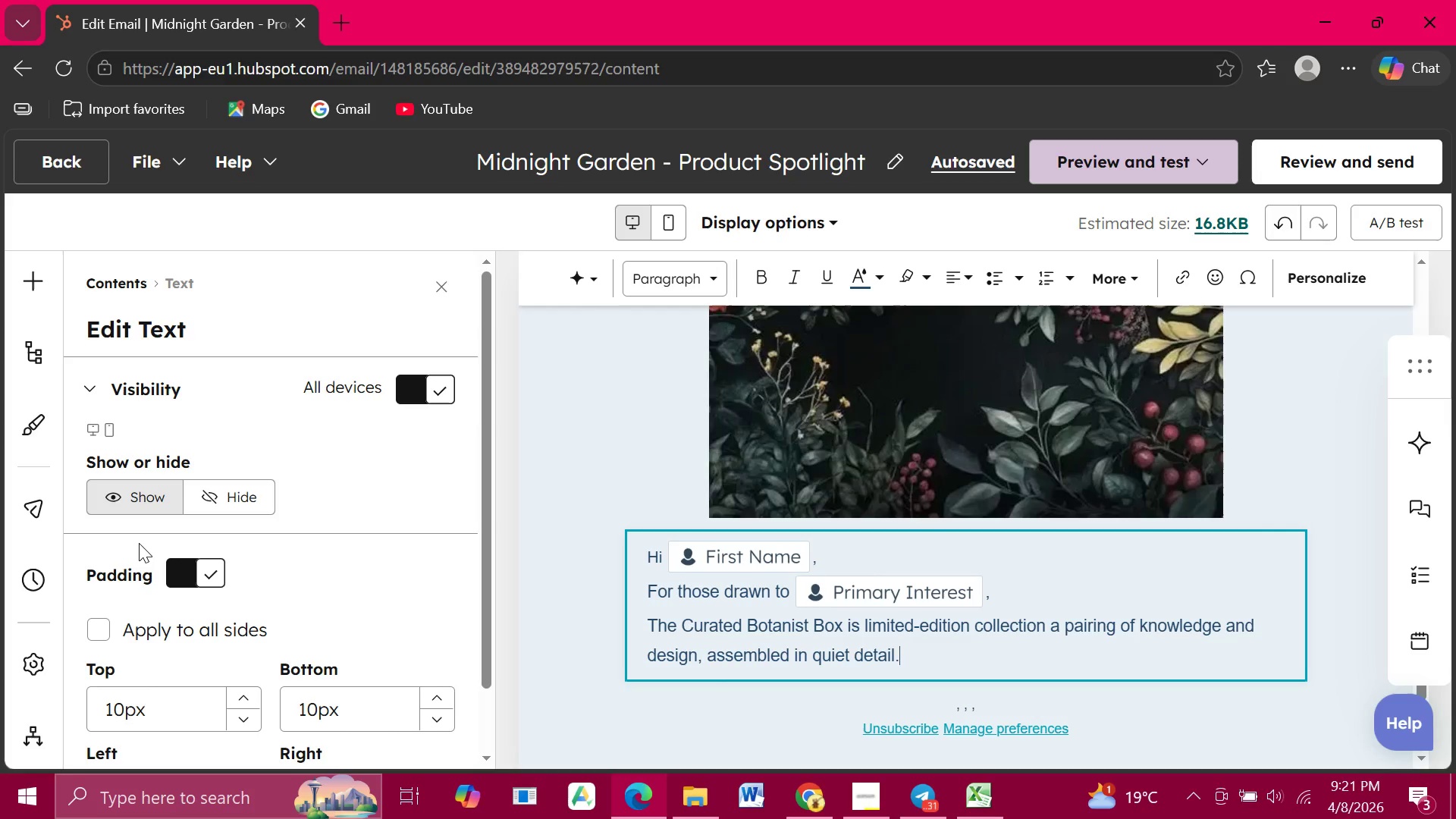 
left_click([36, 276])
 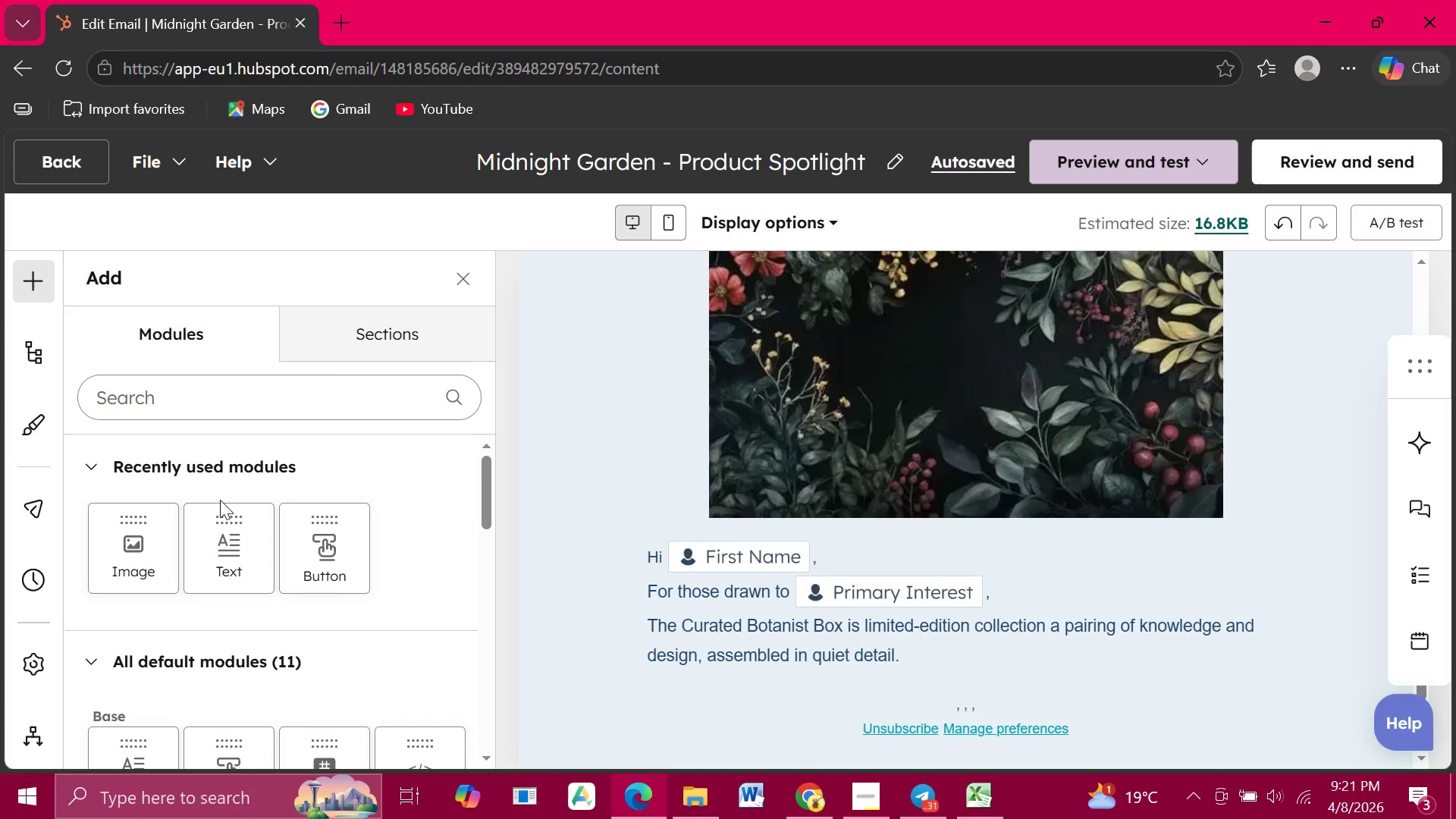 
wait(8.98)
 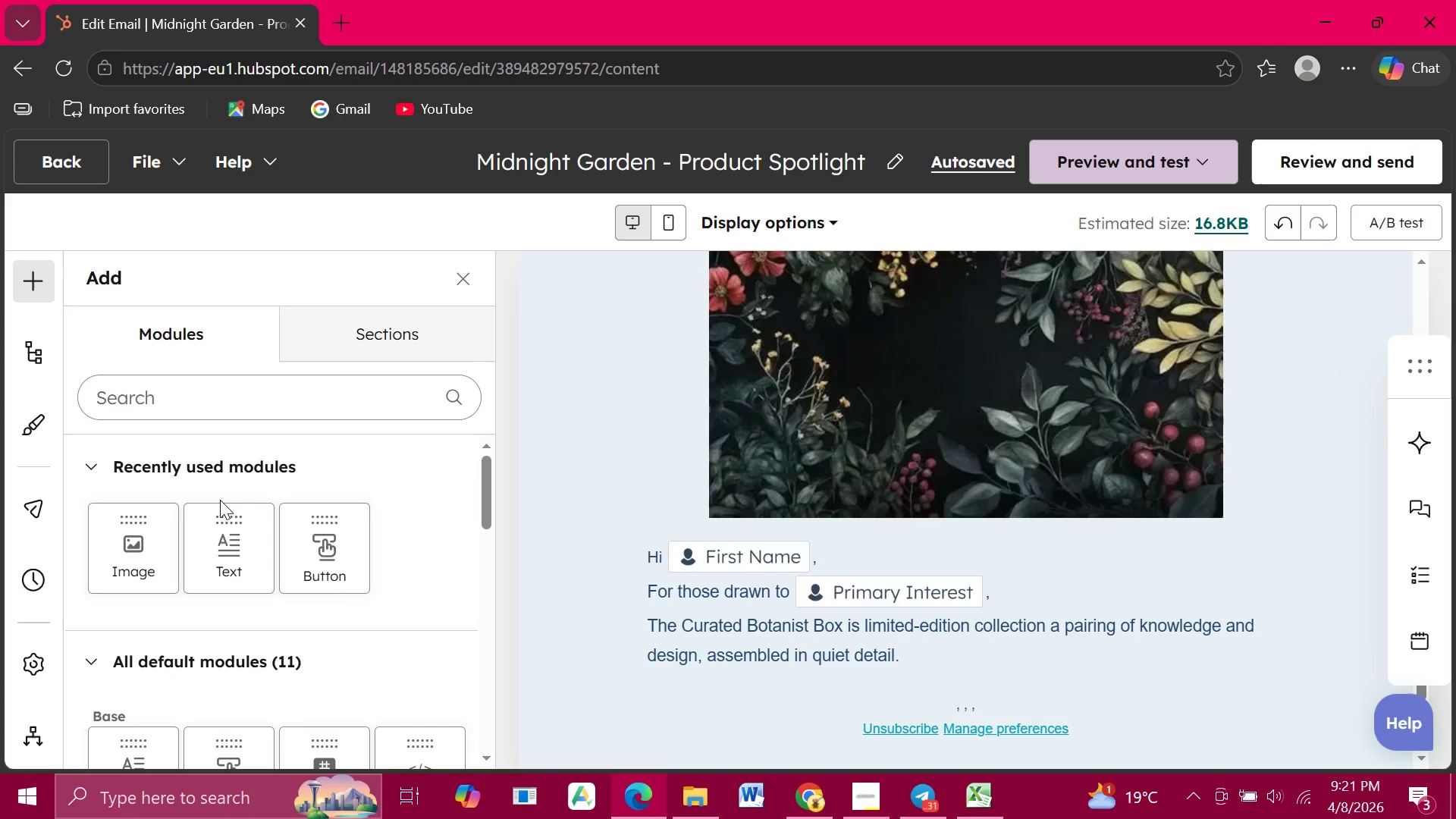 
double_click([319, 560])
 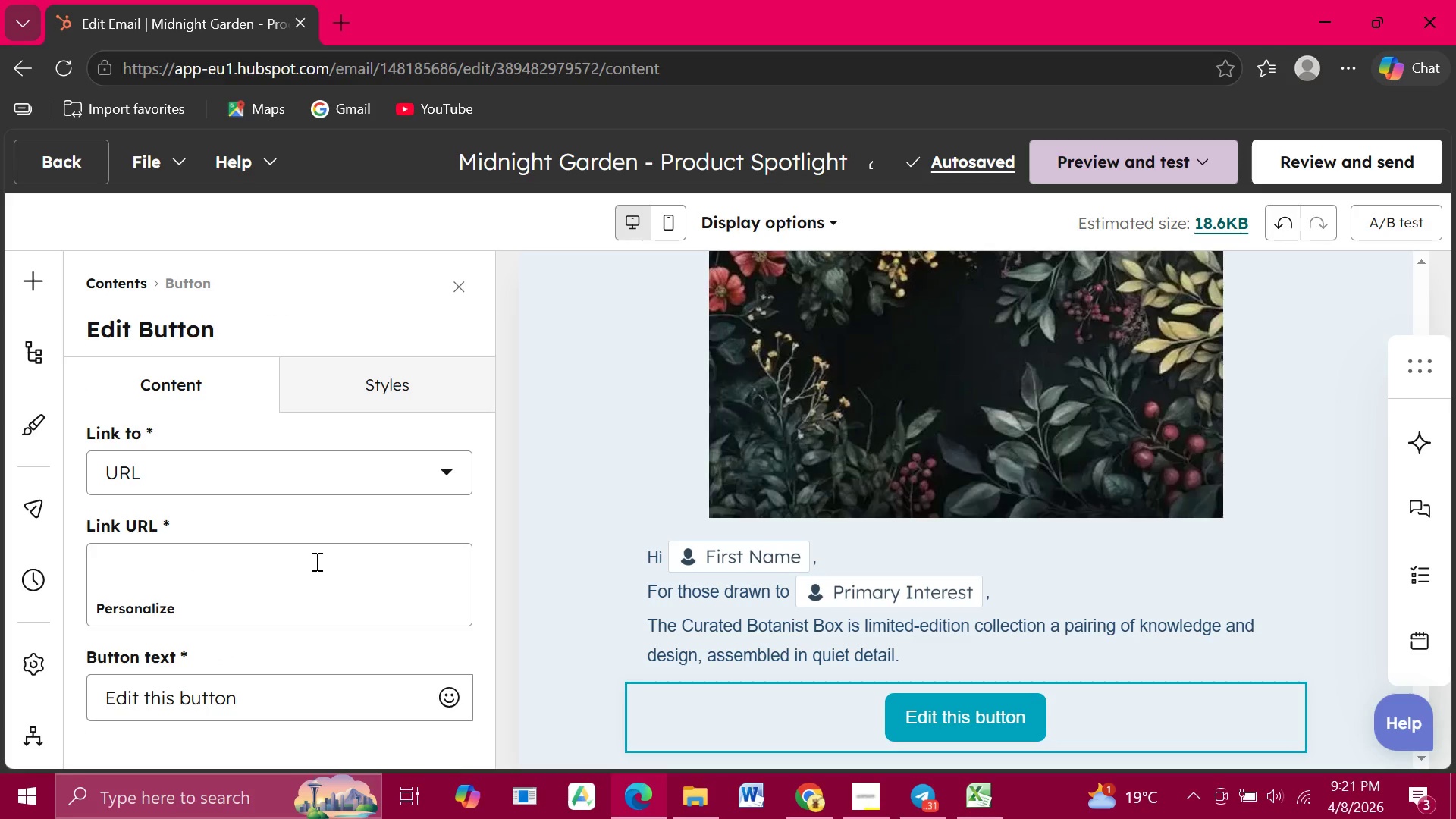 
wait(7.81)
 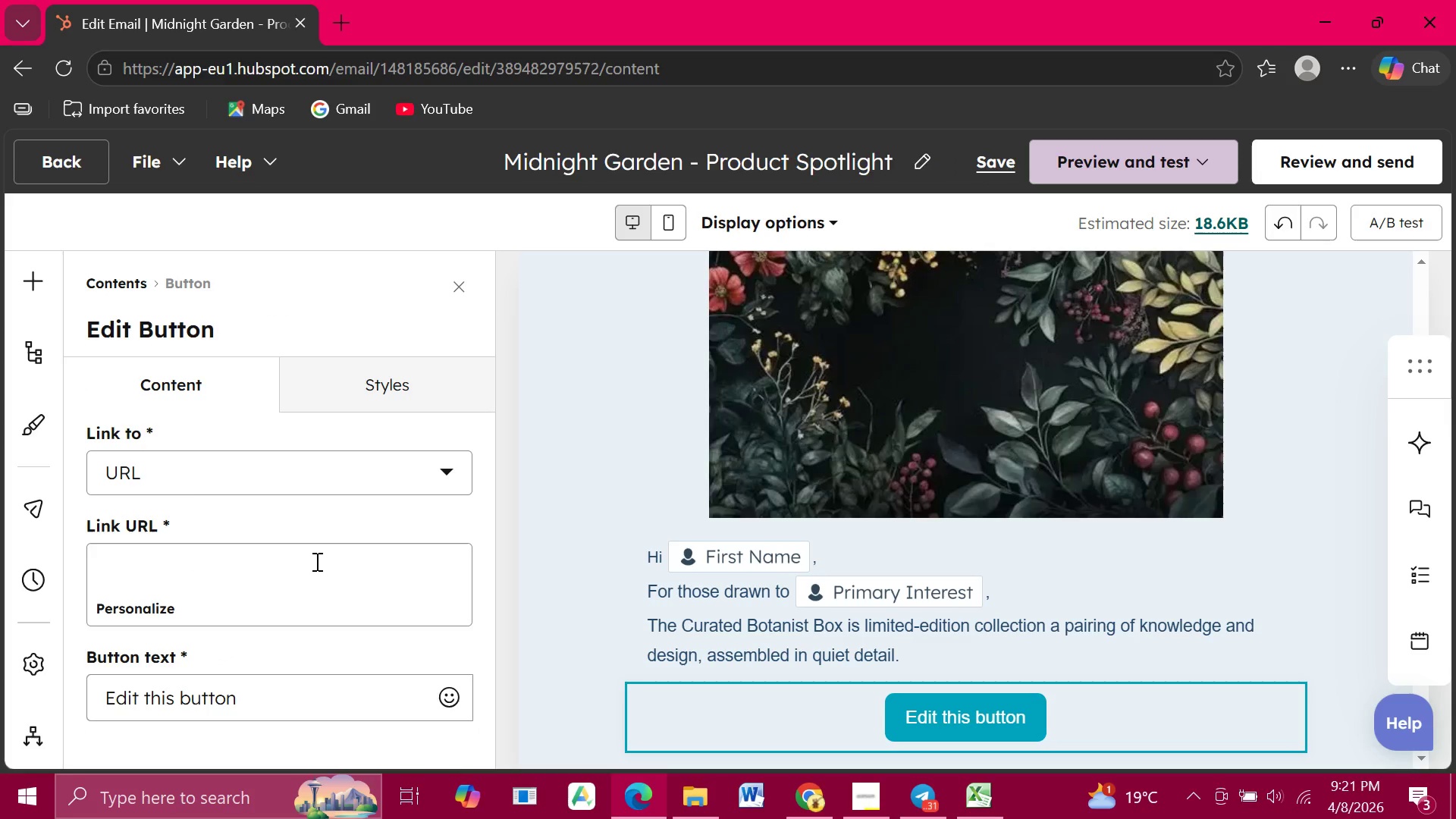 
scroll: coordinate [136, 549], scroll_direction: down, amount: 1.0
 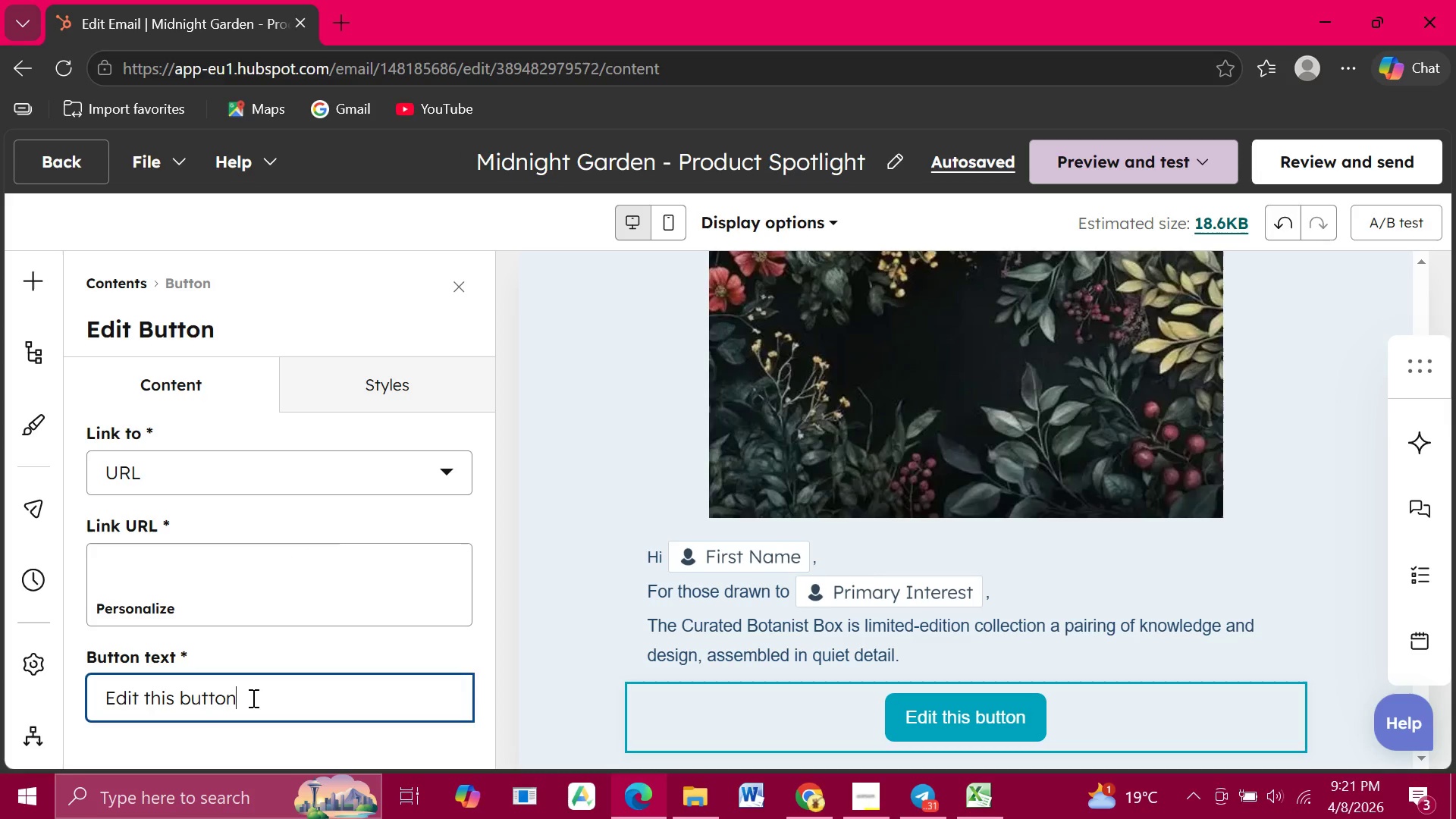 
left_click_drag(start_coordinate=[252, 698], to_coordinate=[60, 676])
 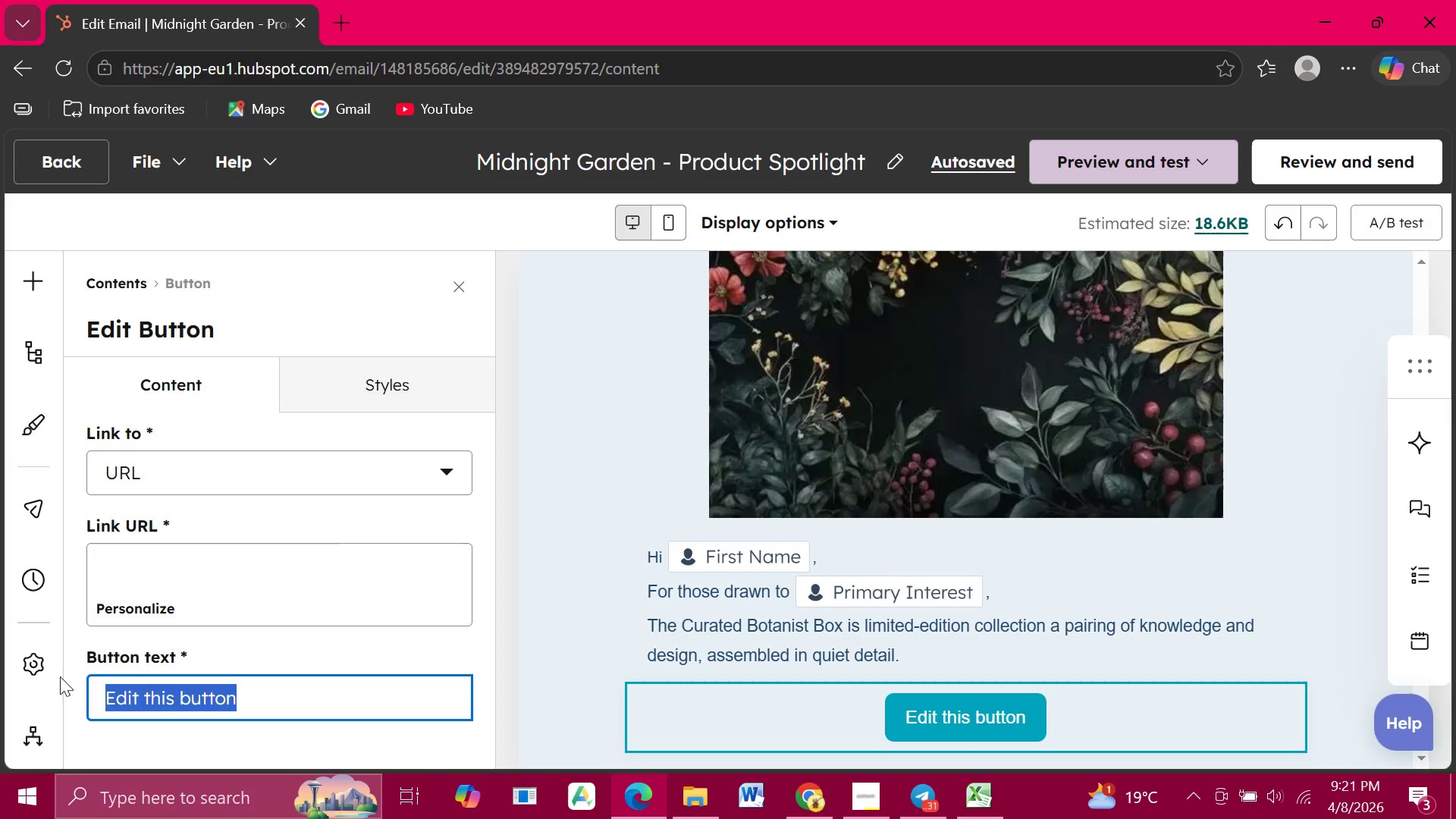 
key(Shift+E)
 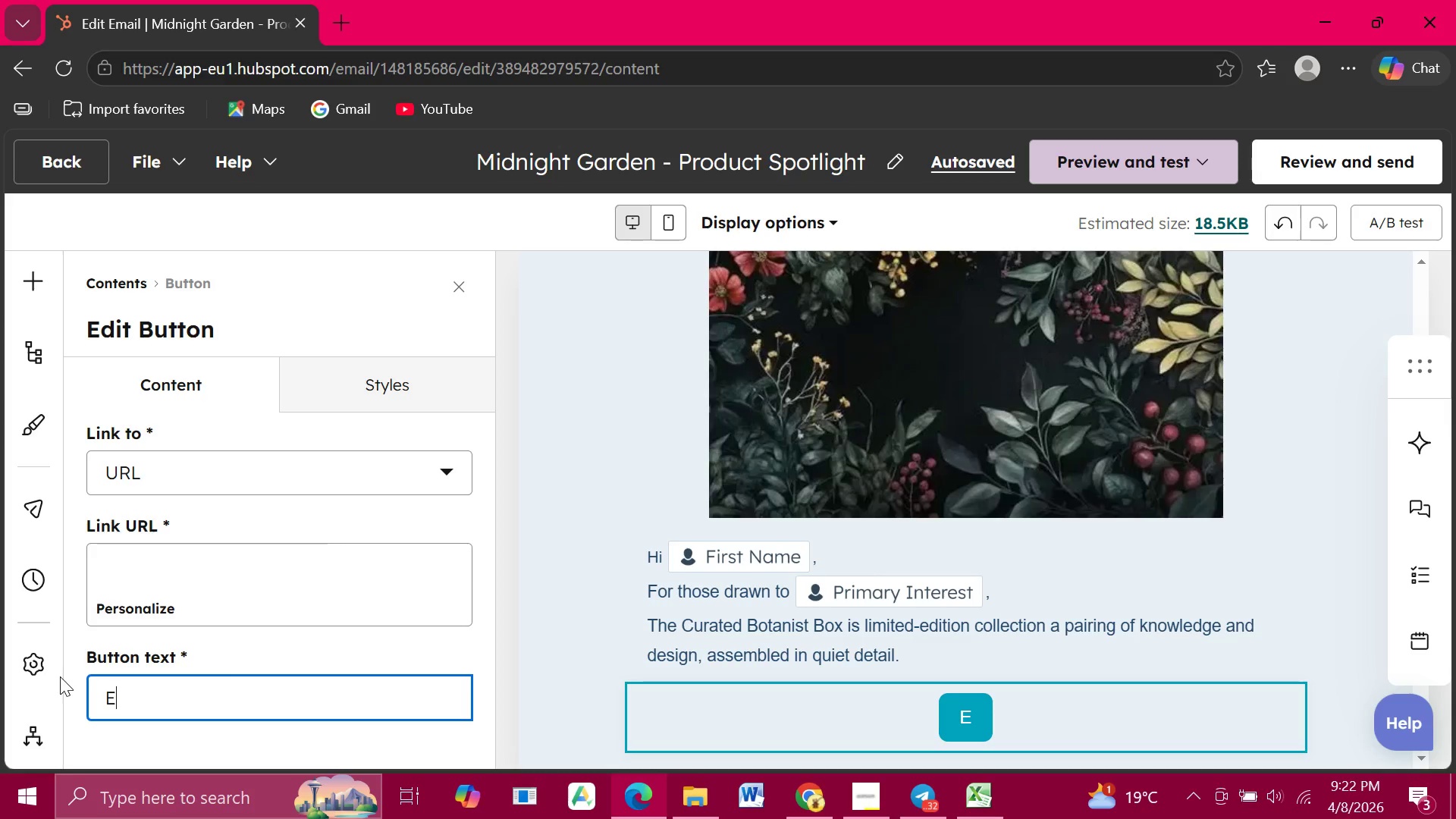 
wait(21.61)
 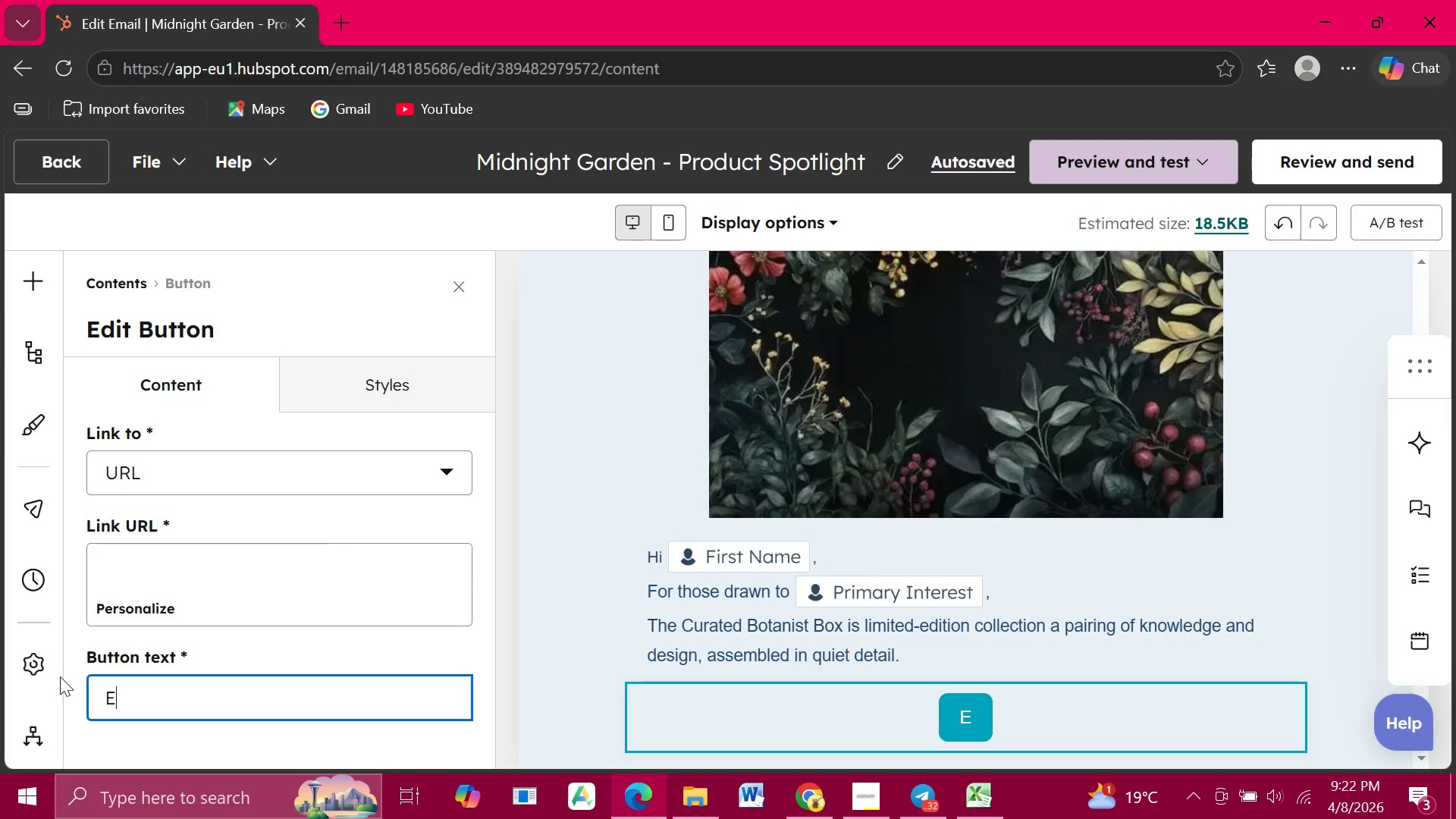 
type(xpl)
 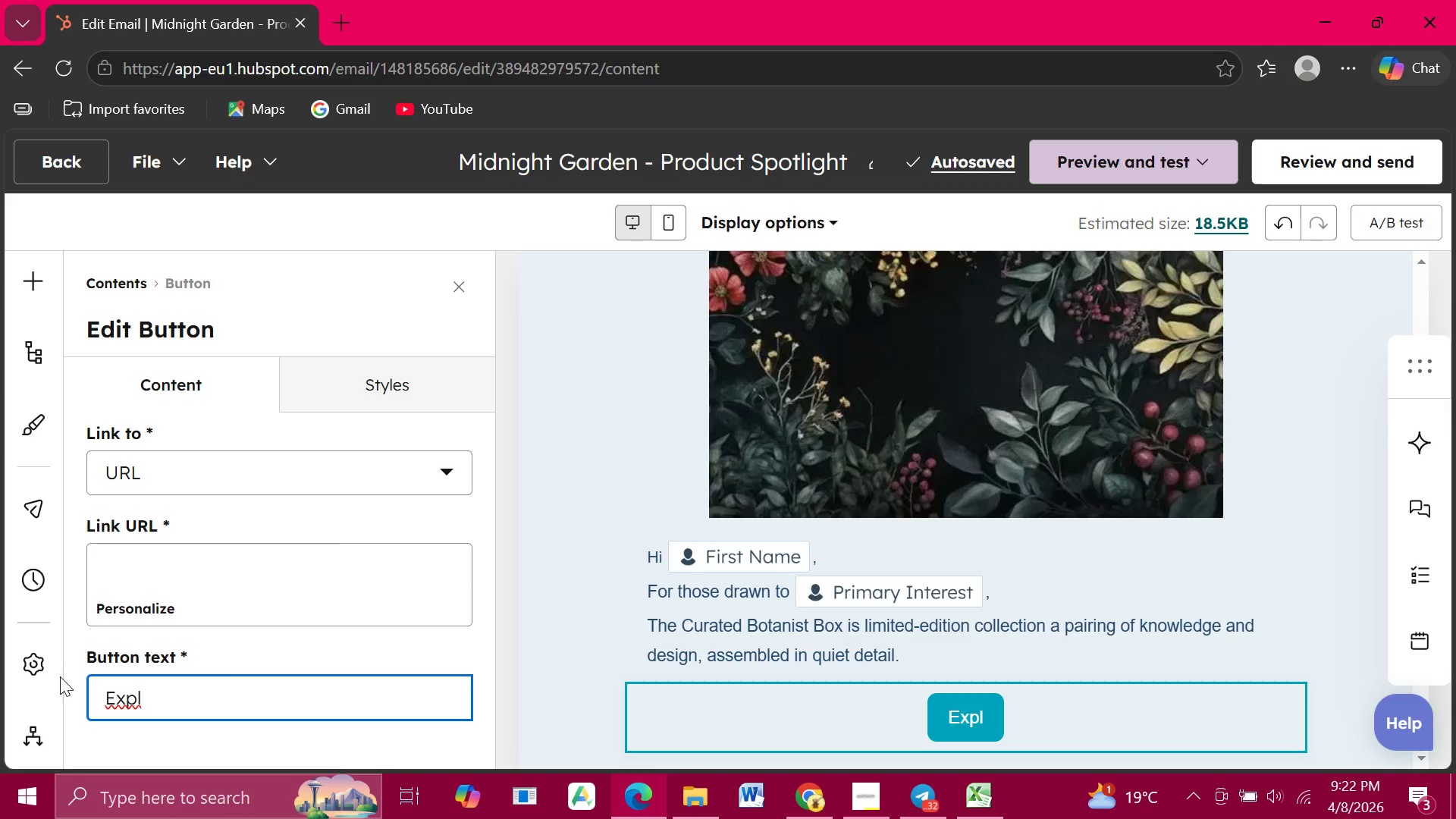 
wait(7.38)
 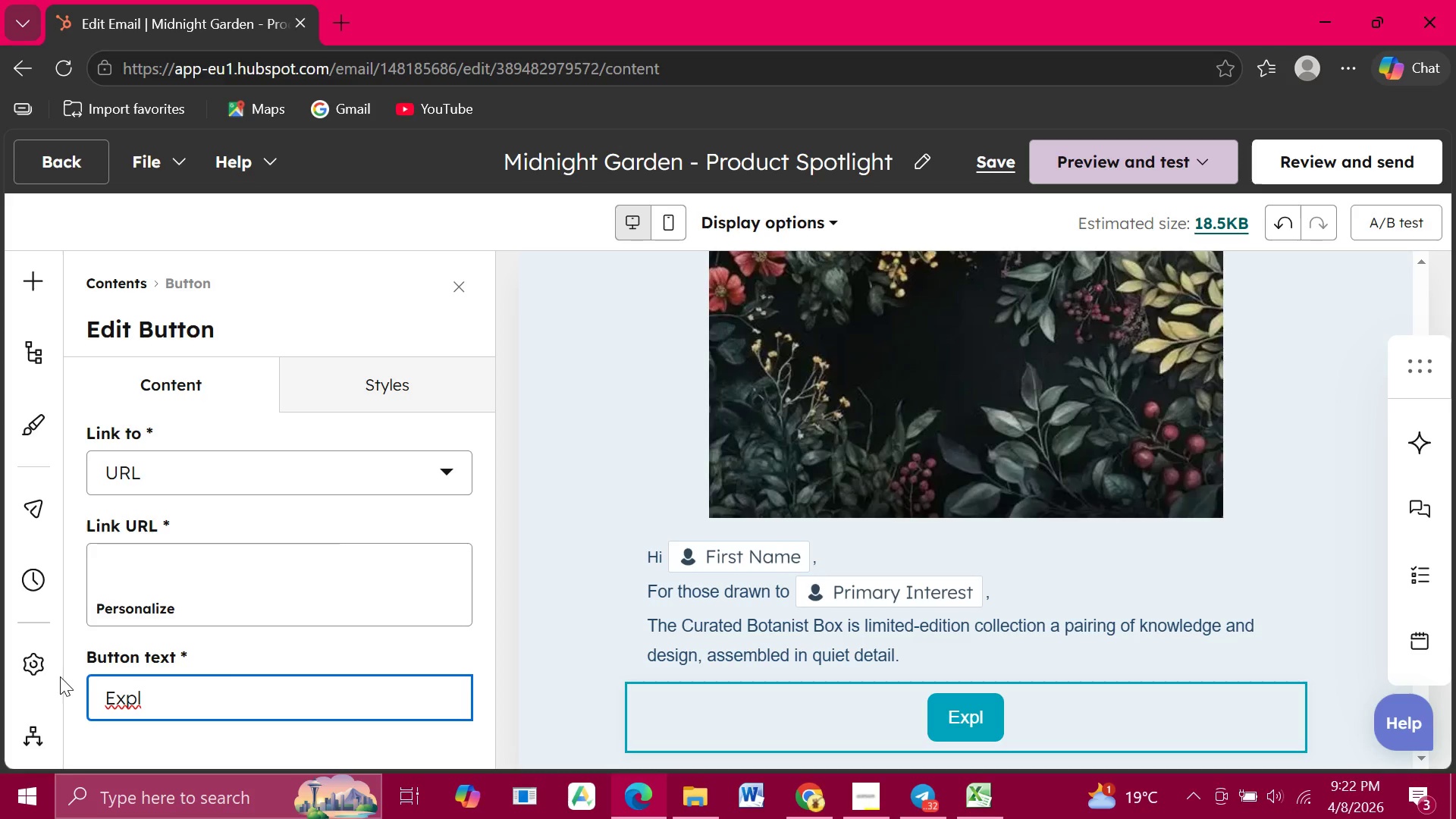 
type(ore the Botanist Box)
 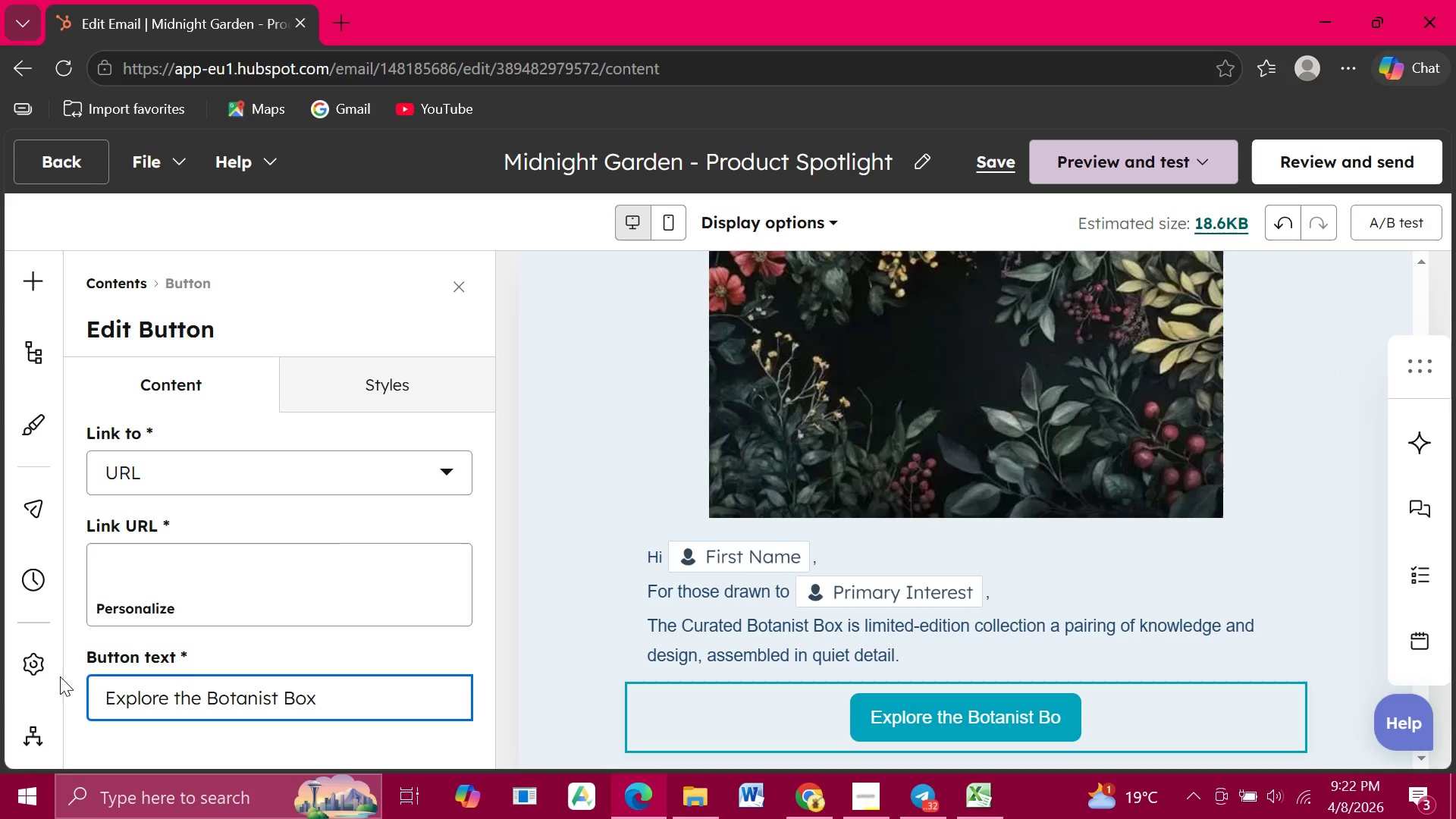 
wait(13.98)
 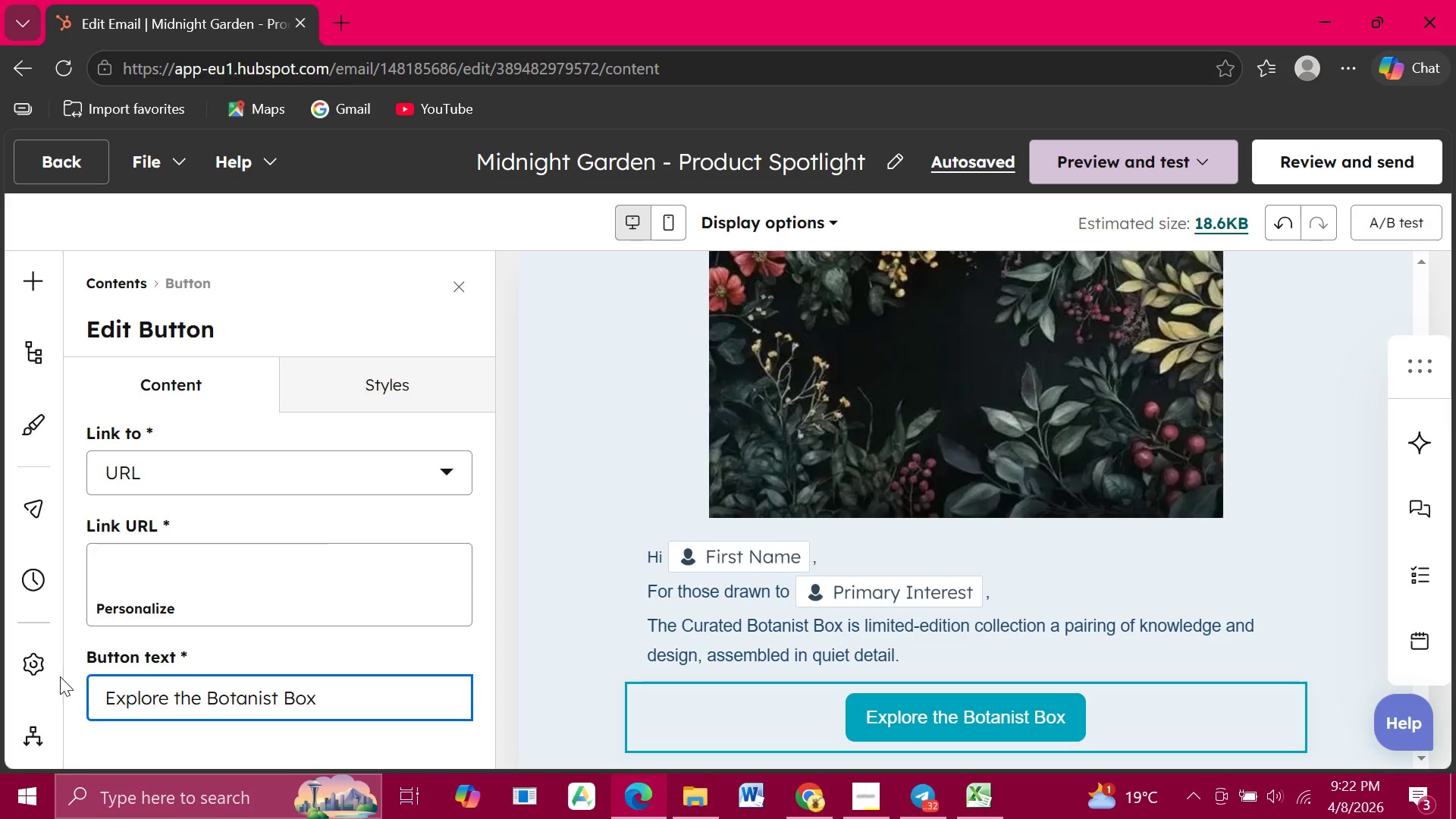 
left_click([112, 570])
 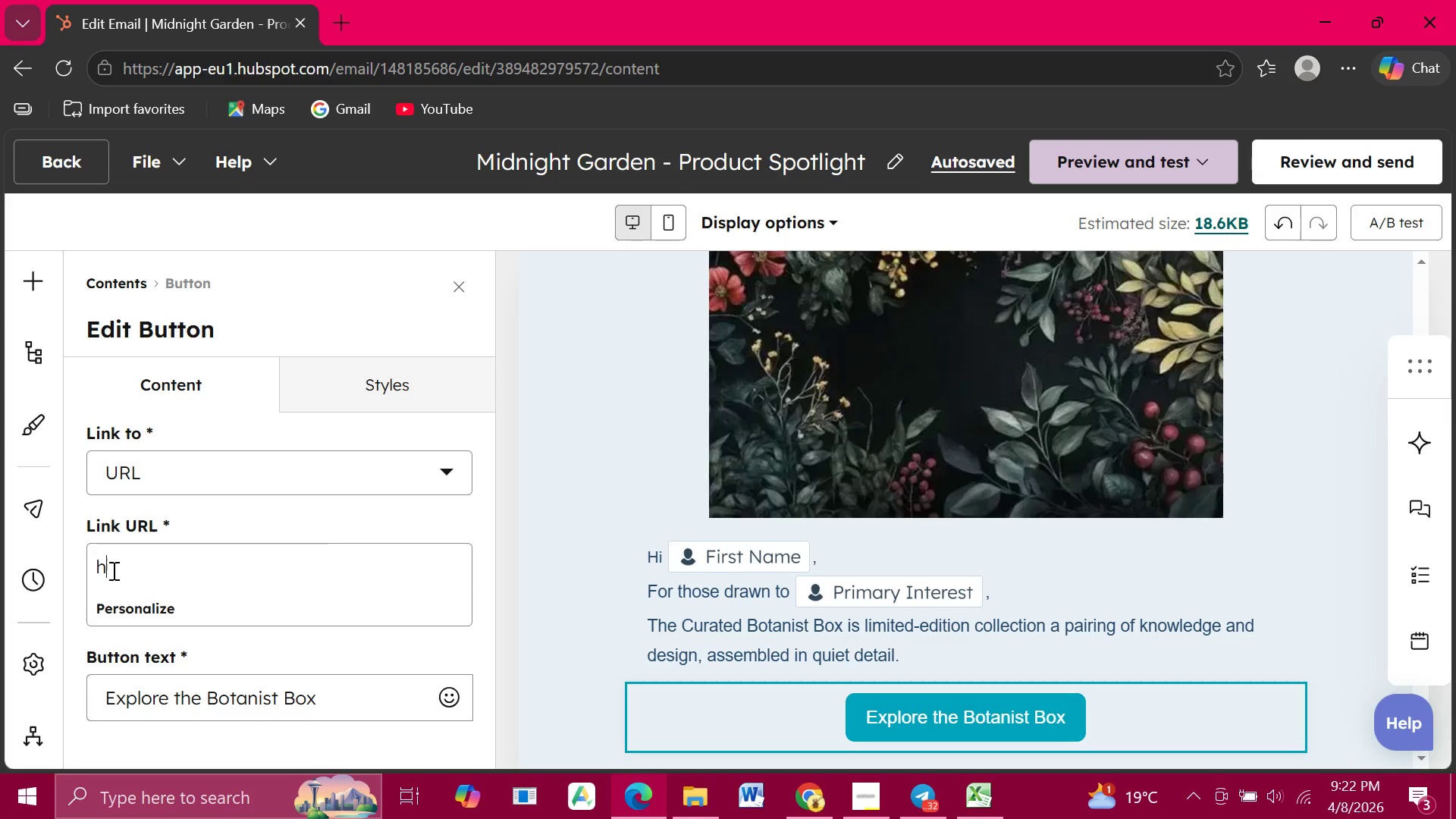 
type(htto)
 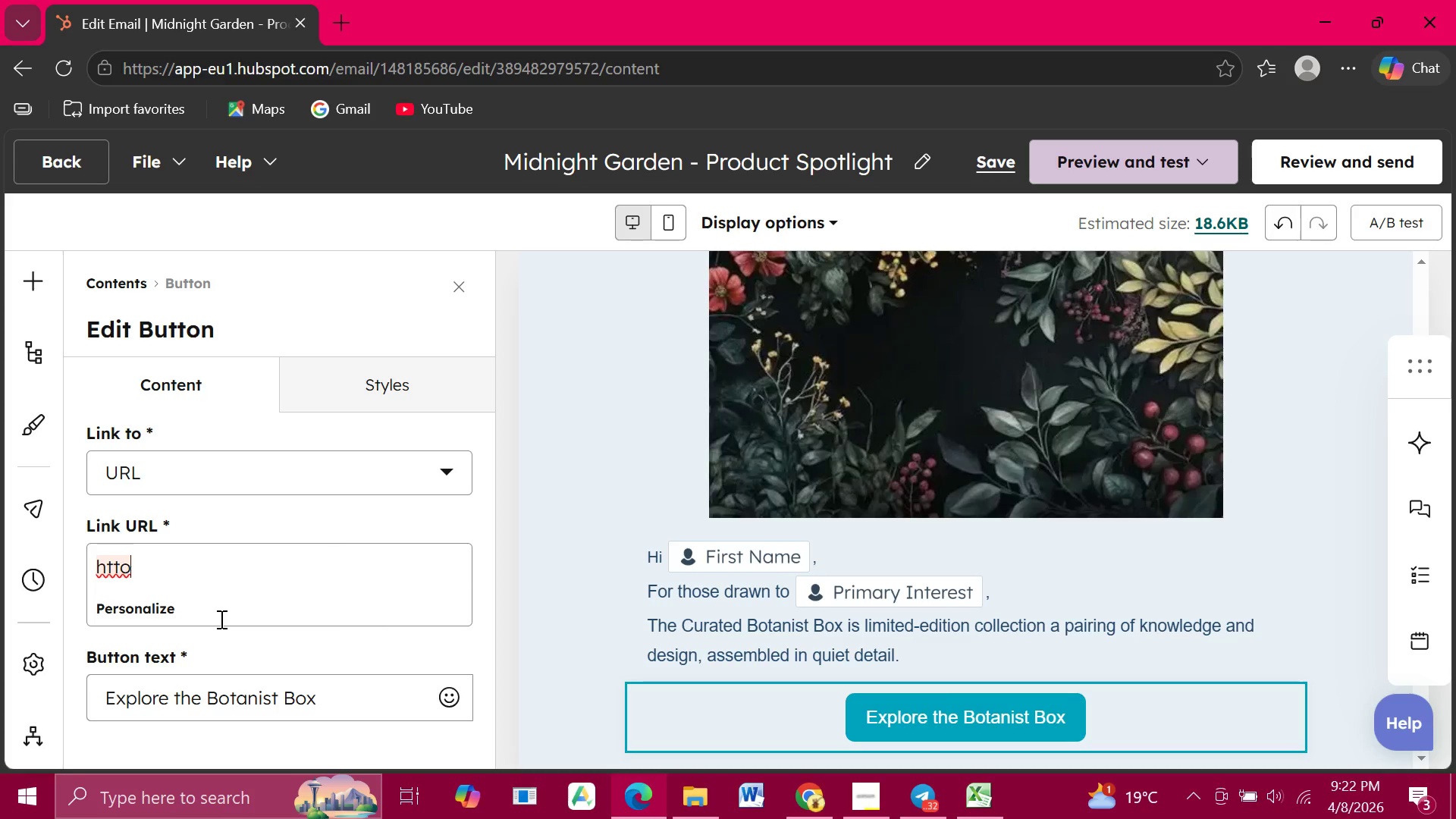 
key(Backspace)
type(p://vellumandvine.com/product)
 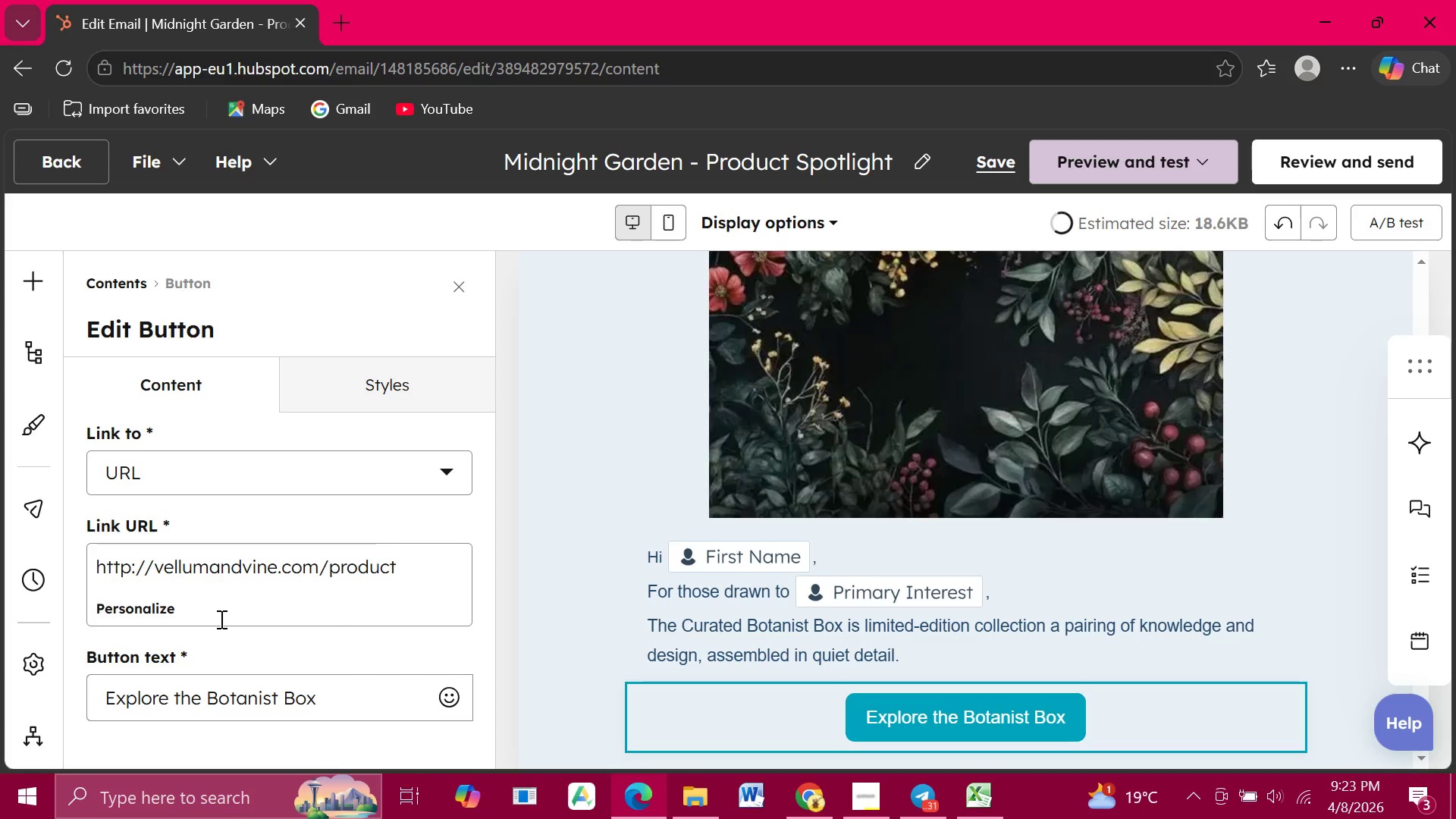 
wait(6.7)
 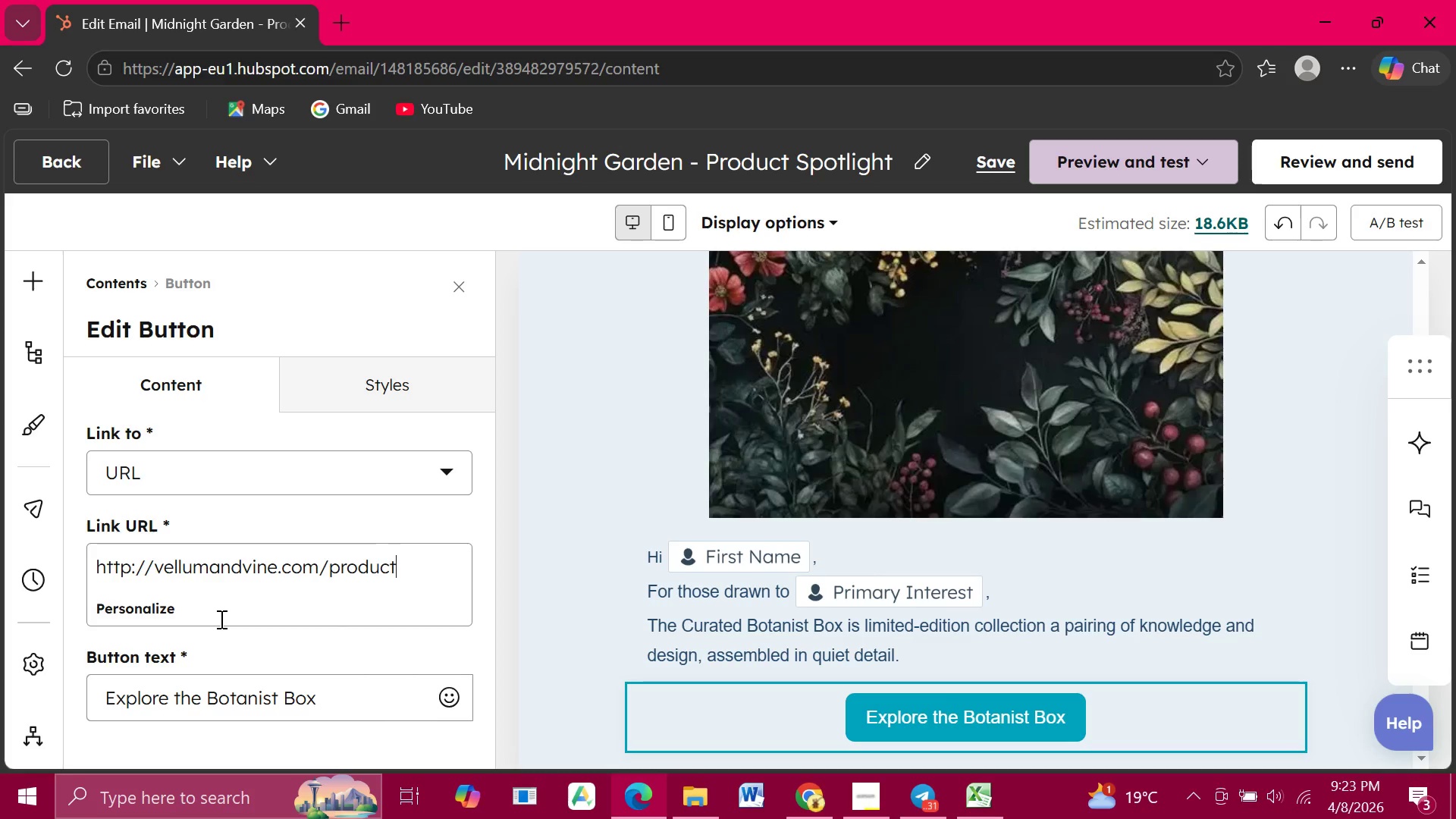 
type(?utm-)
key(Backspace)
type(_)
 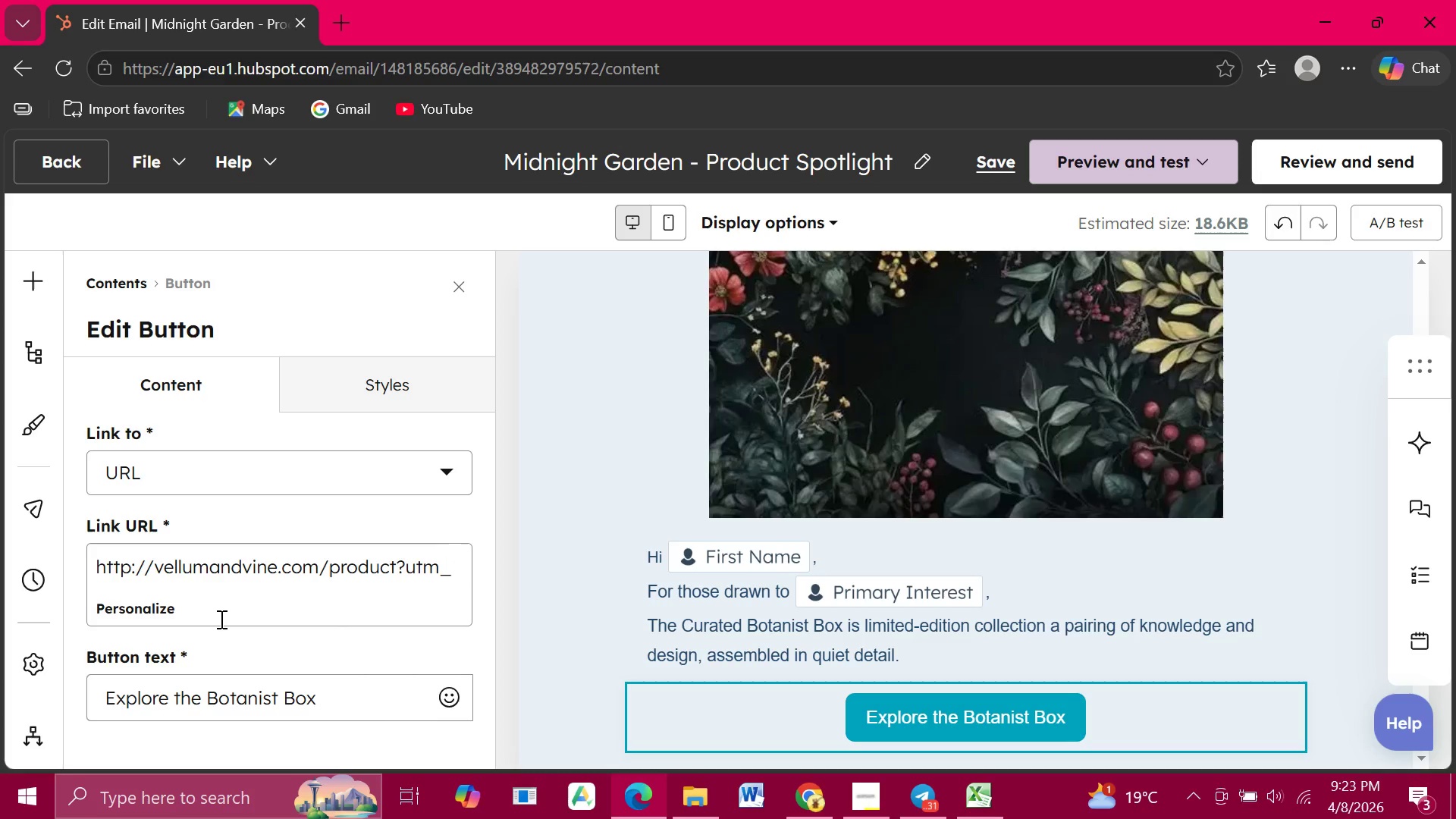 
type(campain)
 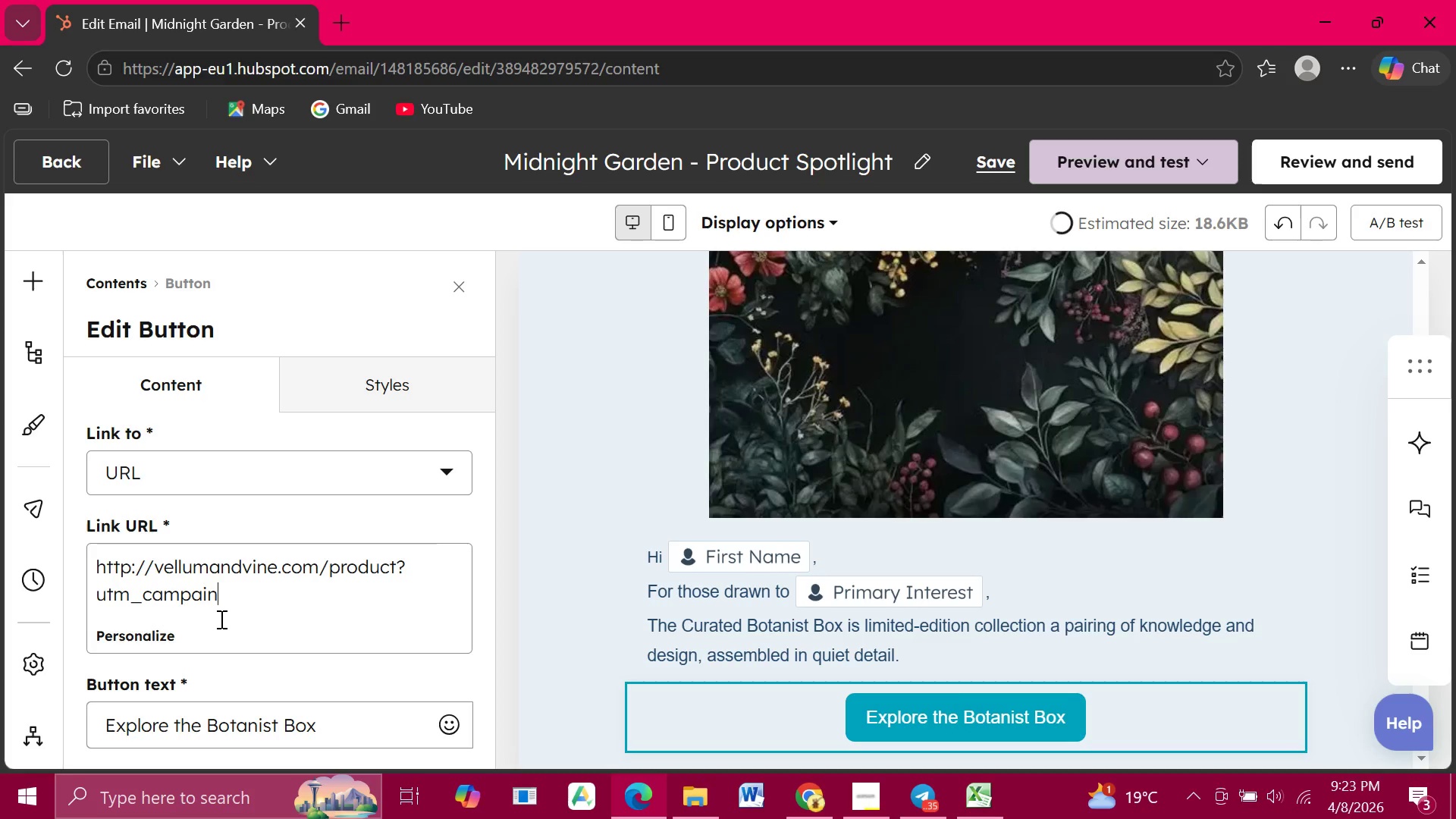 
wait(5.23)
 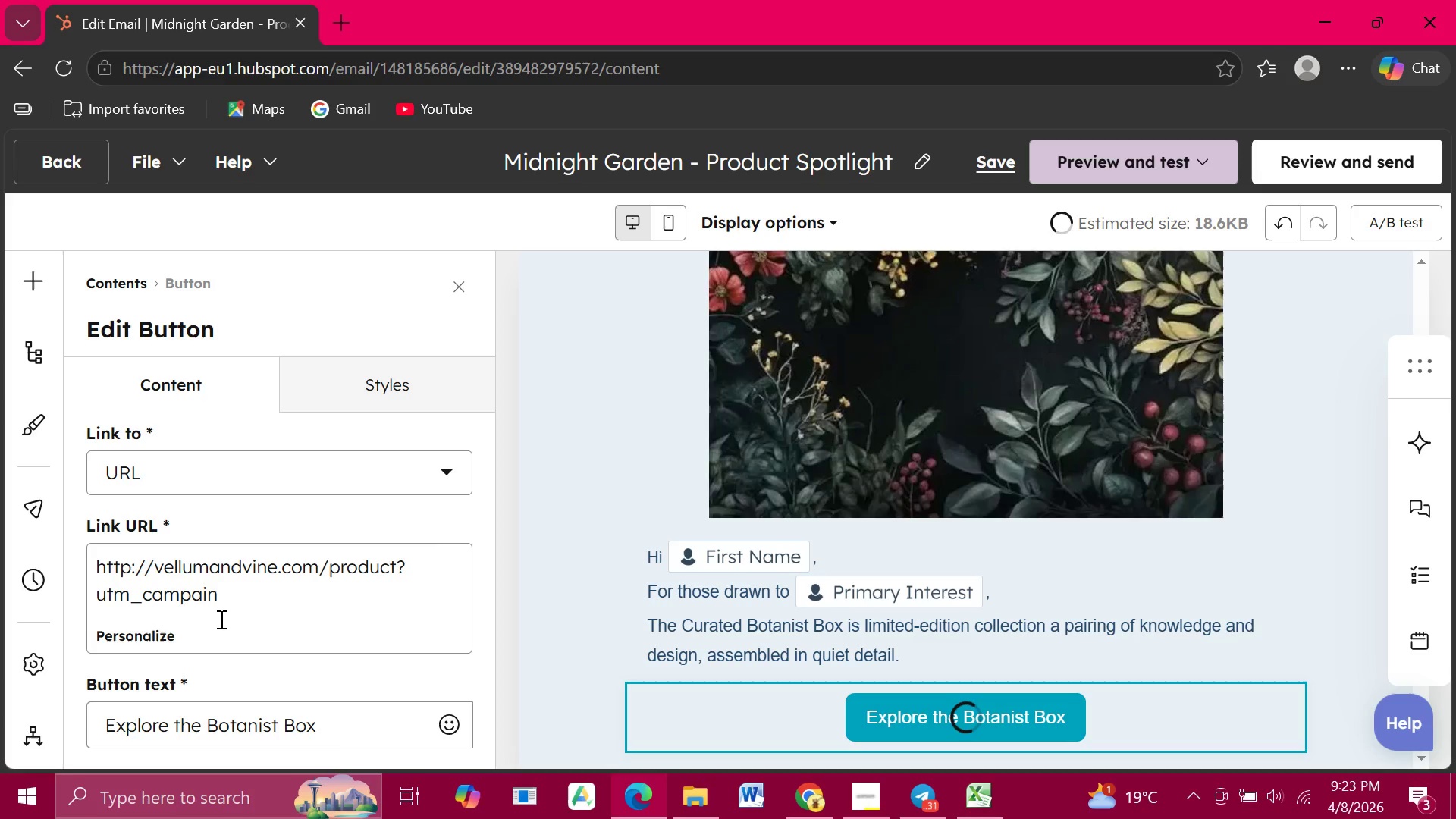 
key(Backspace)
type(gn=)
 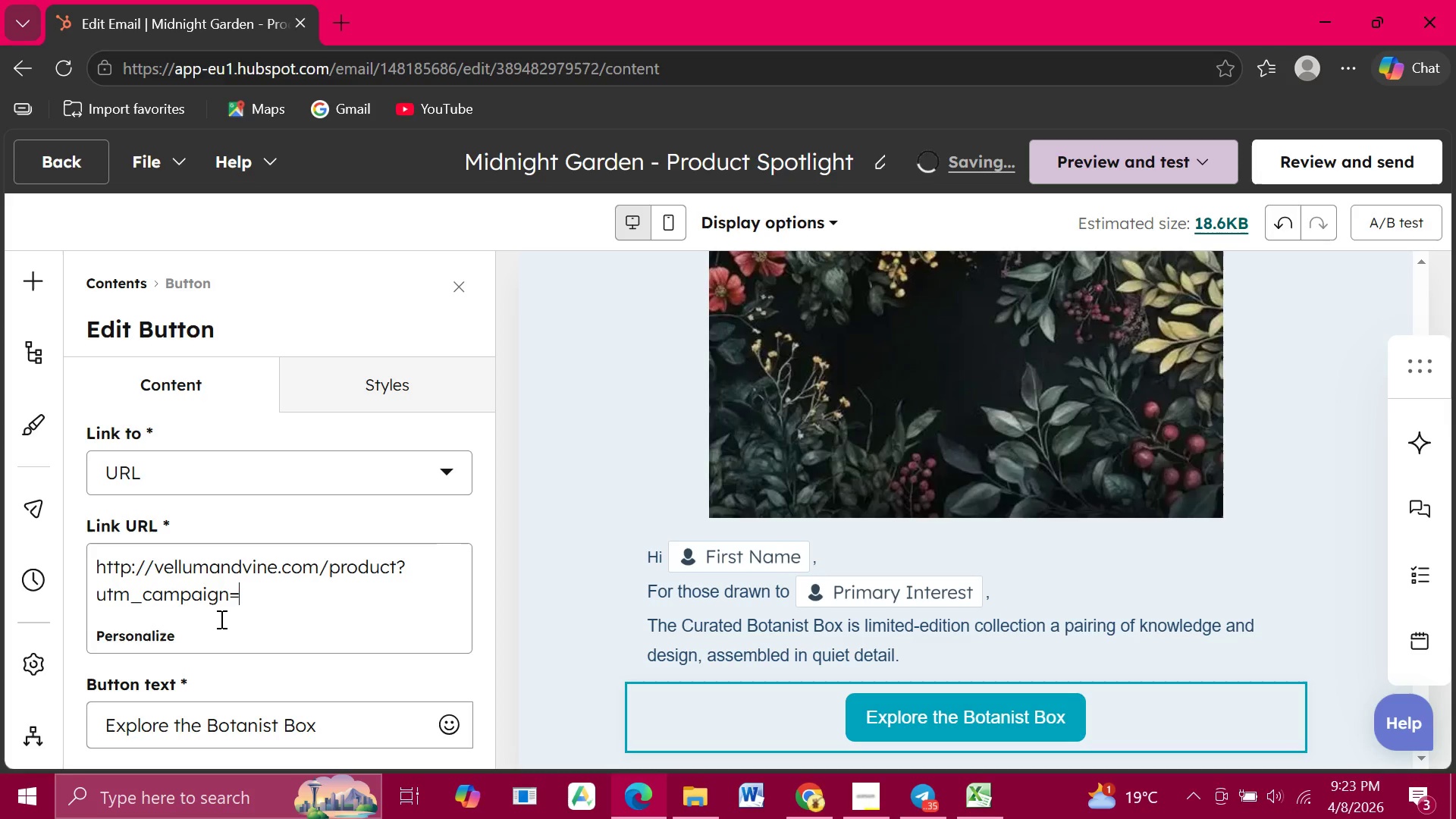 
type(midnight_garden&utm_)
 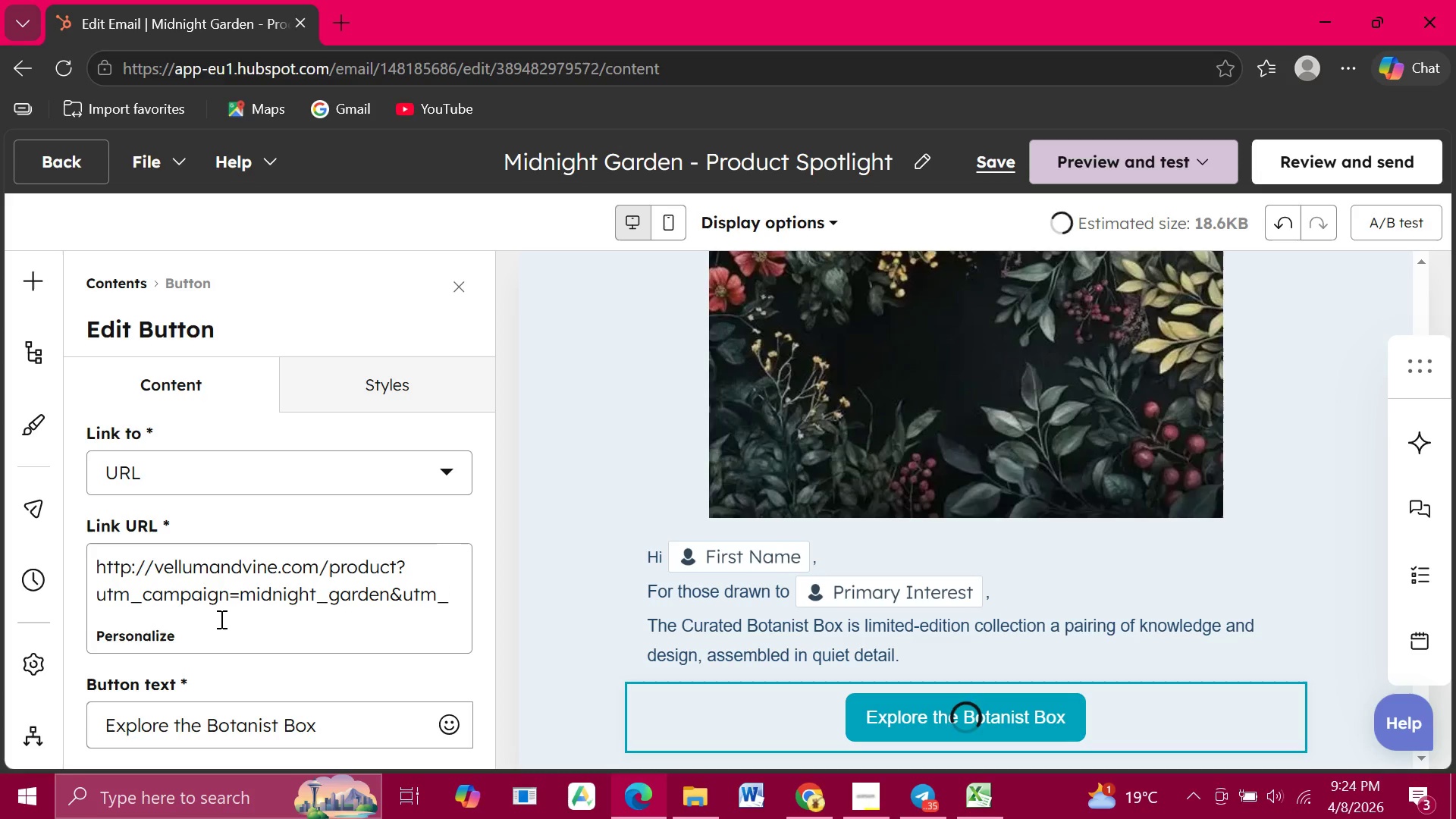 
wait(6.2)
 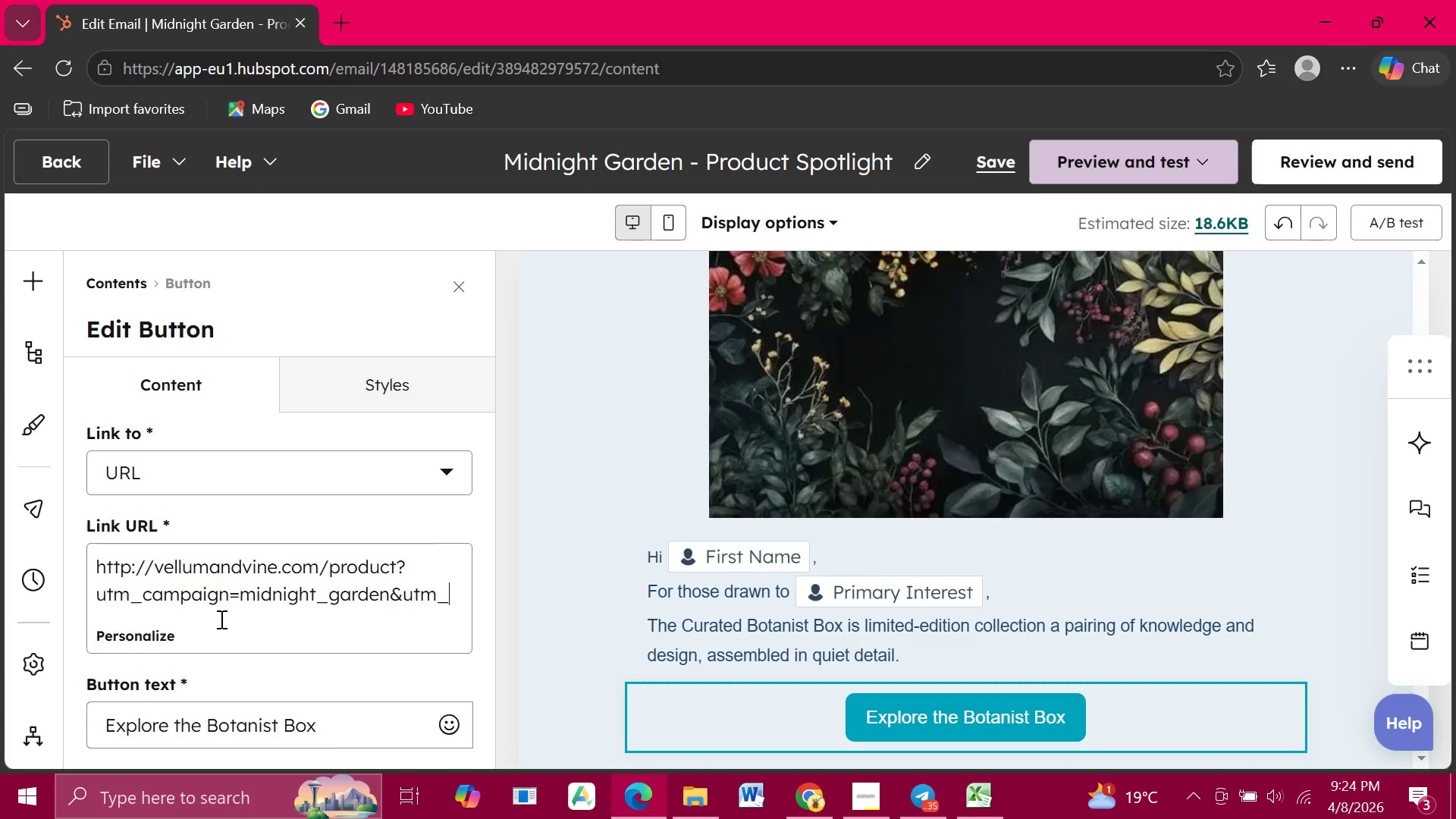 
type(source)
key(Backspace)
type(e)
 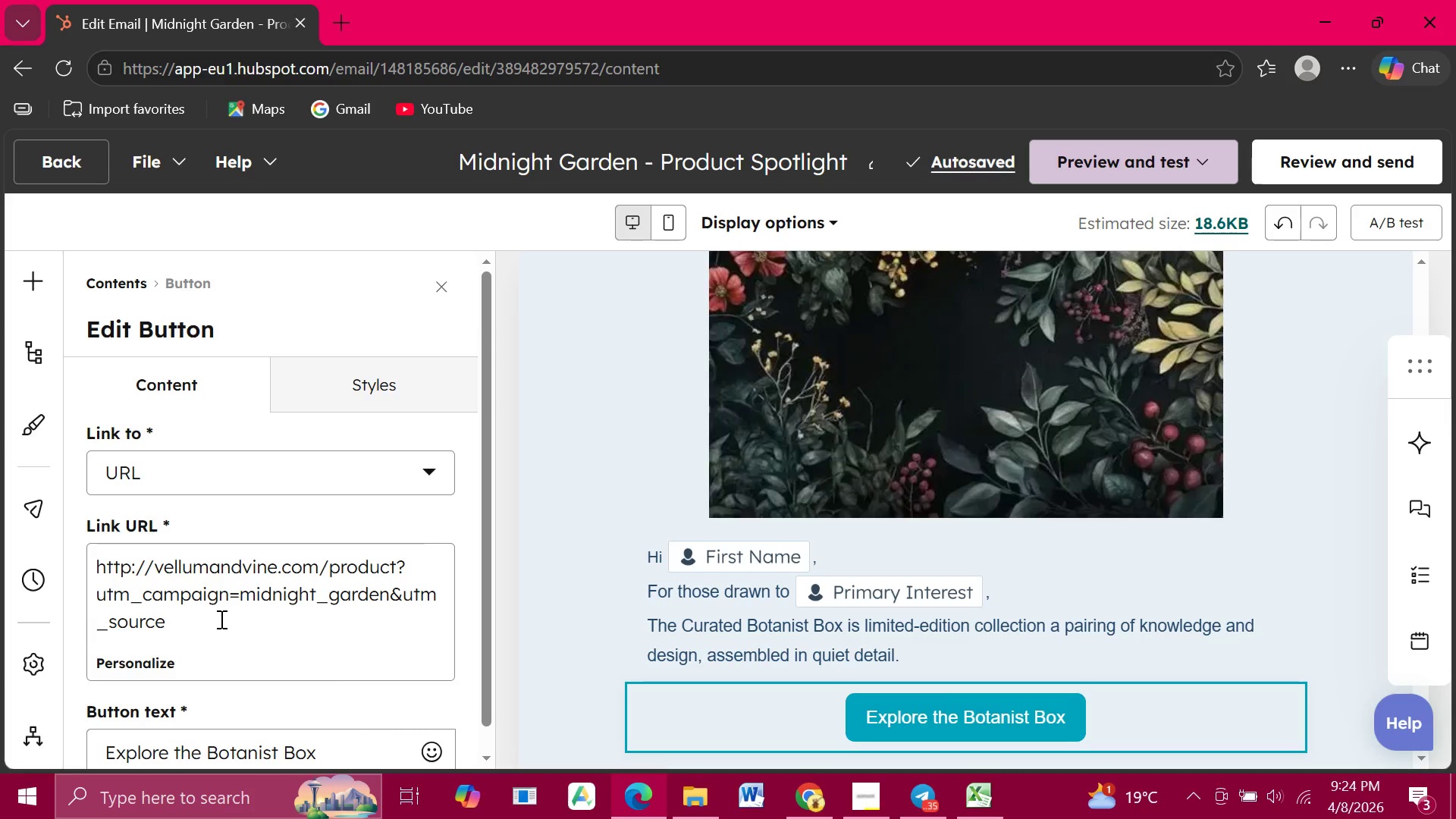 
wait(8.55)
 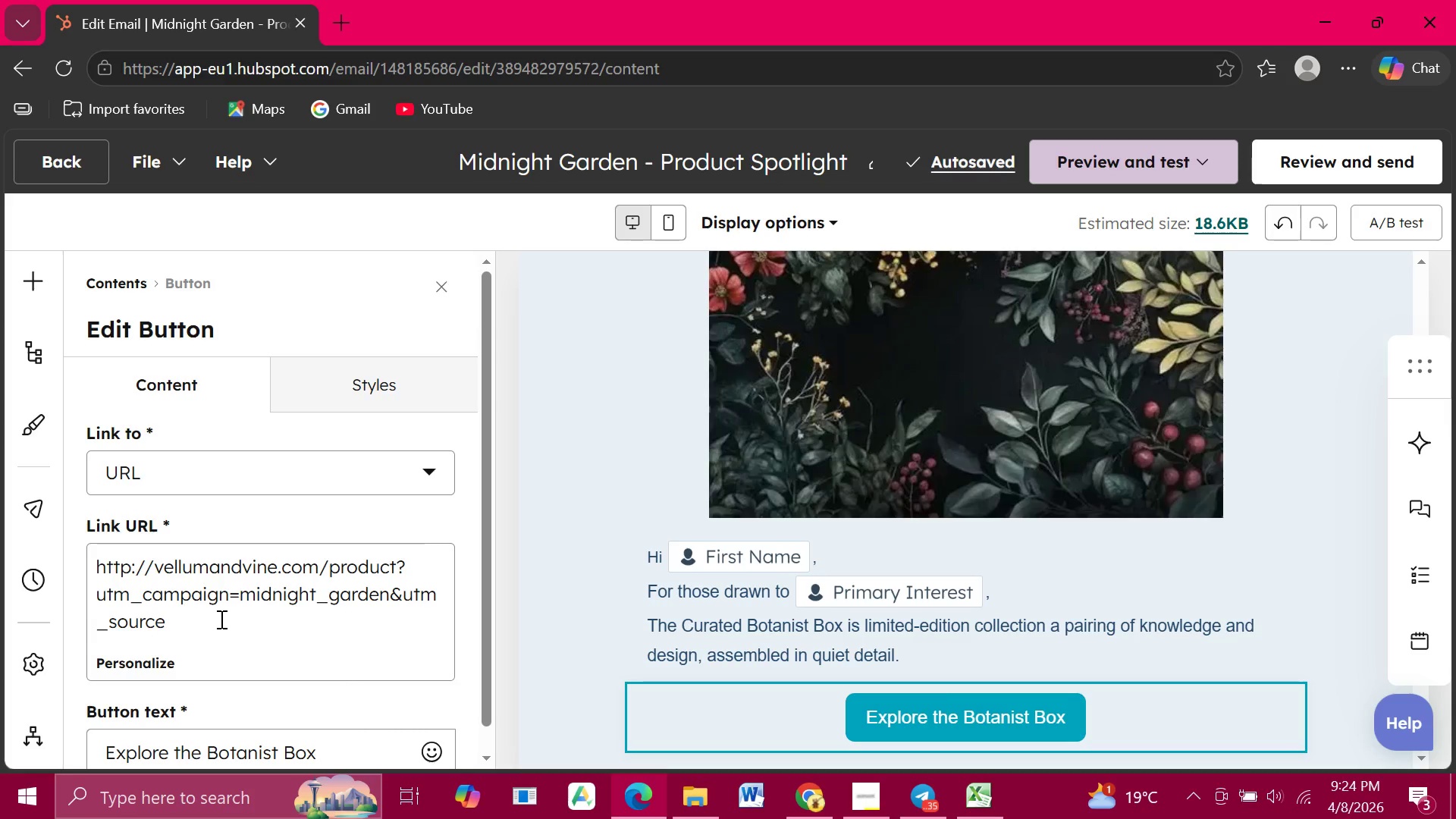 
type(=email&utm_medium)
 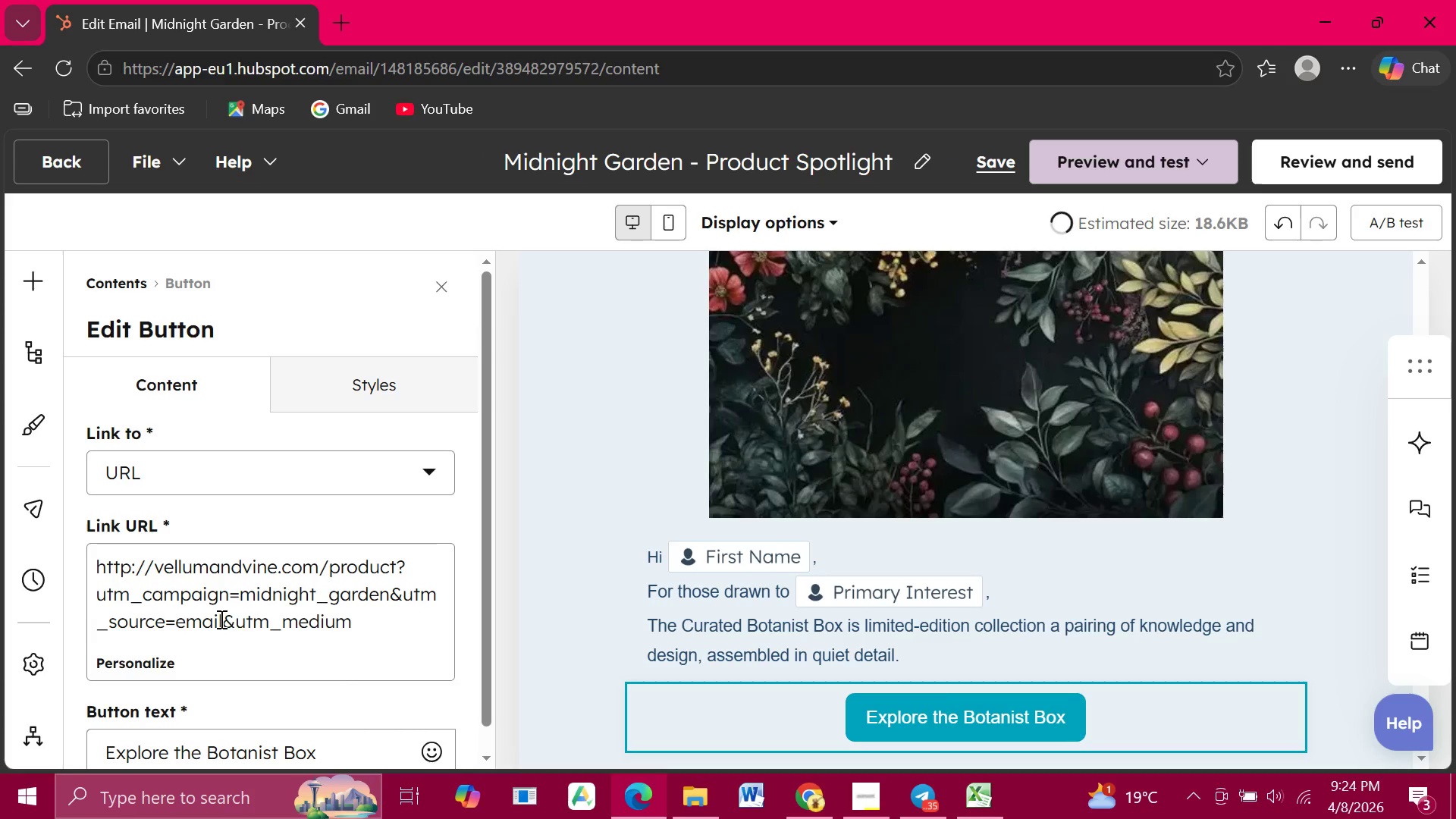 
wait(8.39)
 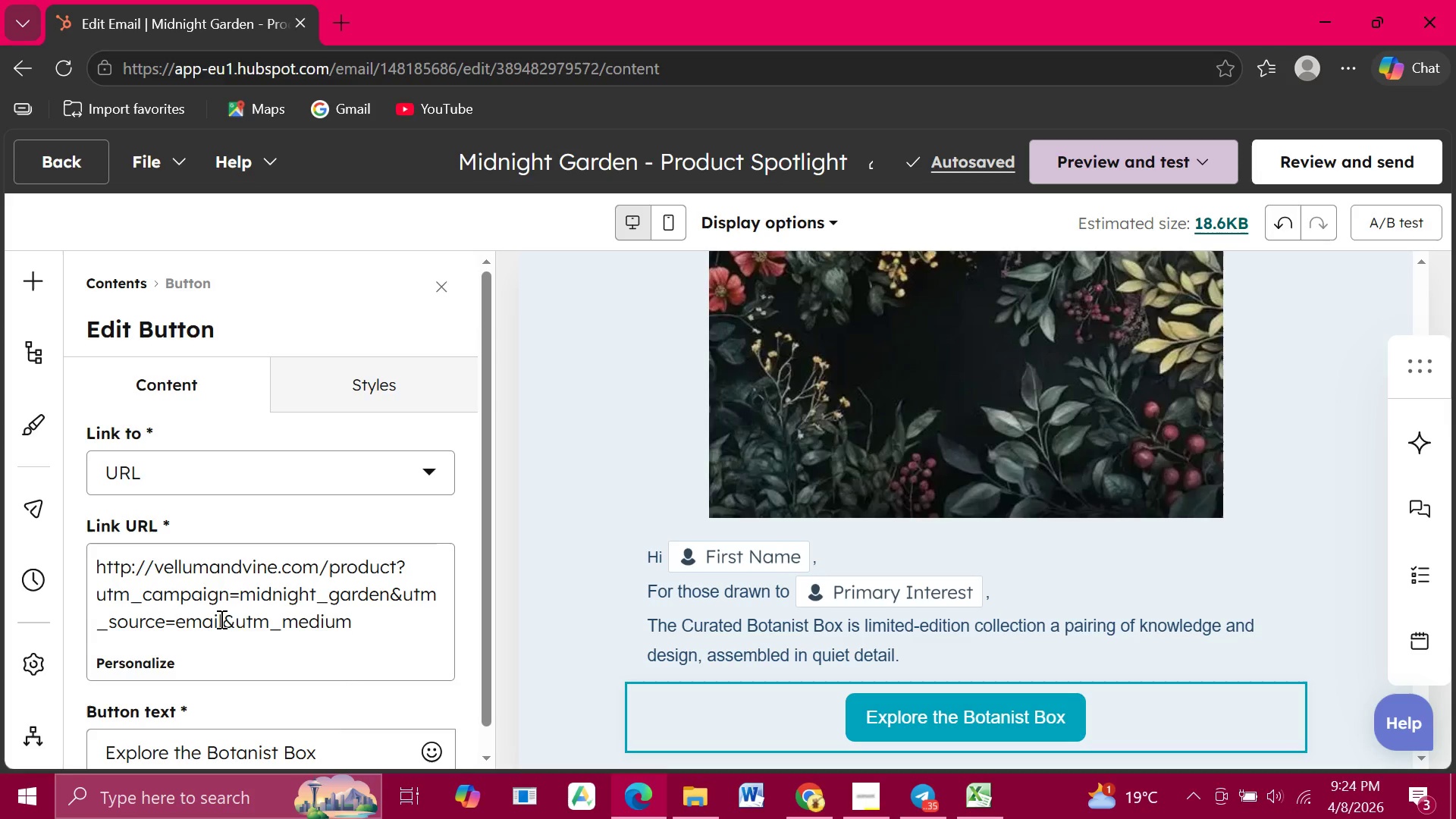 
type(=product)
 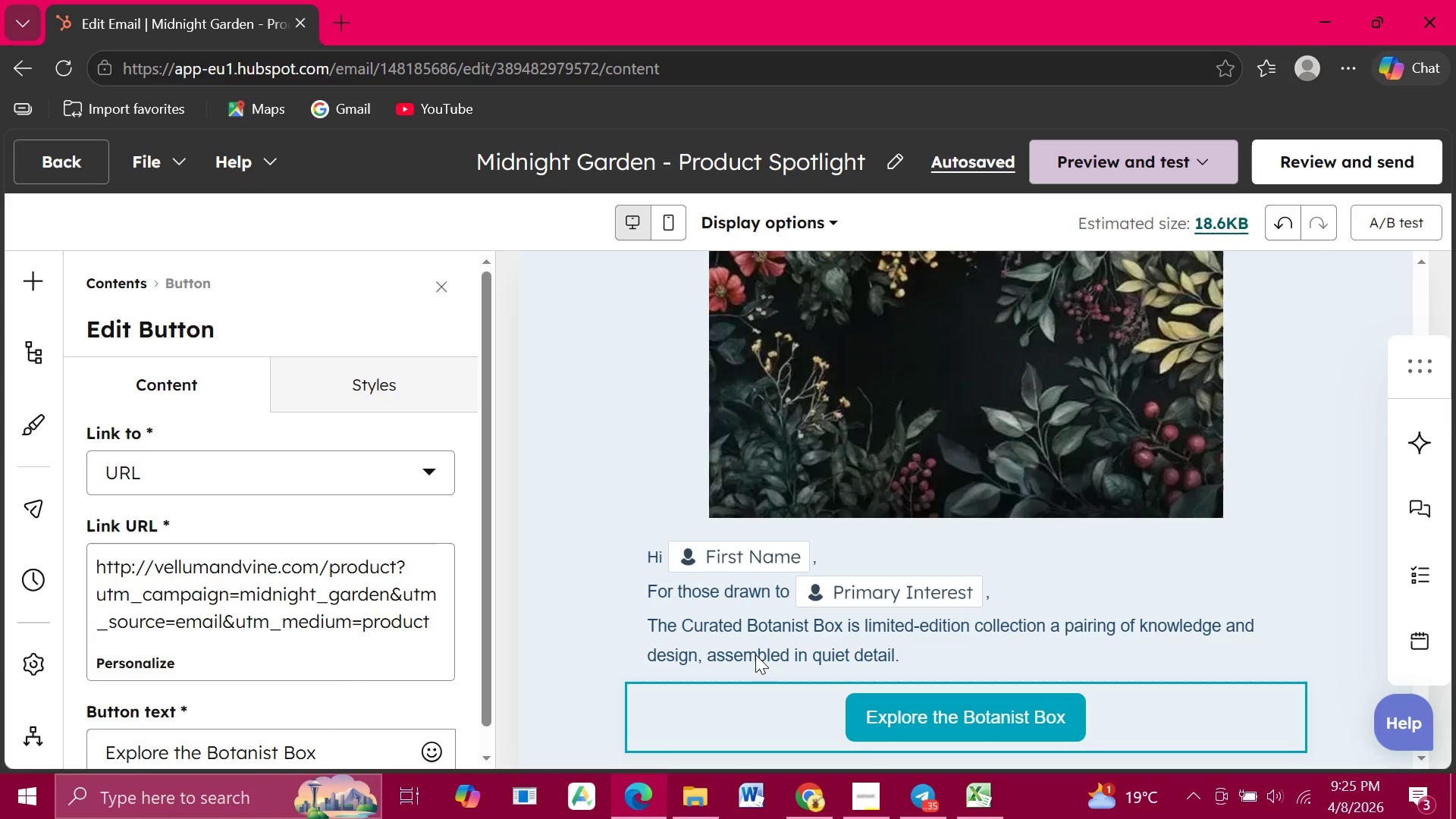 
wait(17.78)
 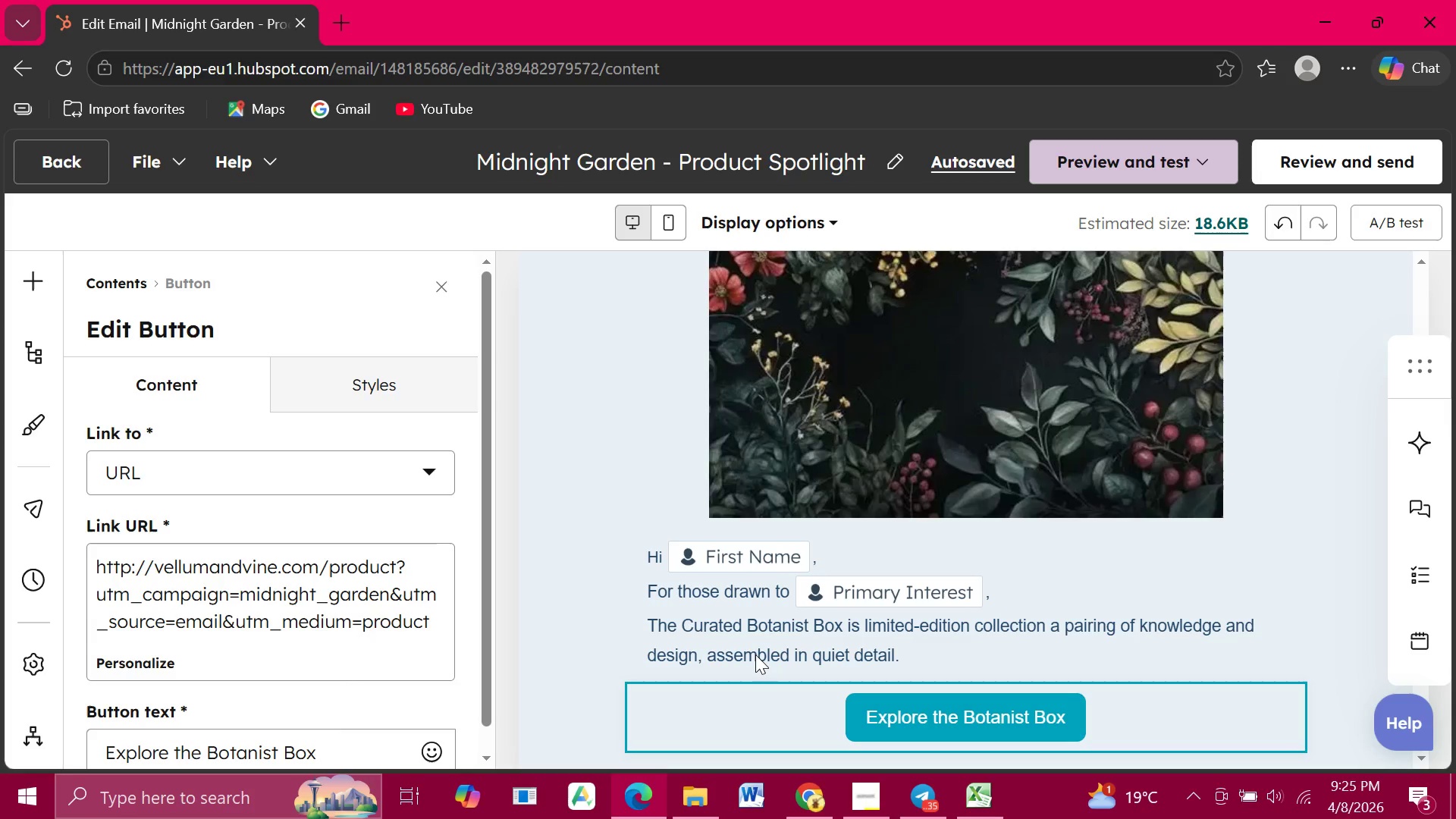 
left_click([41, 276])
 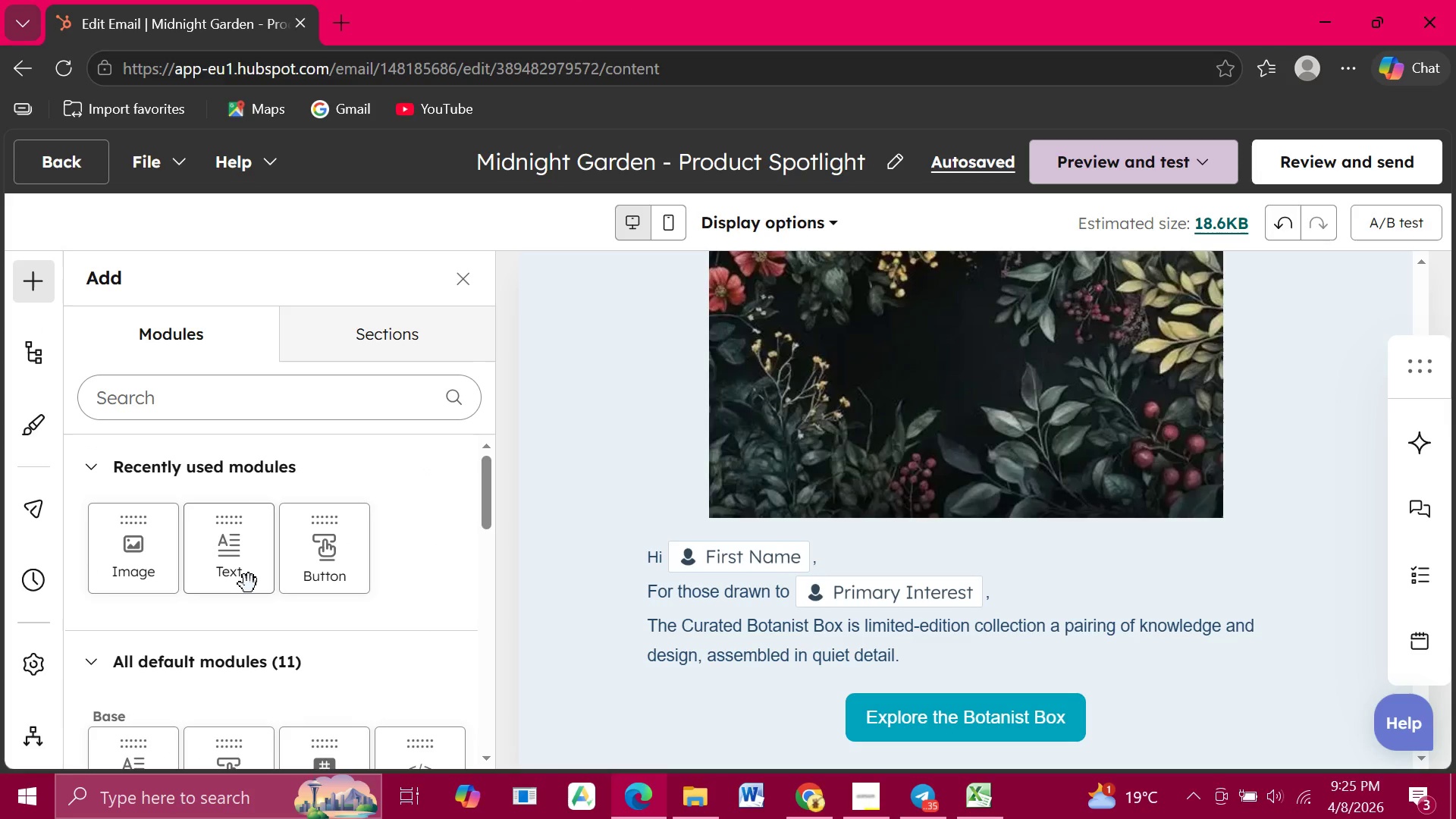 
left_click([249, 584])
 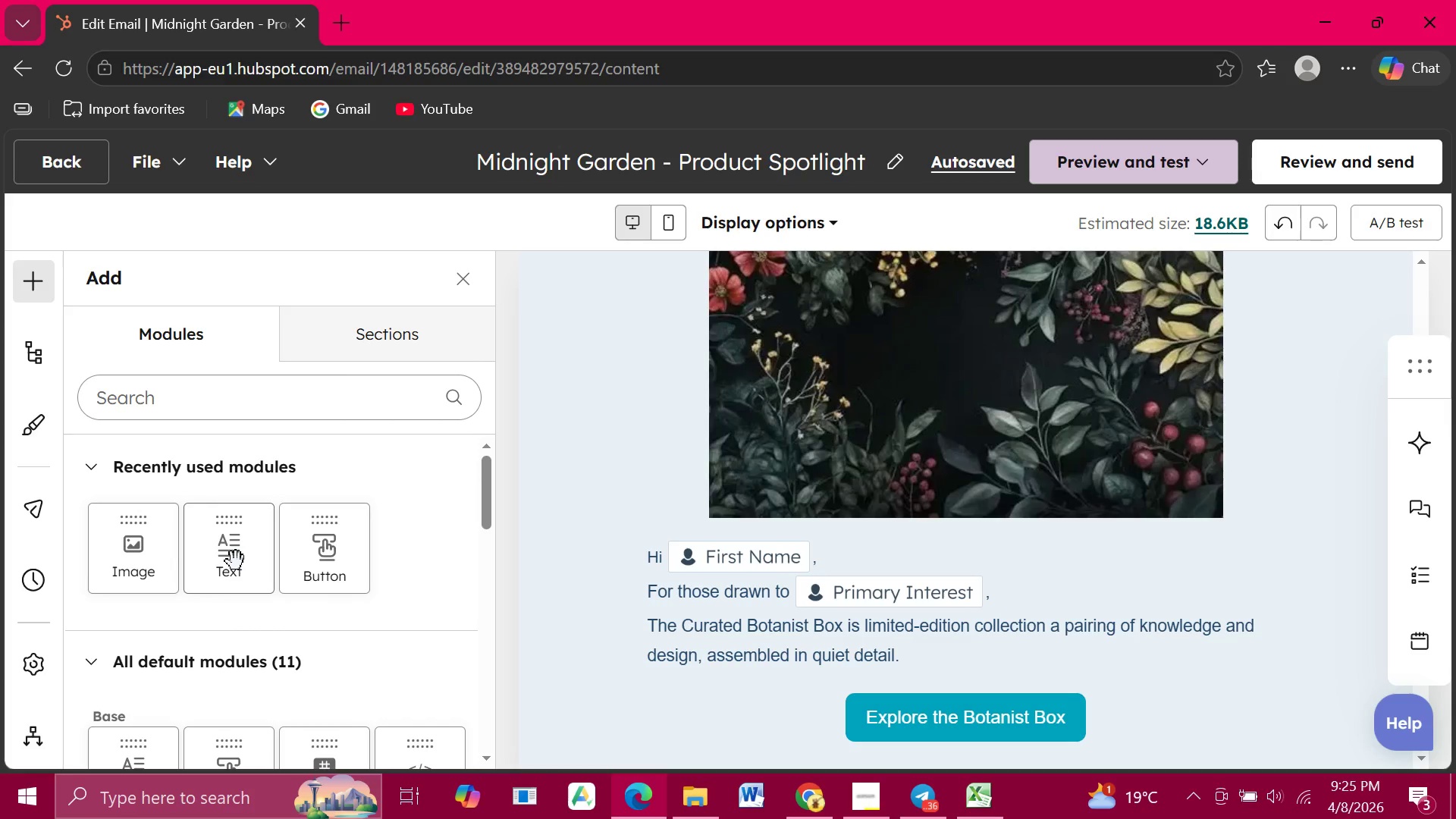 
wait(9.72)
 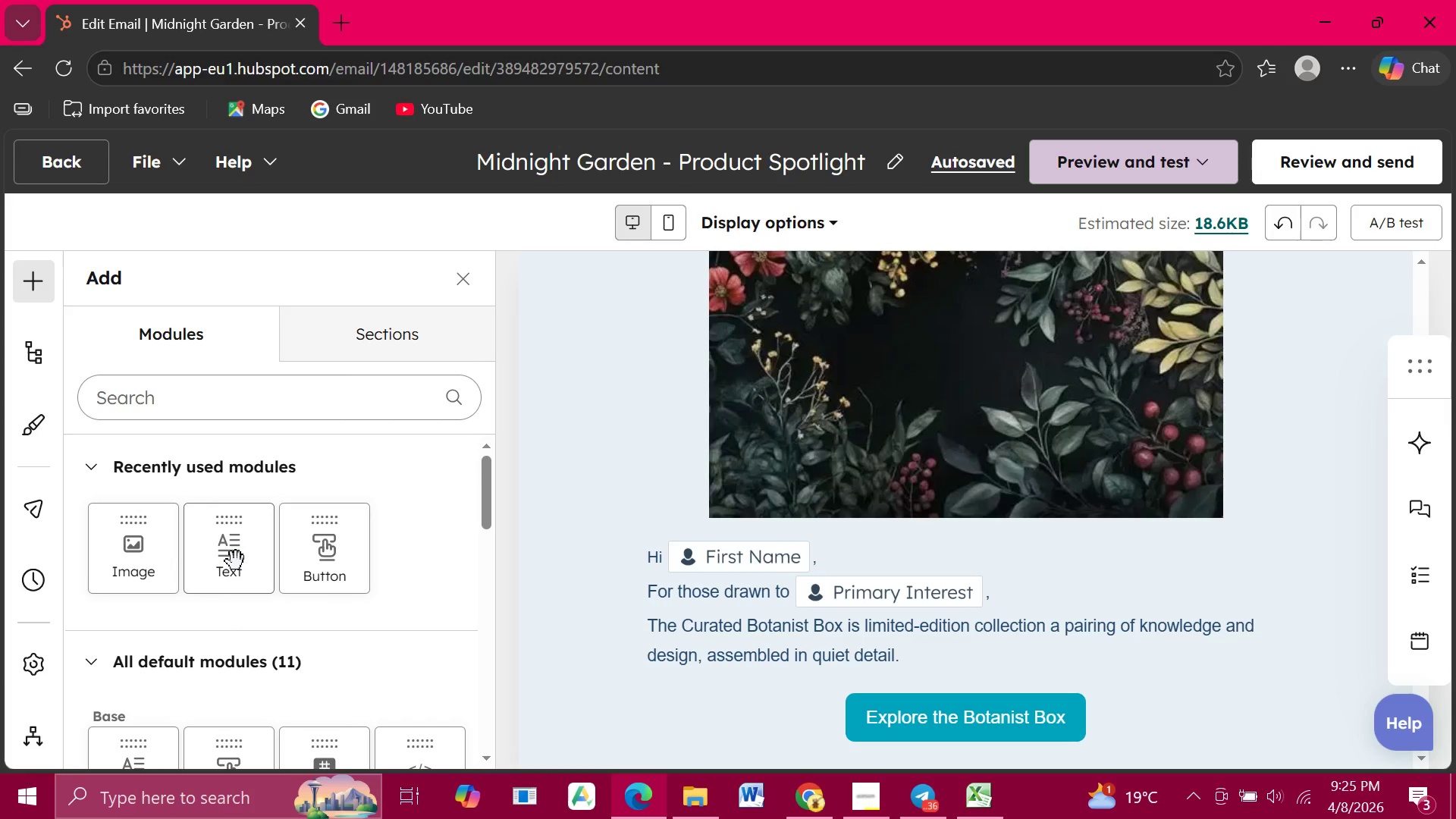 
double_click([231, 551])
 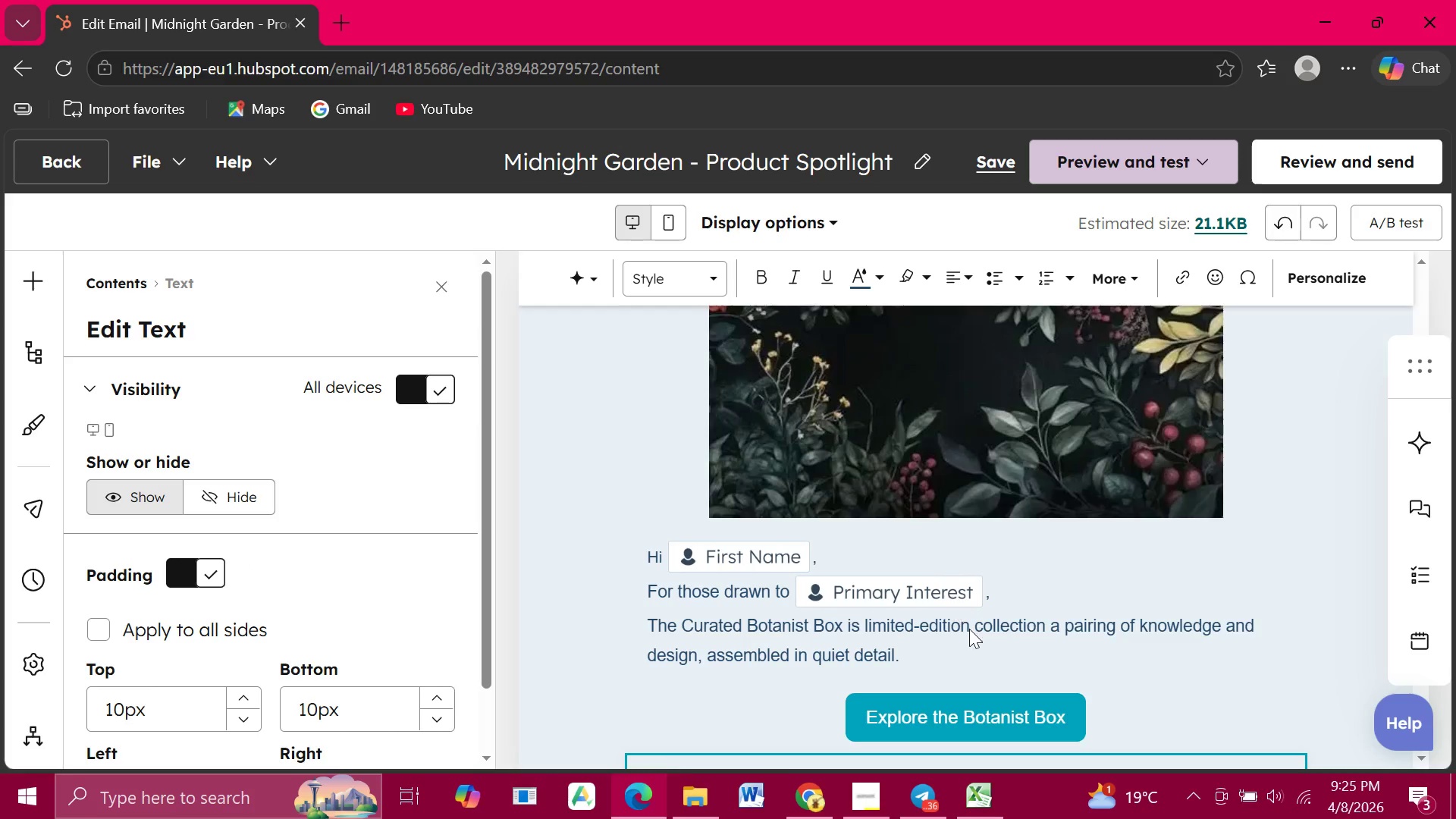 
scroll: coordinate [969, 630], scroll_direction: down, amount: 1.0
 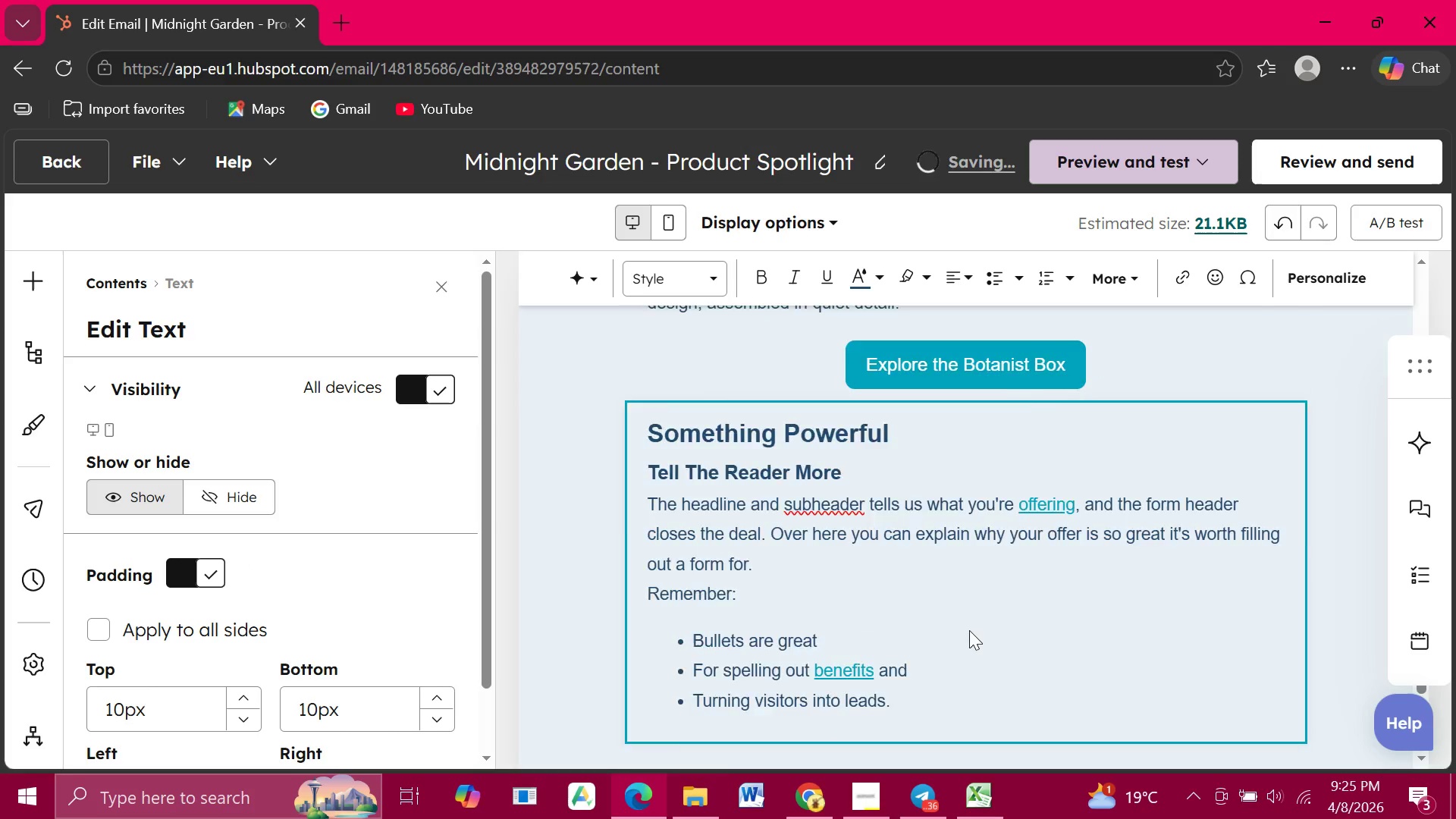 
scroll: coordinate [969, 630], scroll_direction: up, amount: 3.0
 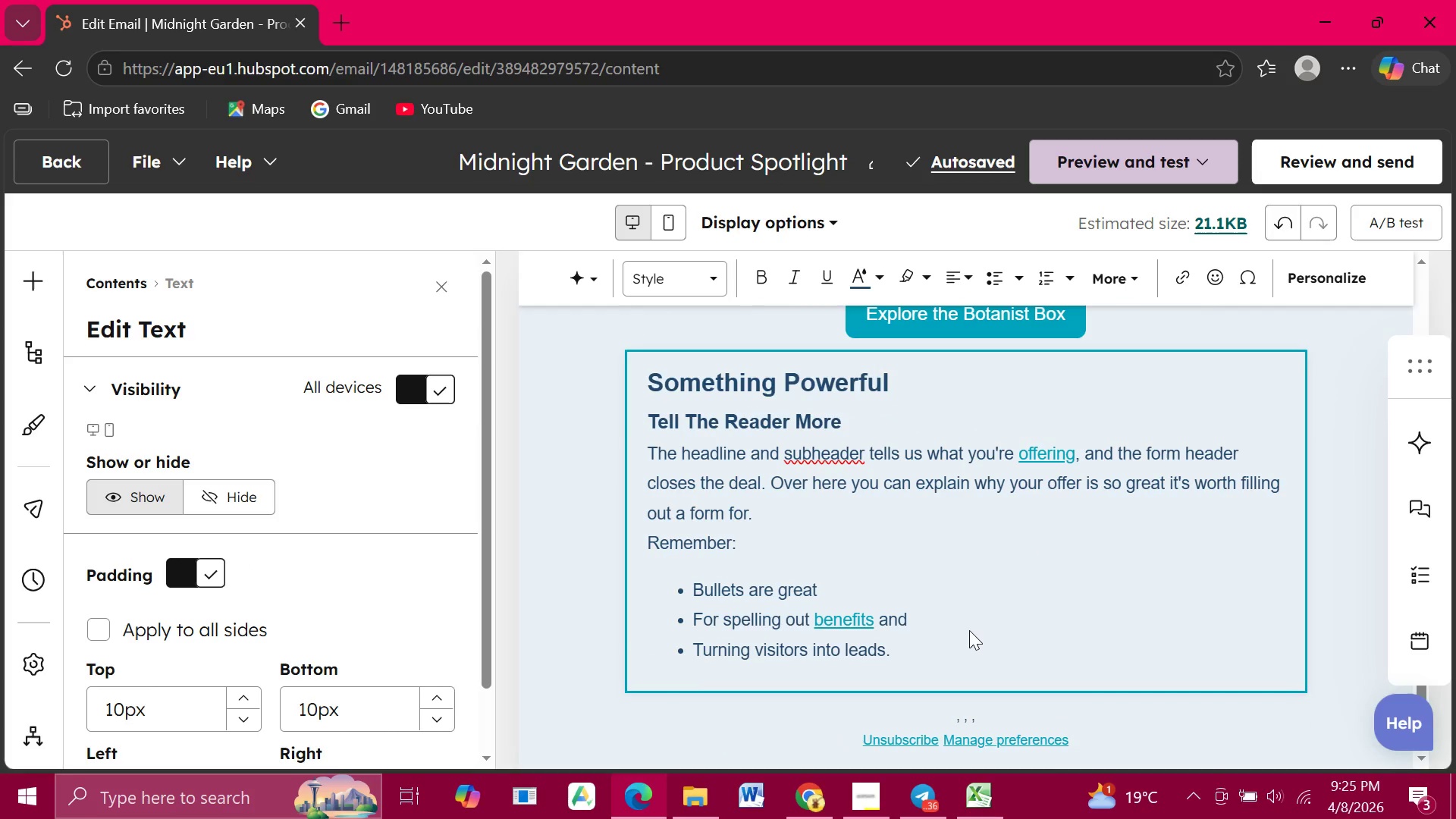 
scroll: coordinate [969, 630], scroll_direction: down, amount: 2.0
 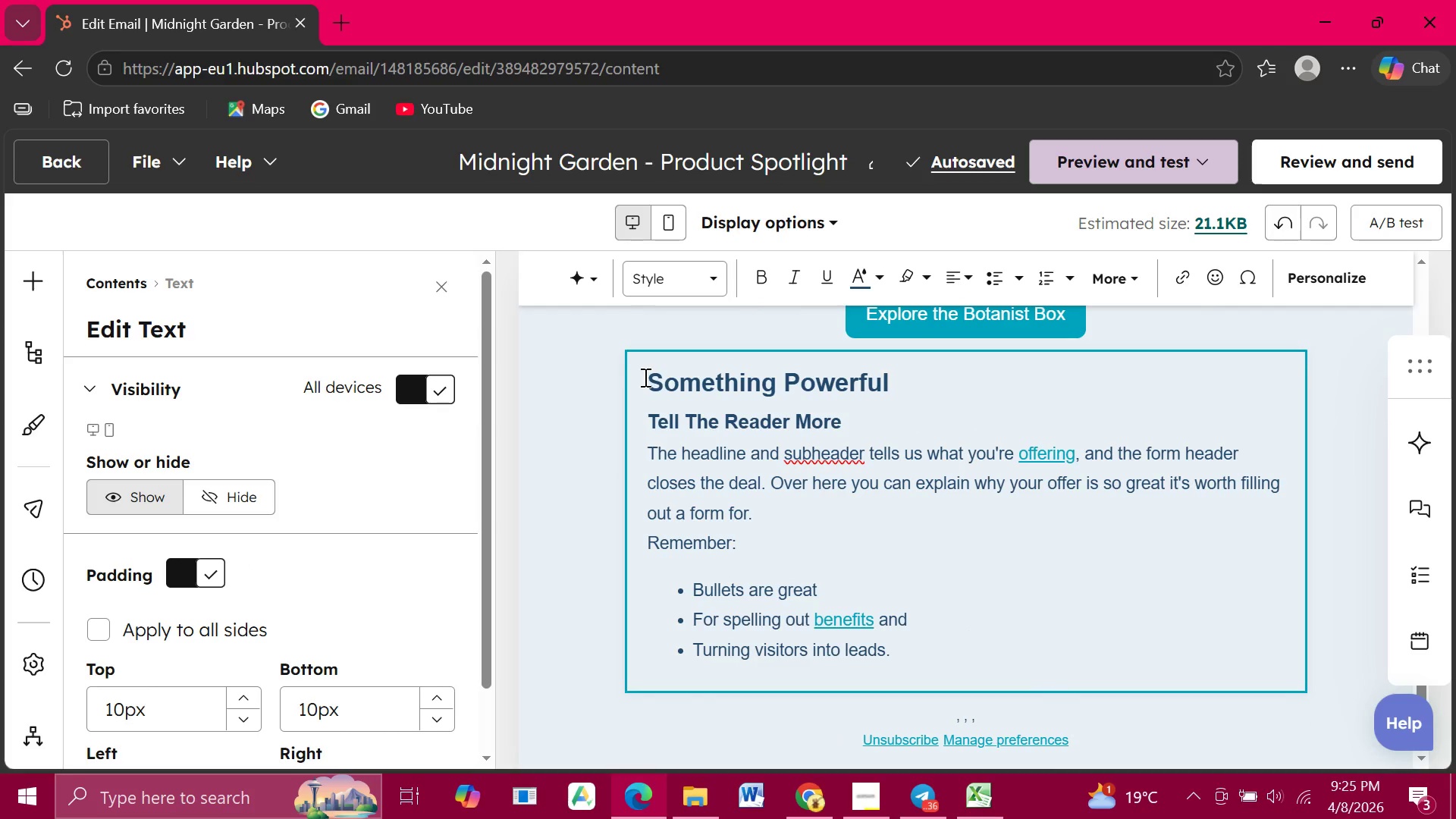 
left_click_drag(start_coordinate=[644, 377], to_coordinate=[907, 661])
 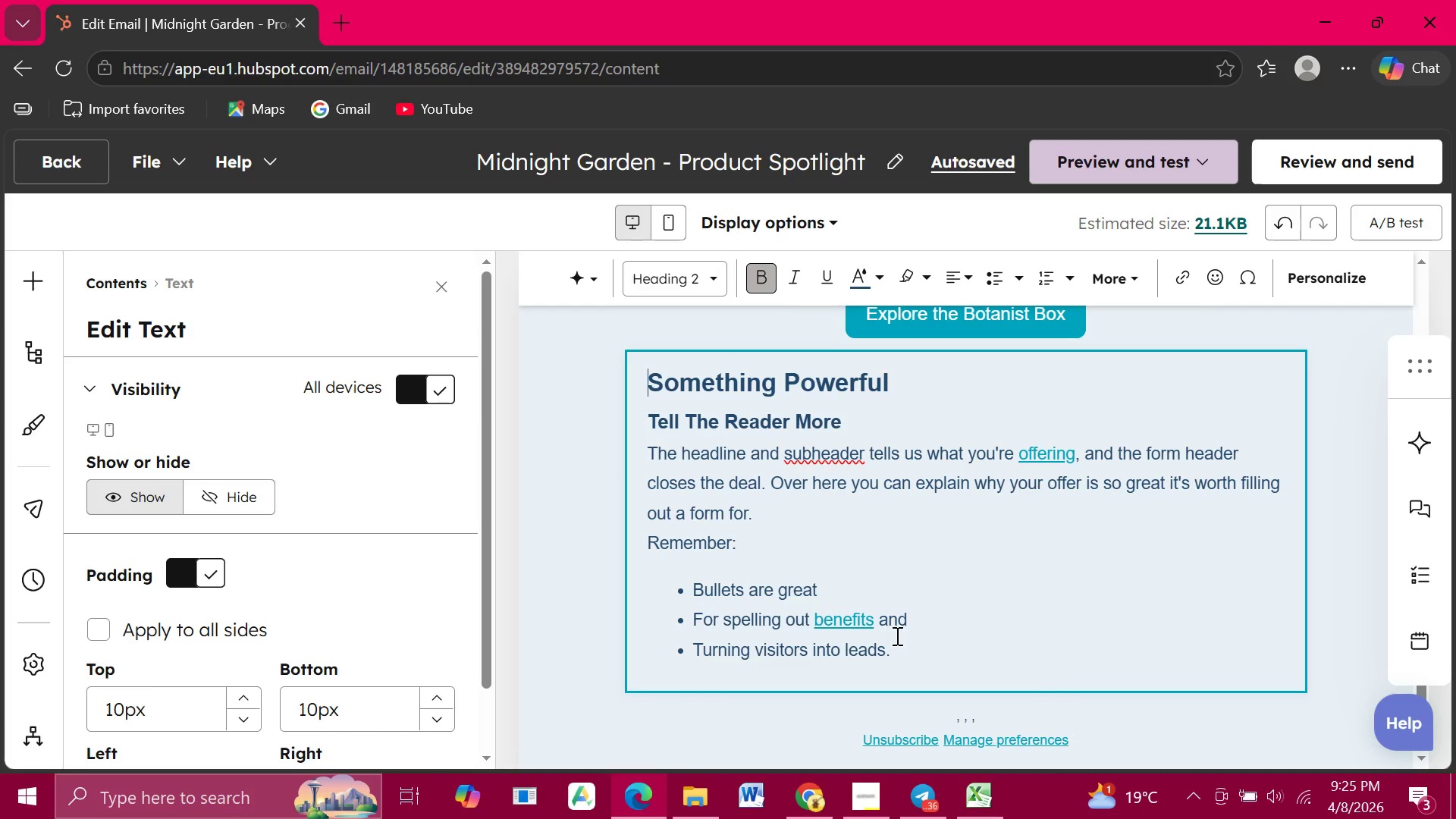 
left_click_drag(start_coordinate=[898, 650], to_coordinate=[648, 396])
 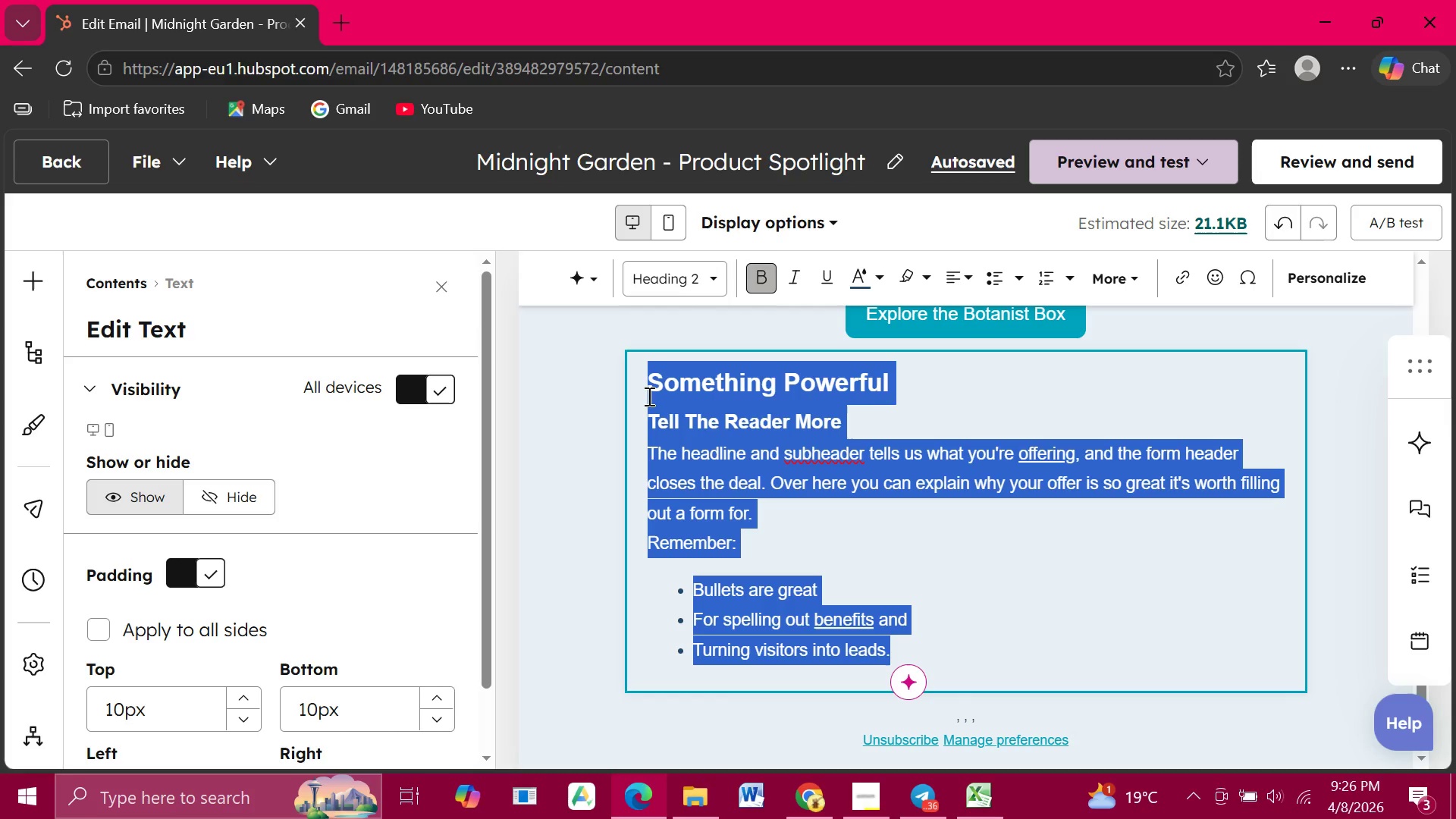 
wait(21.94)
 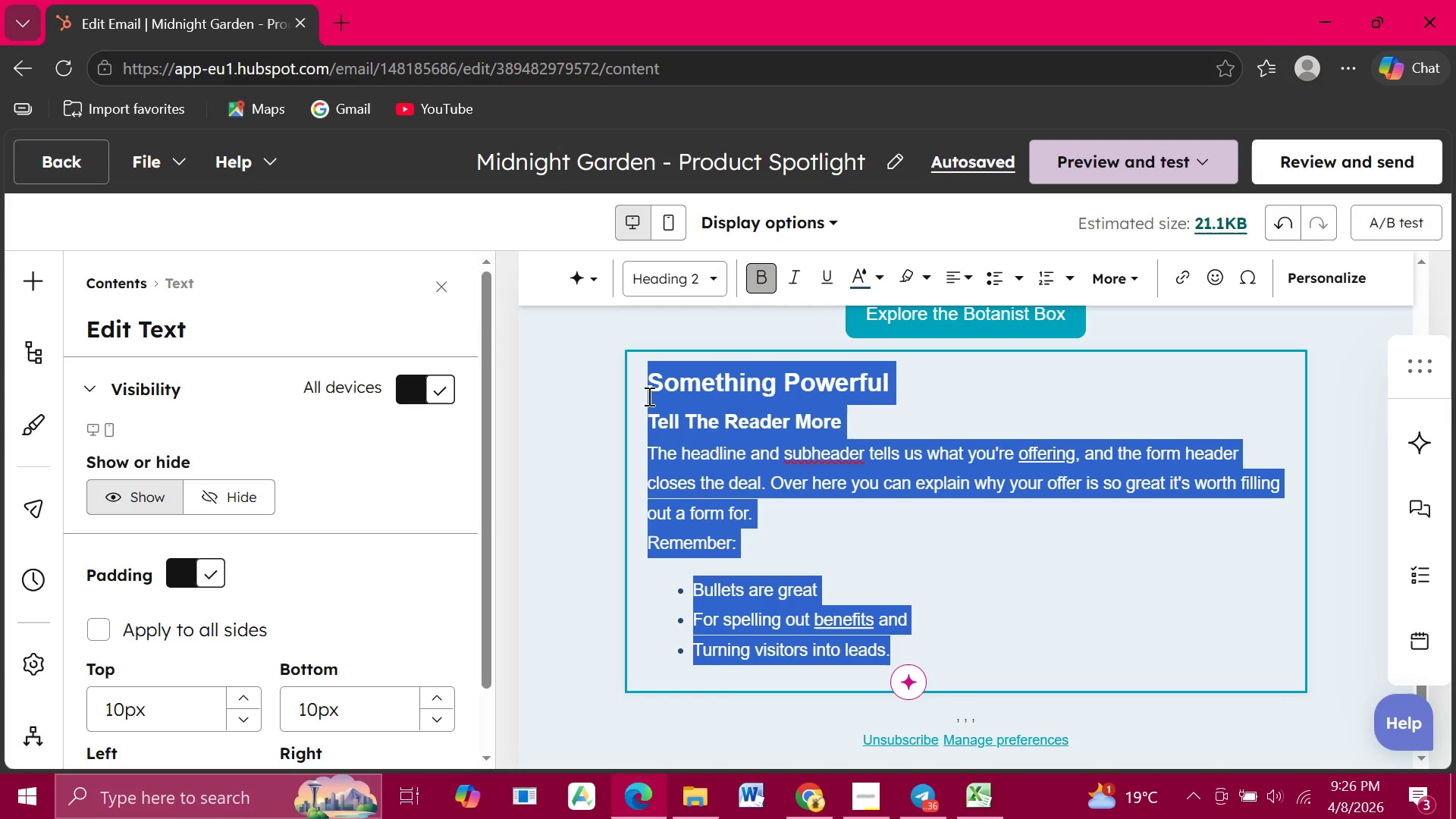 
type(In)
 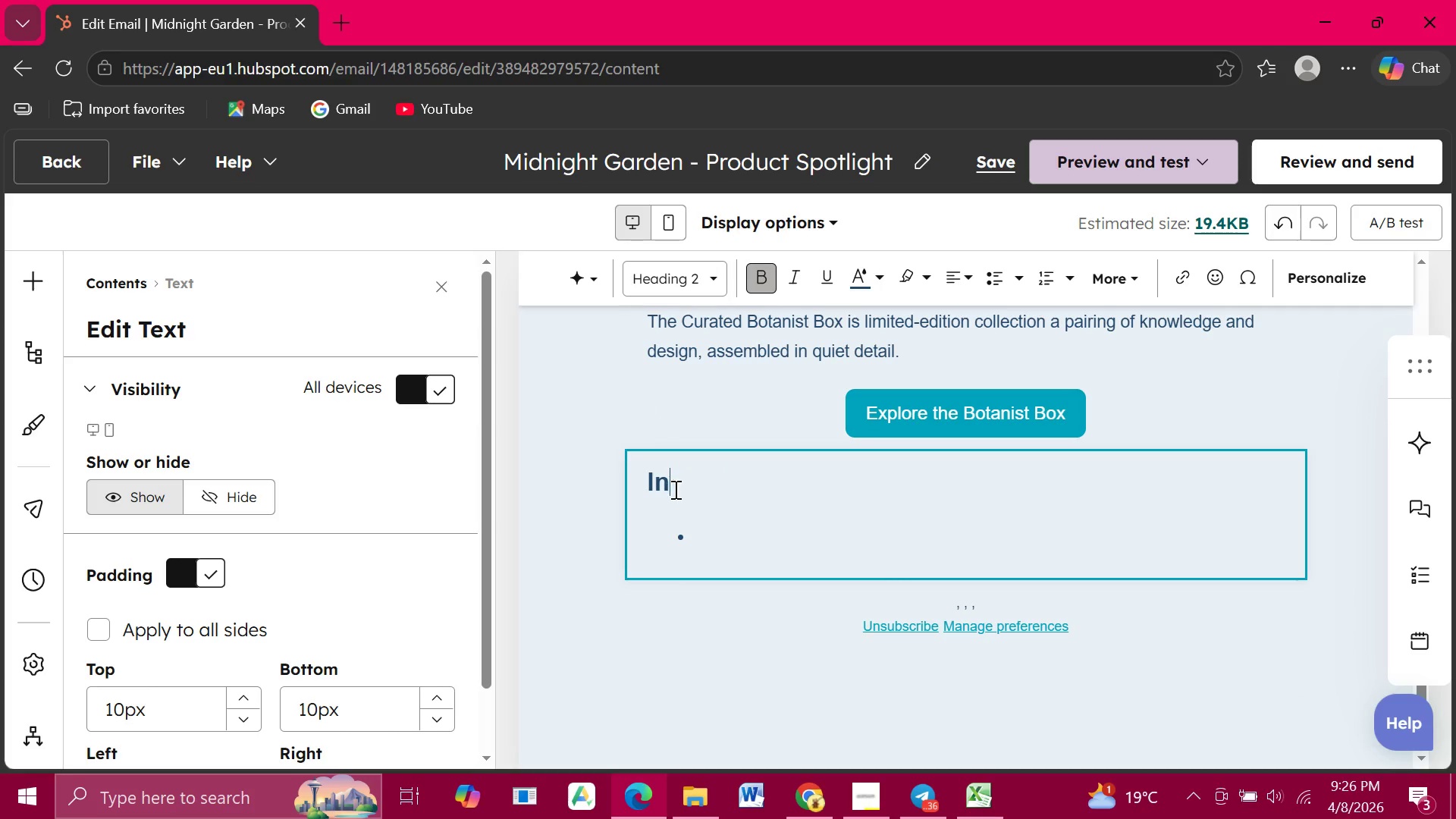 
left_click_drag(start_coordinate=[674, 489], to_coordinate=[645, 488])
 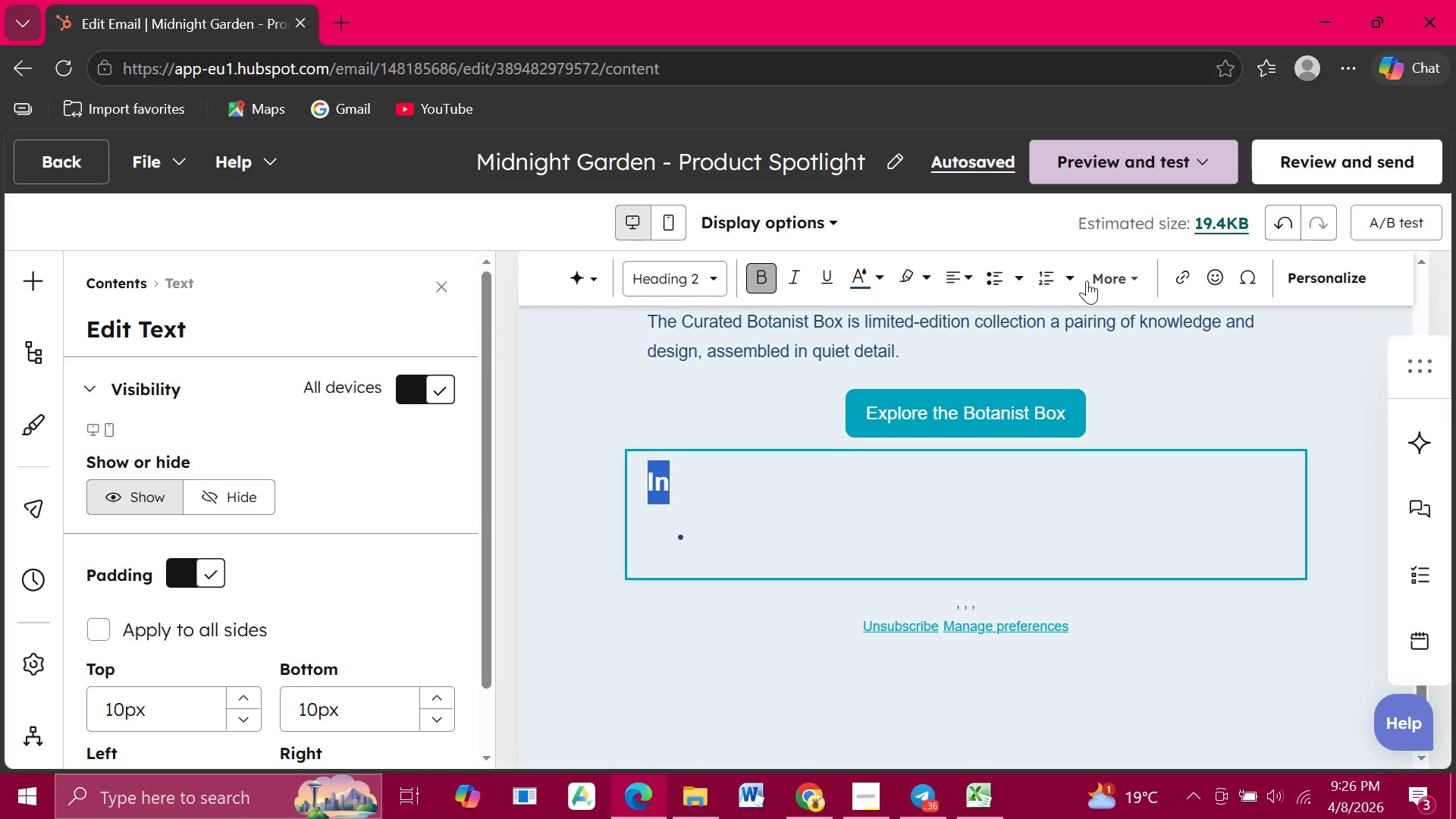 
wait(6.33)
 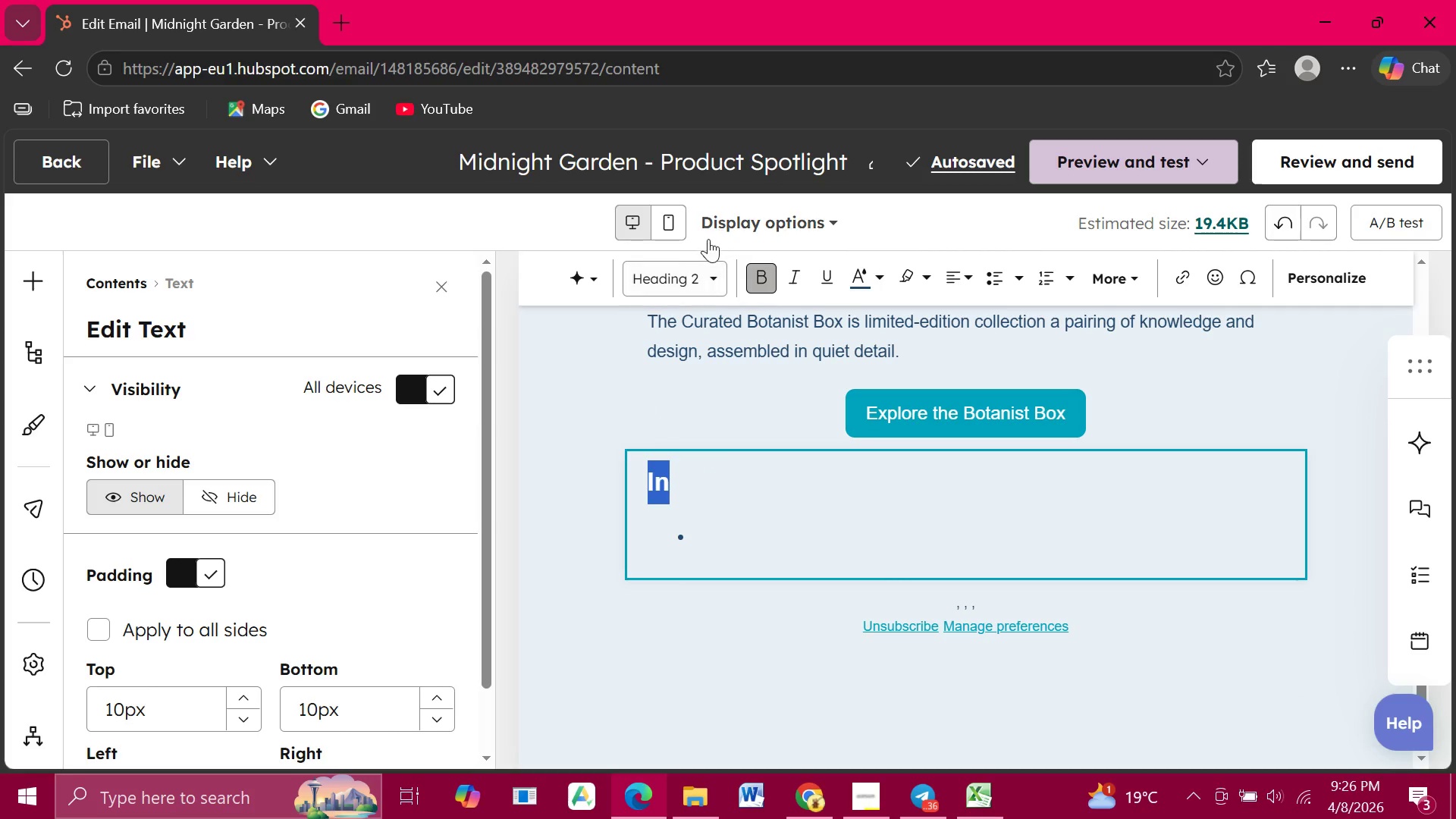 
left_click([1134, 278])
 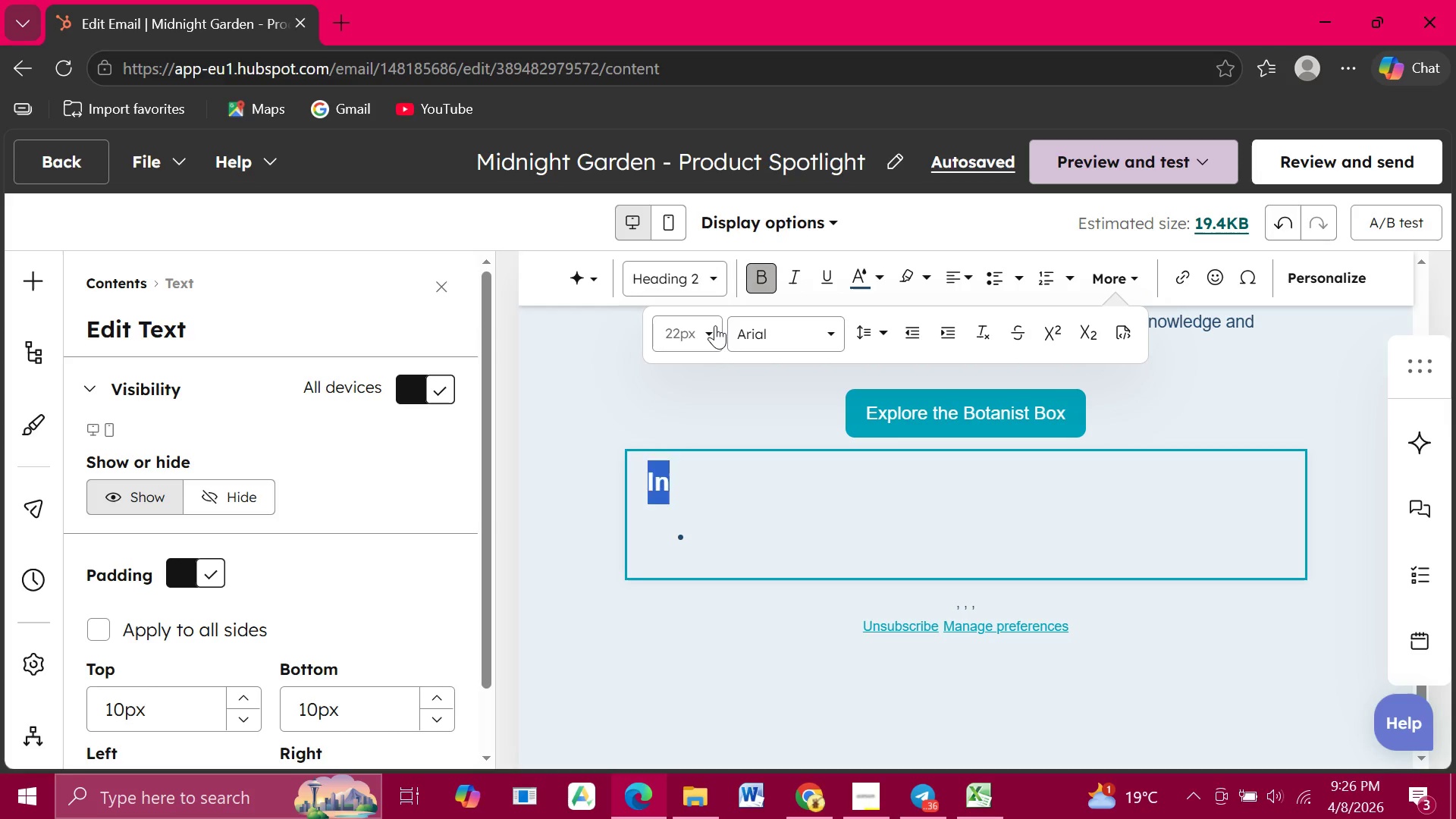 
left_click([715, 325])
 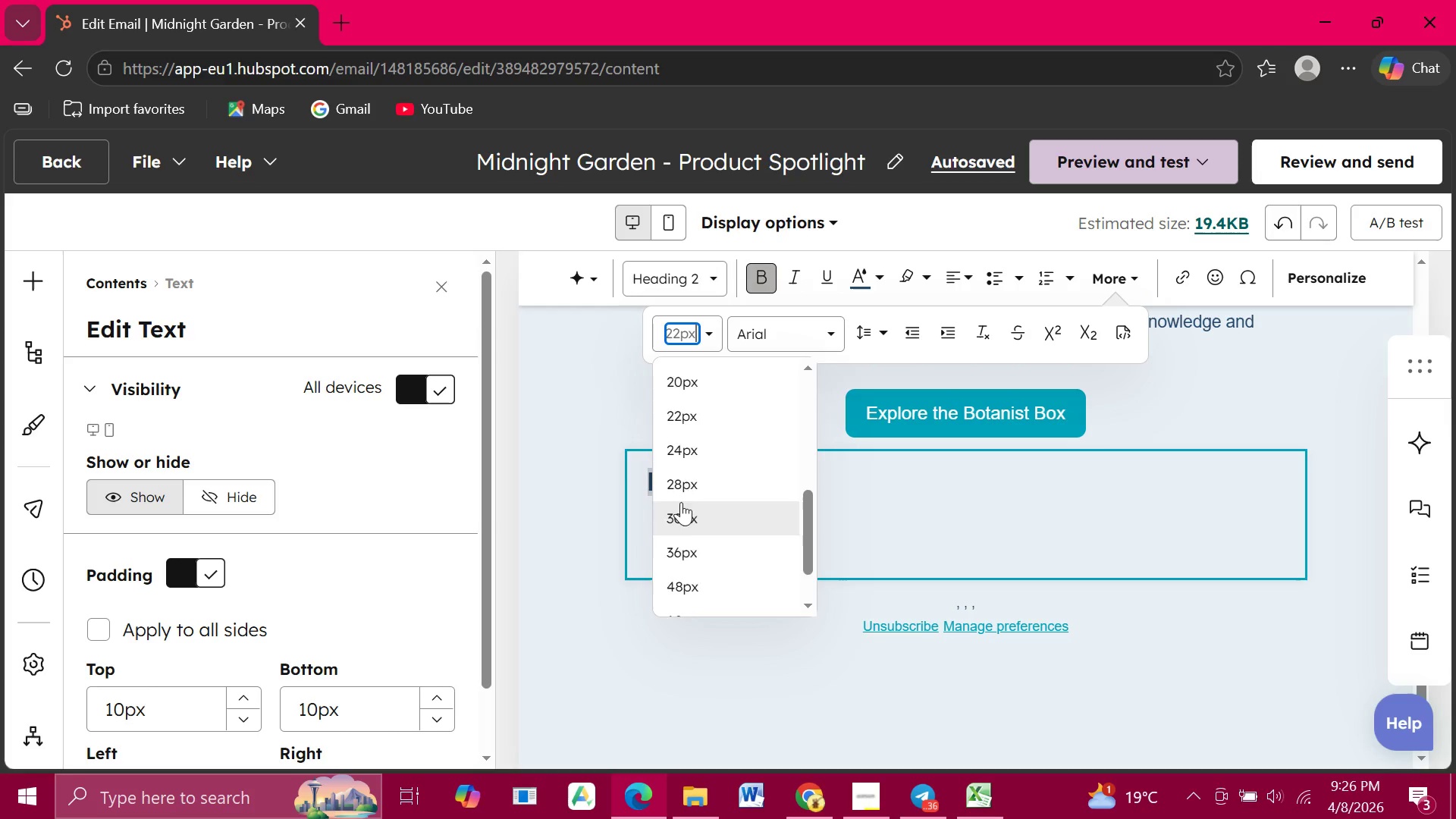 
scroll: coordinate [681, 502], scroll_direction: up, amount: 2.0
 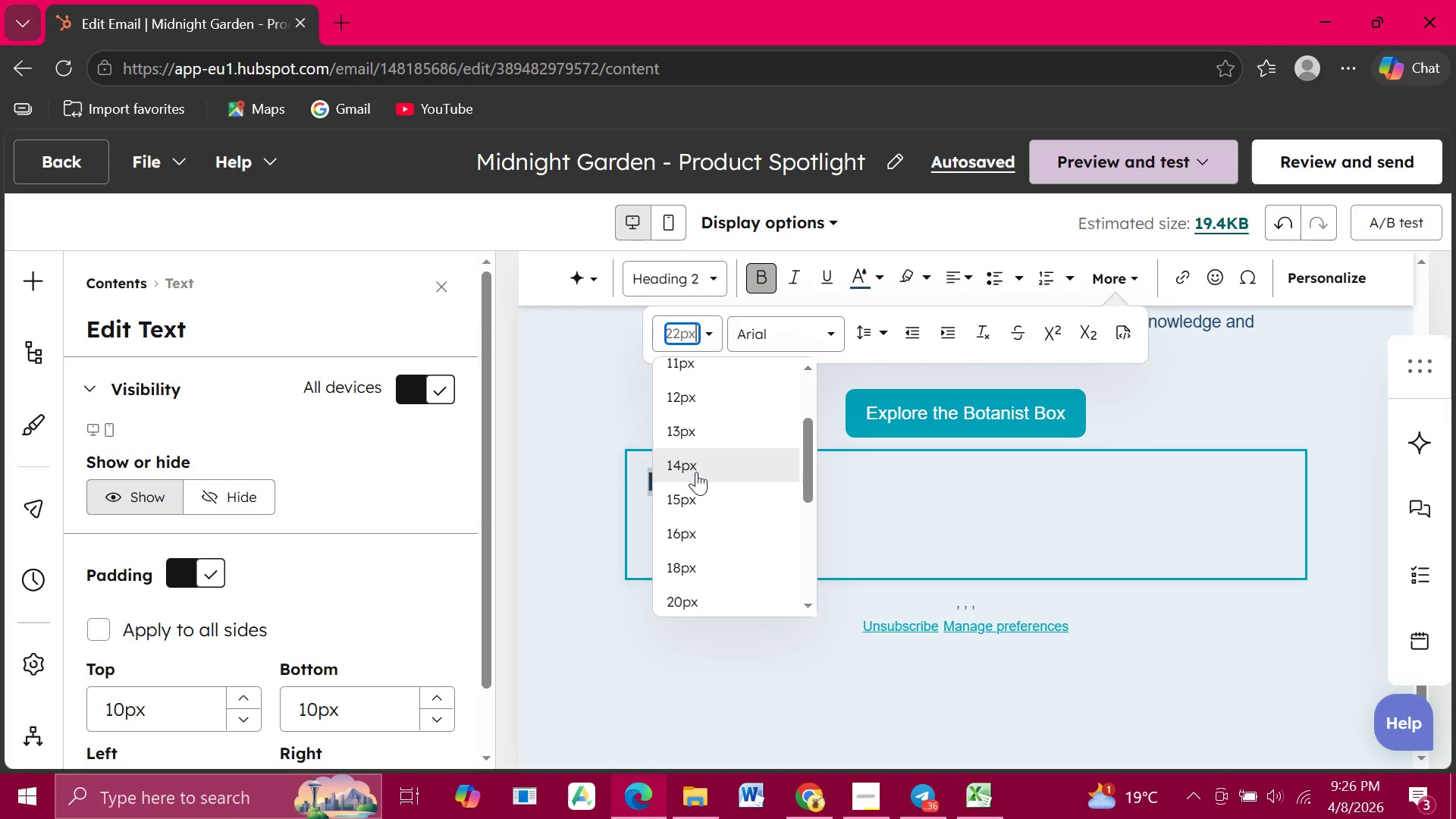 
left_click([696, 472])
 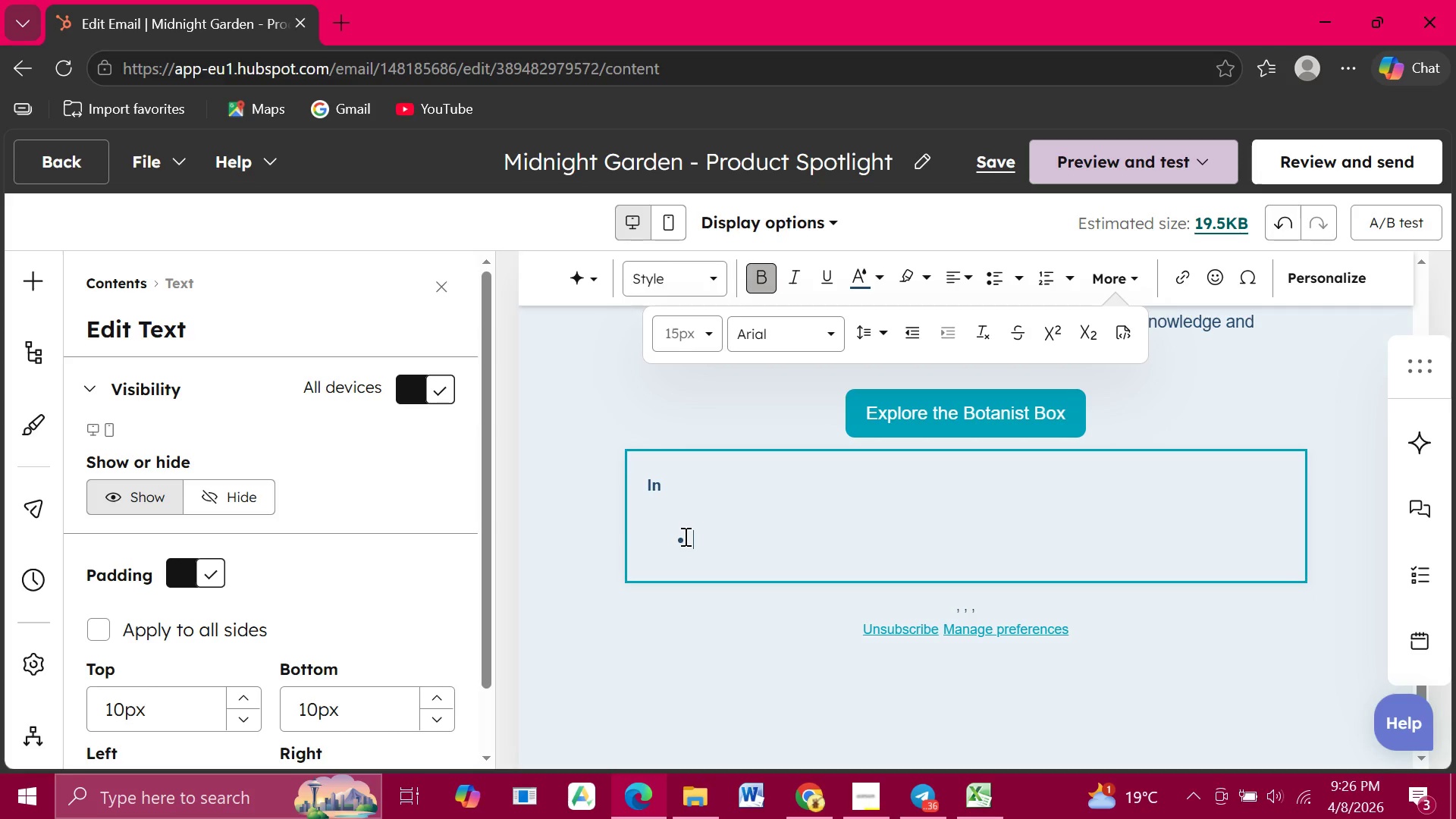 
left_click([684, 536])
 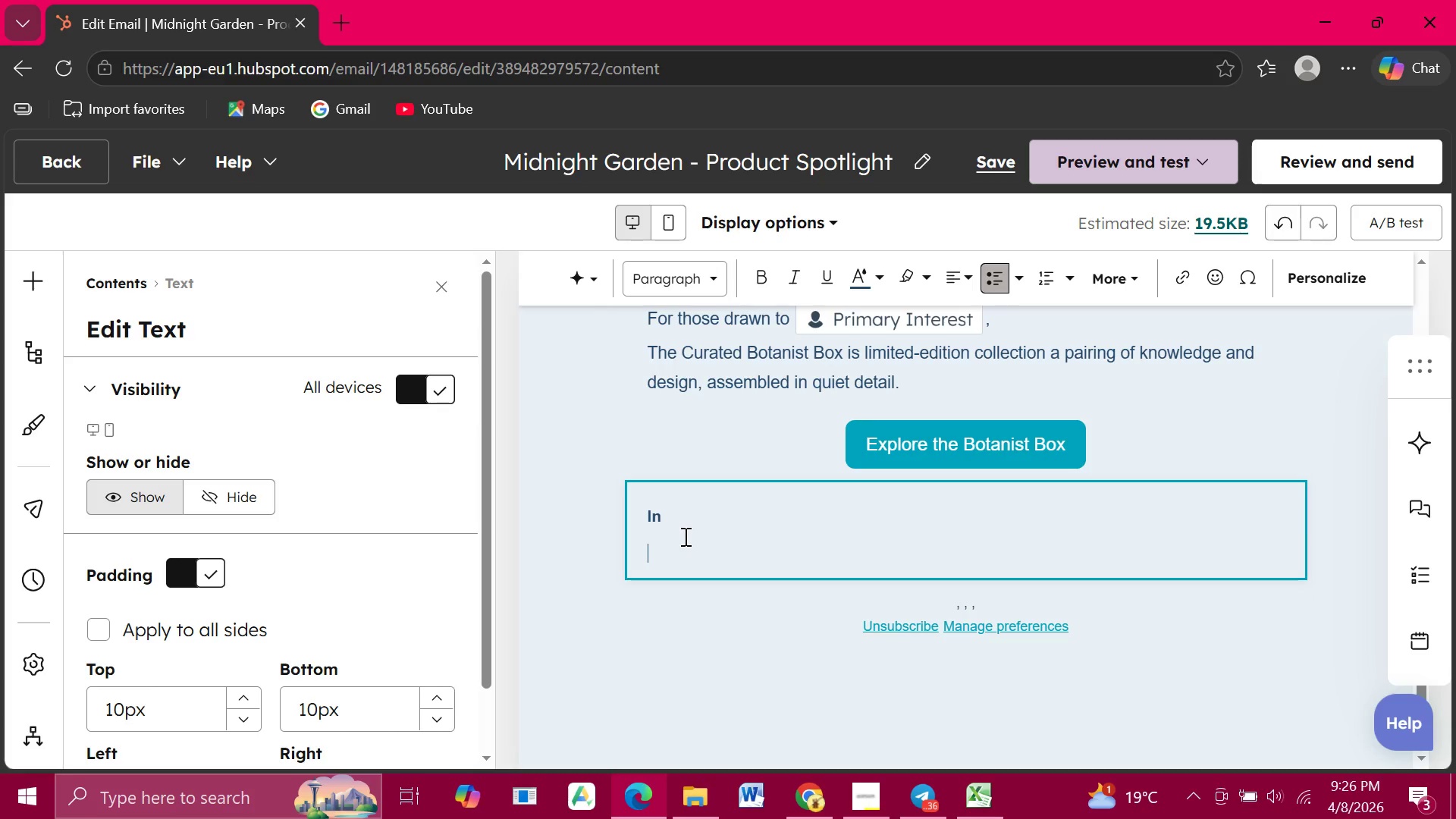 
key(Backspace)
 